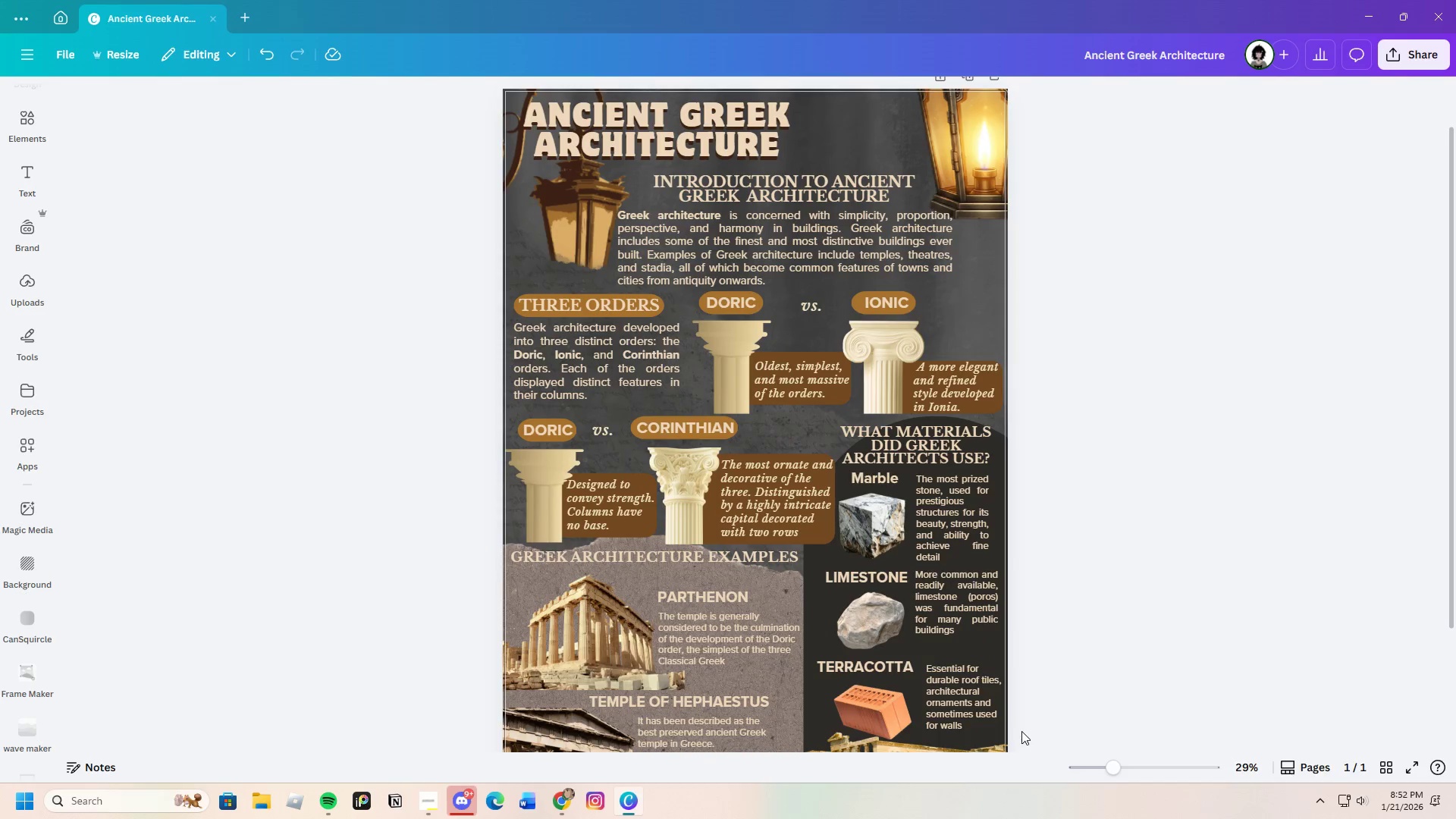 
scroll: coordinate [1021, 730], scroll_direction: down, amount: 1.0
 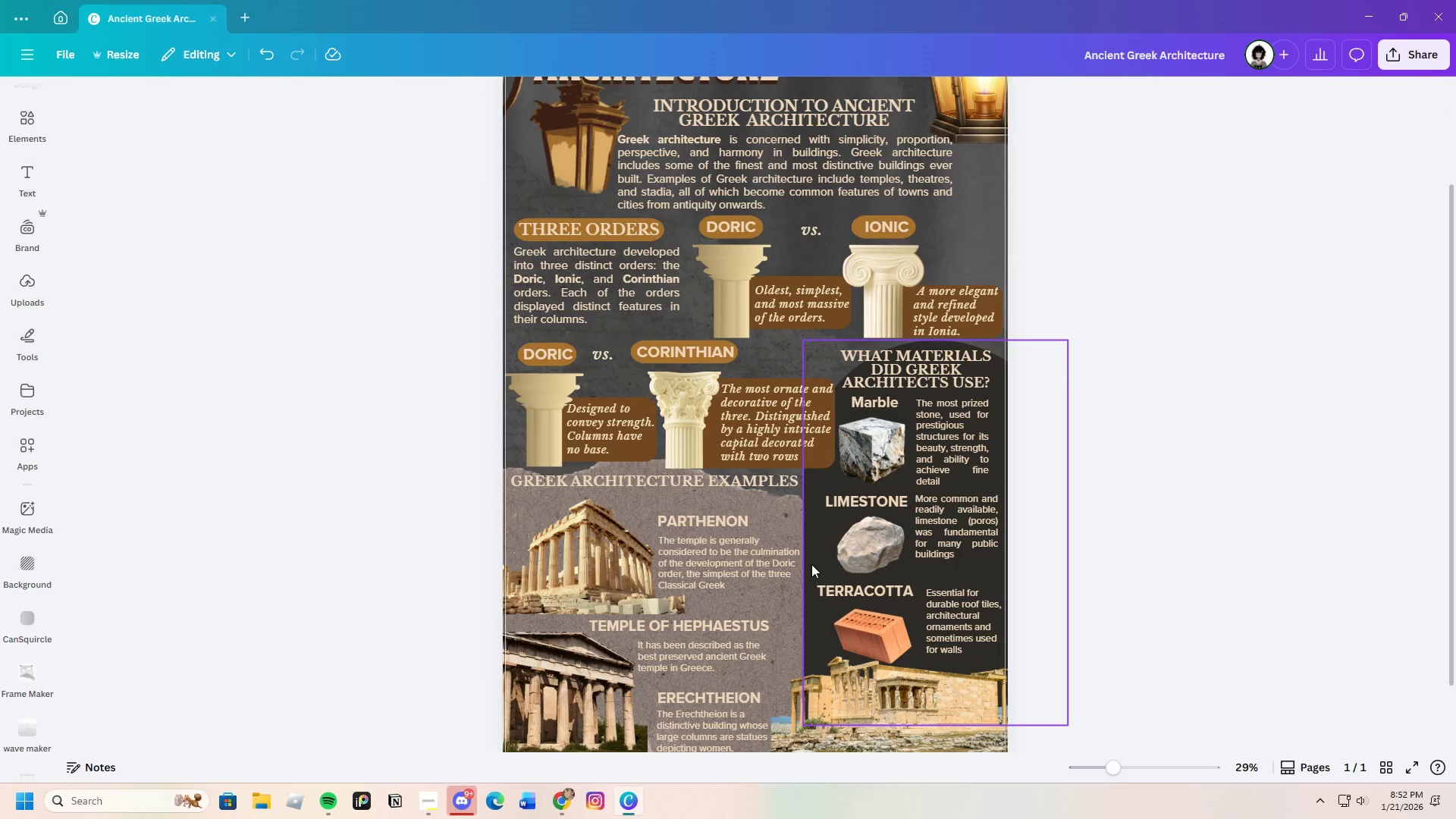 
left_click([812, 554])
 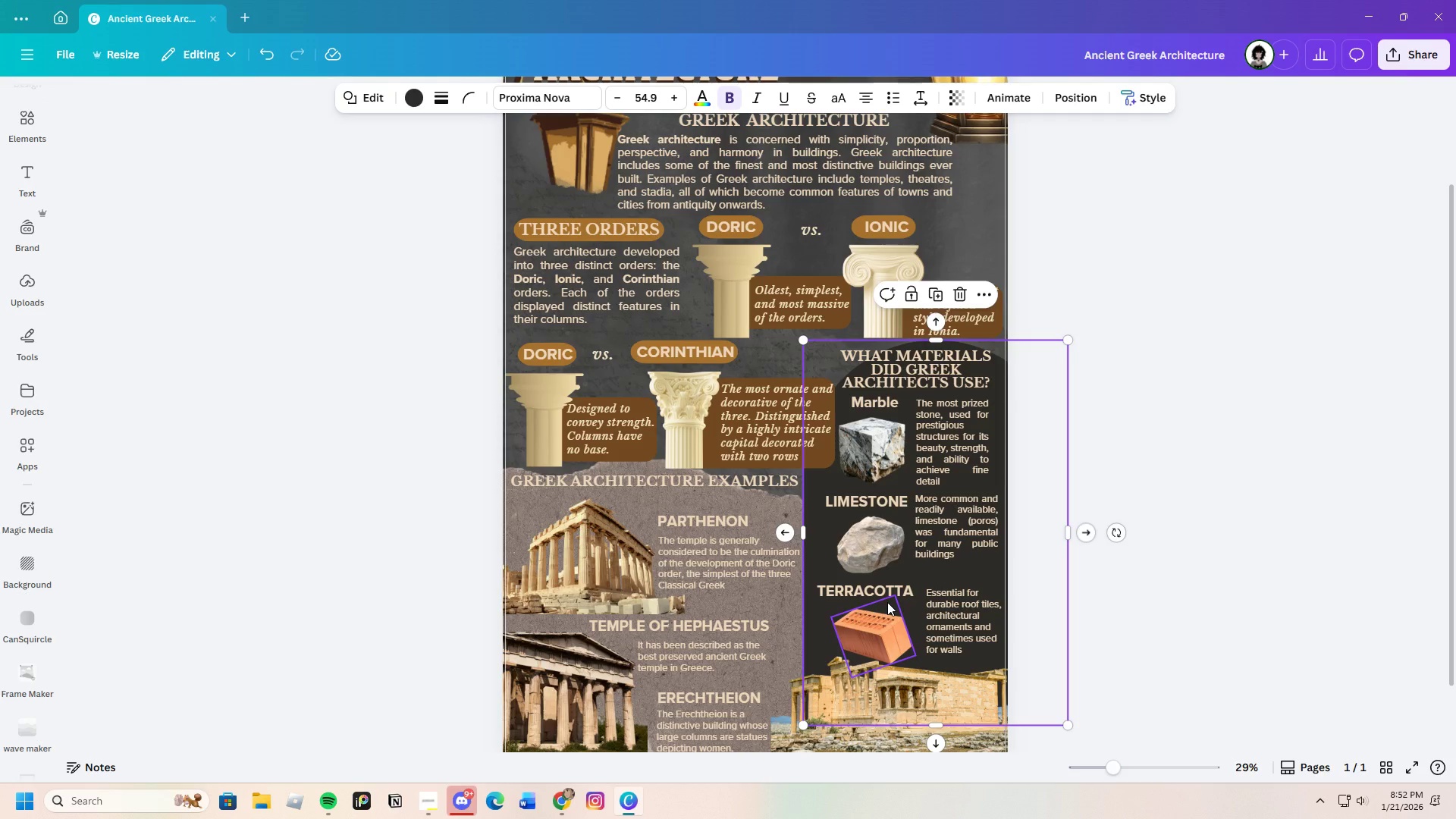 
wait(25.88)
 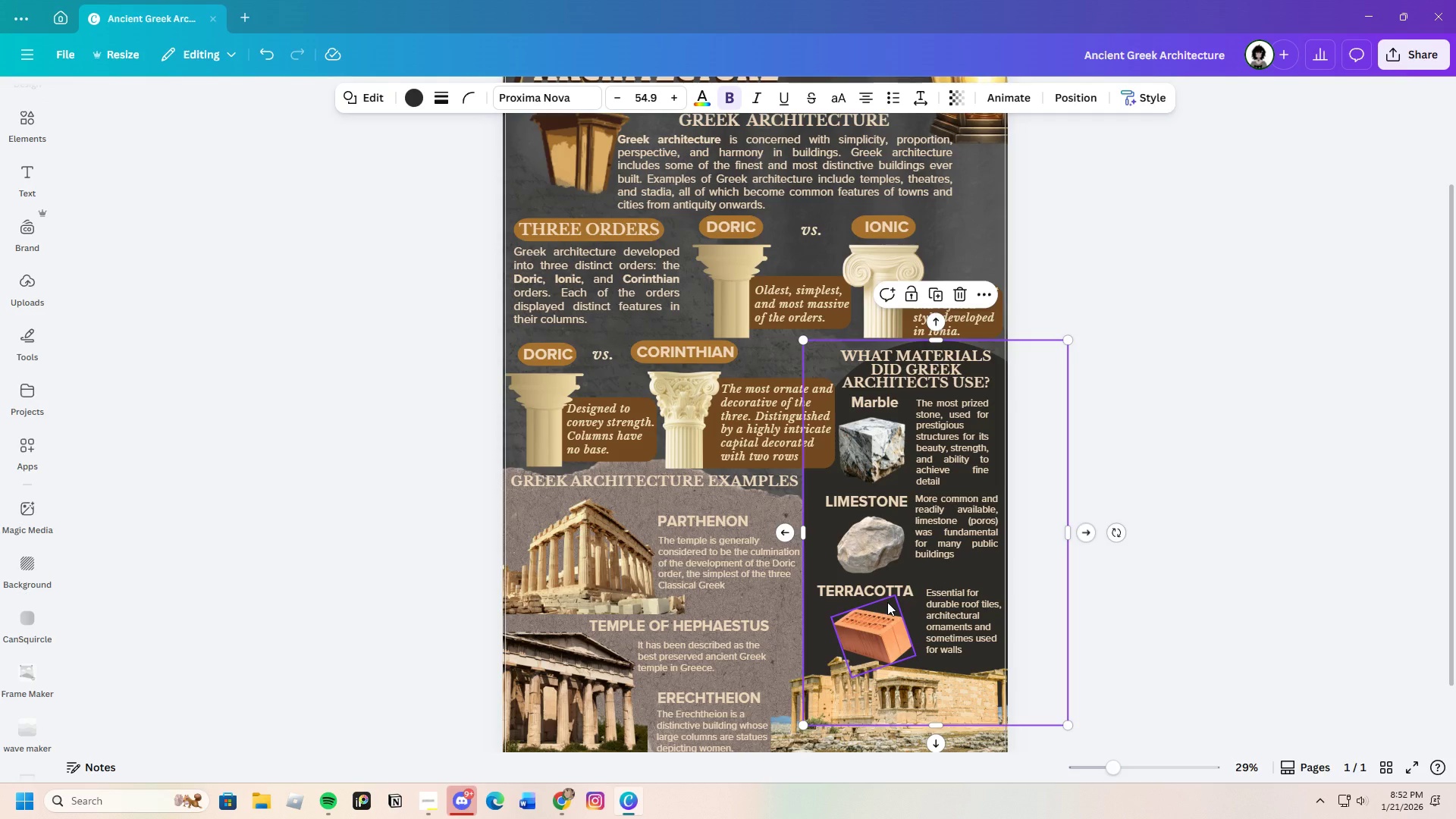 
left_click([815, 628])
 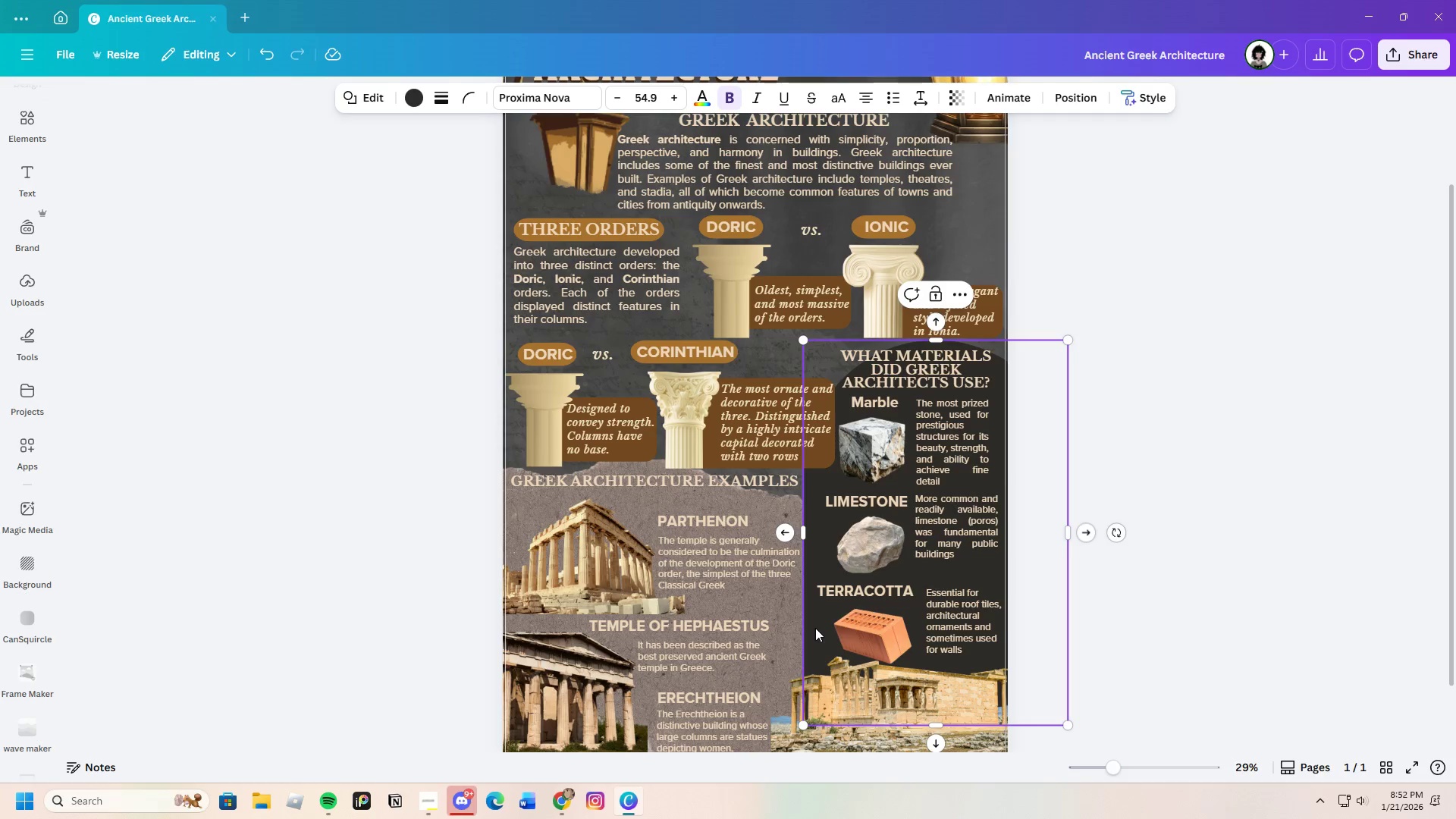 
key(Control+C)
 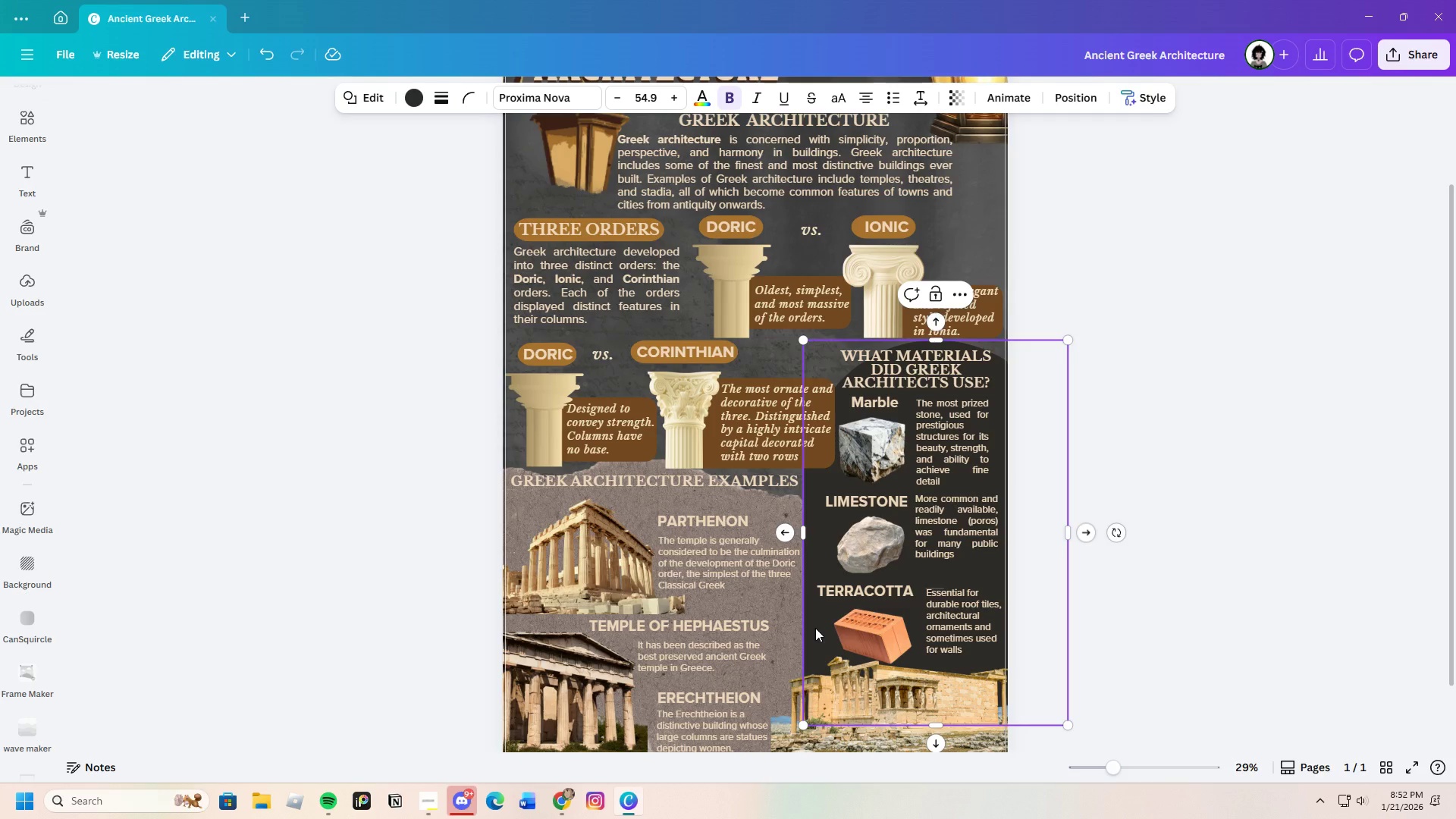 
key(Control+V)
 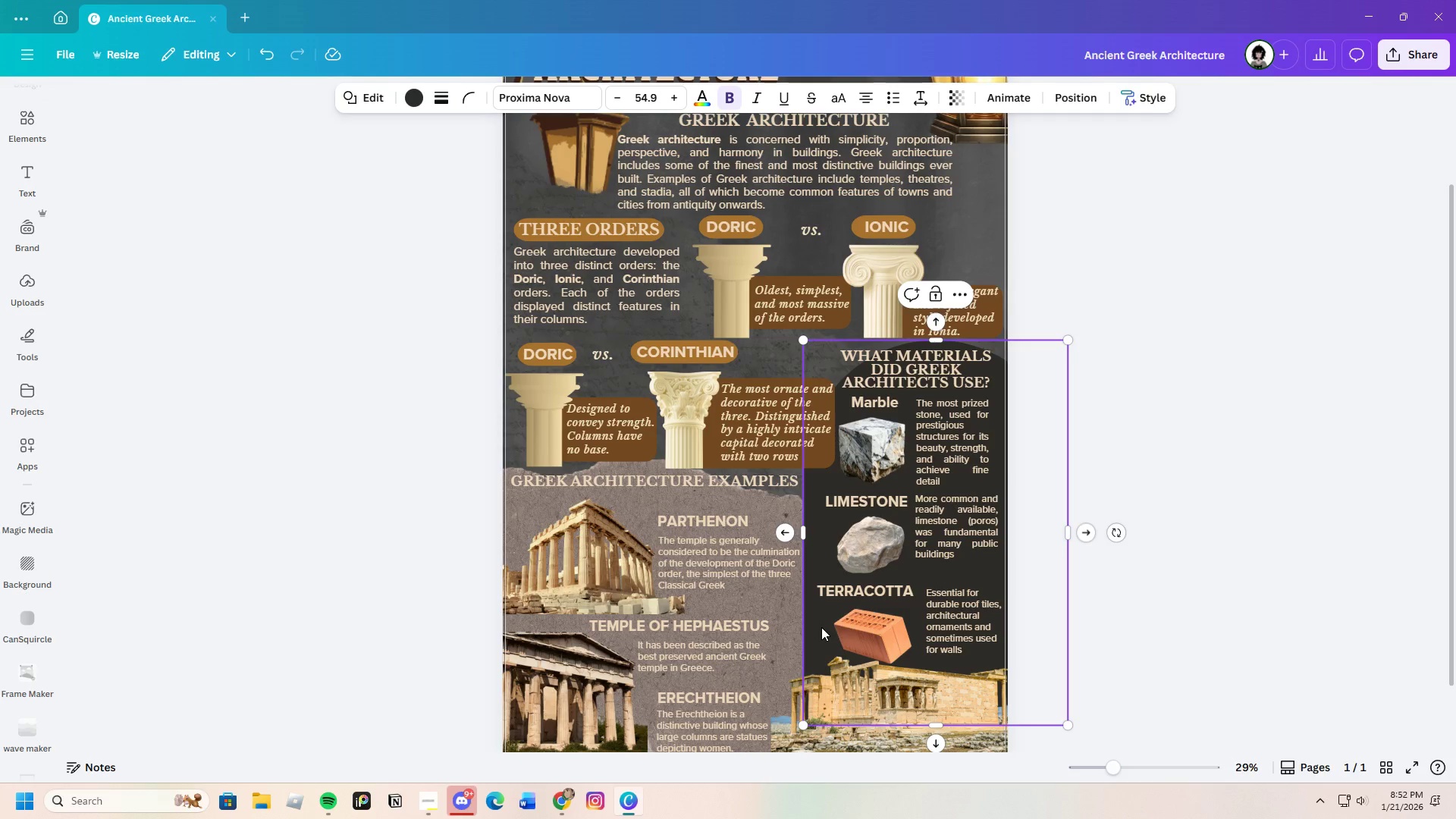 
left_click_drag(start_coordinate=[821, 627], to_coordinate=[628, 611])
 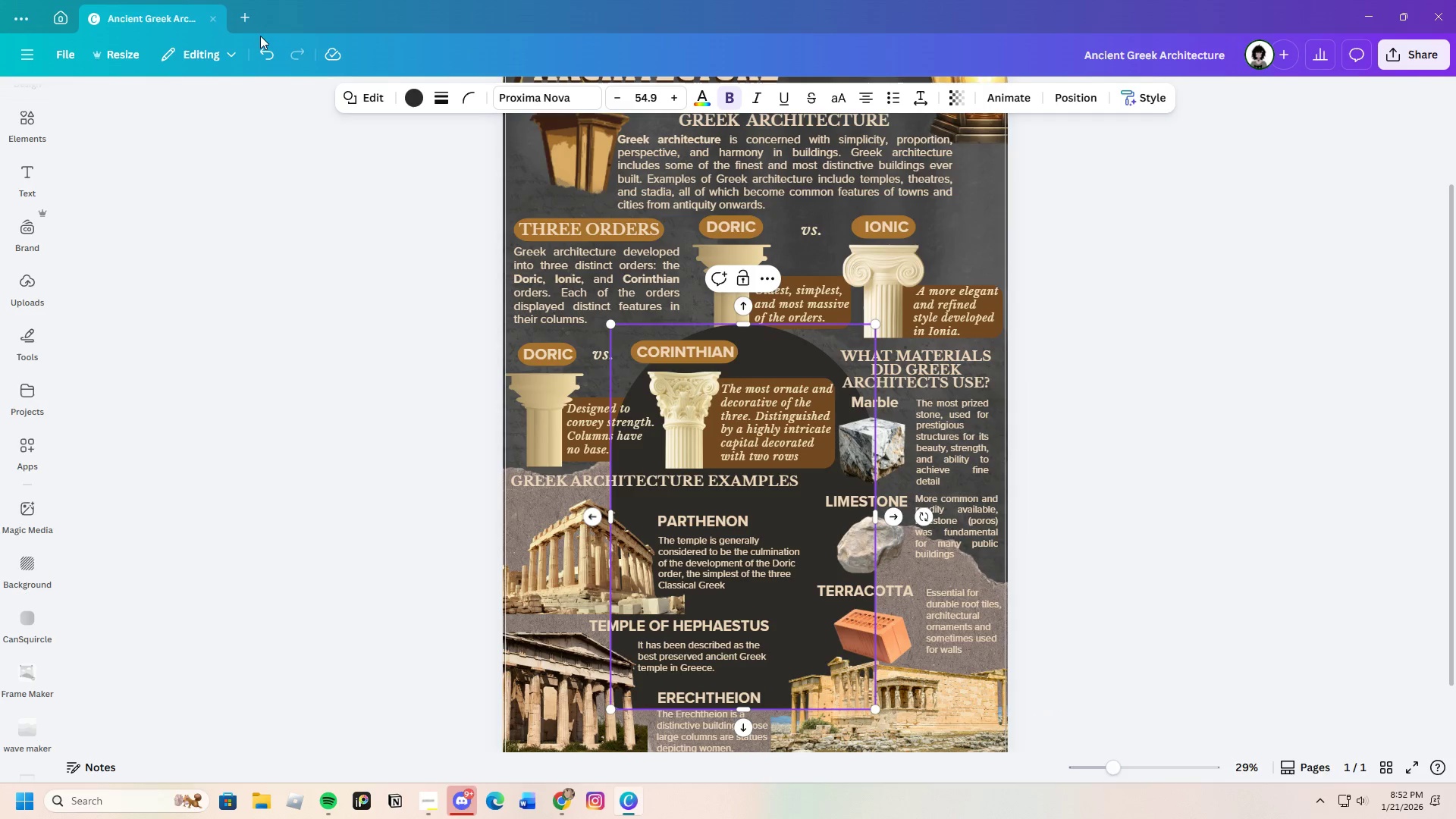 
left_click([262, 39])
 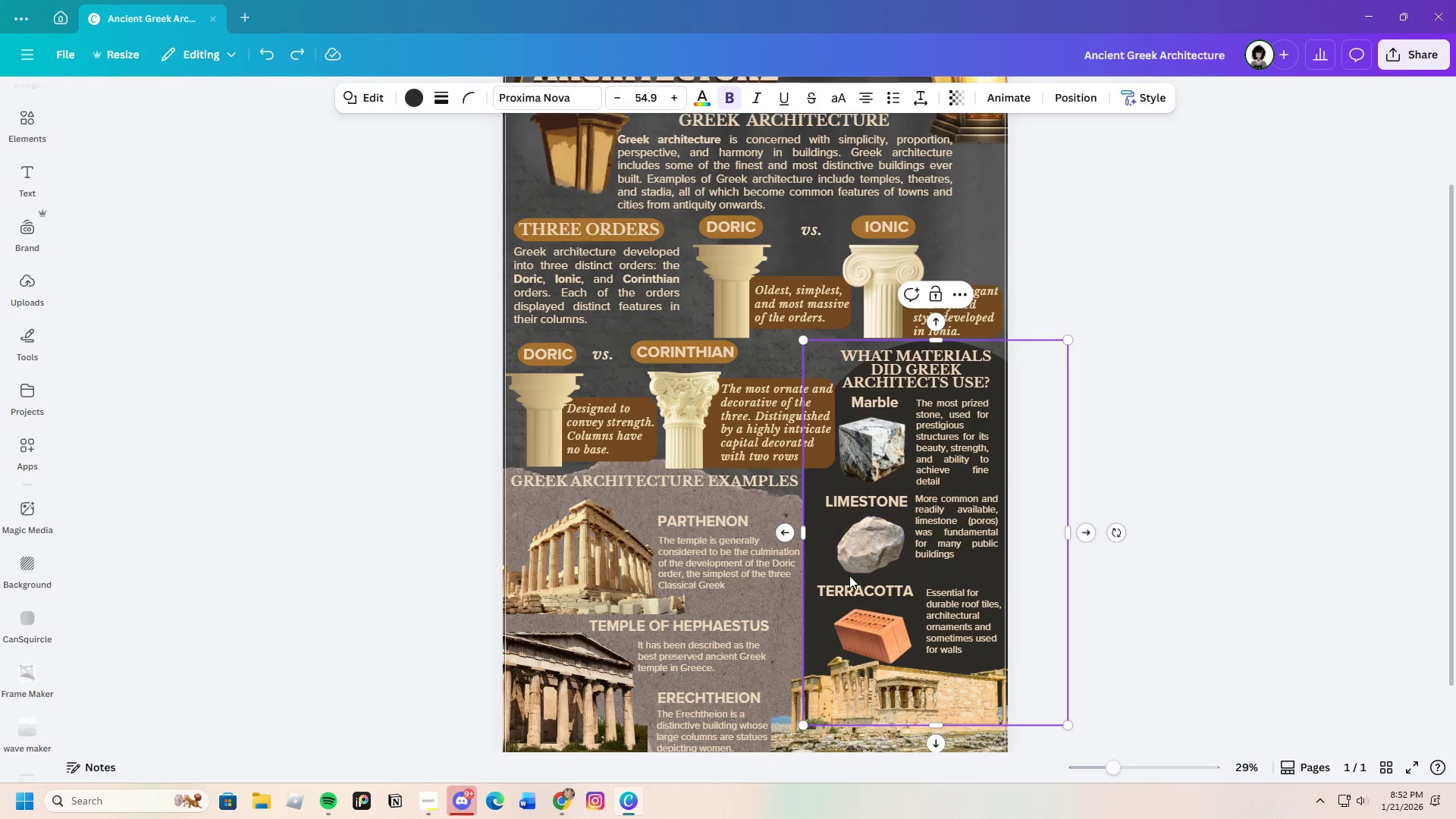 
left_click([821, 562])
 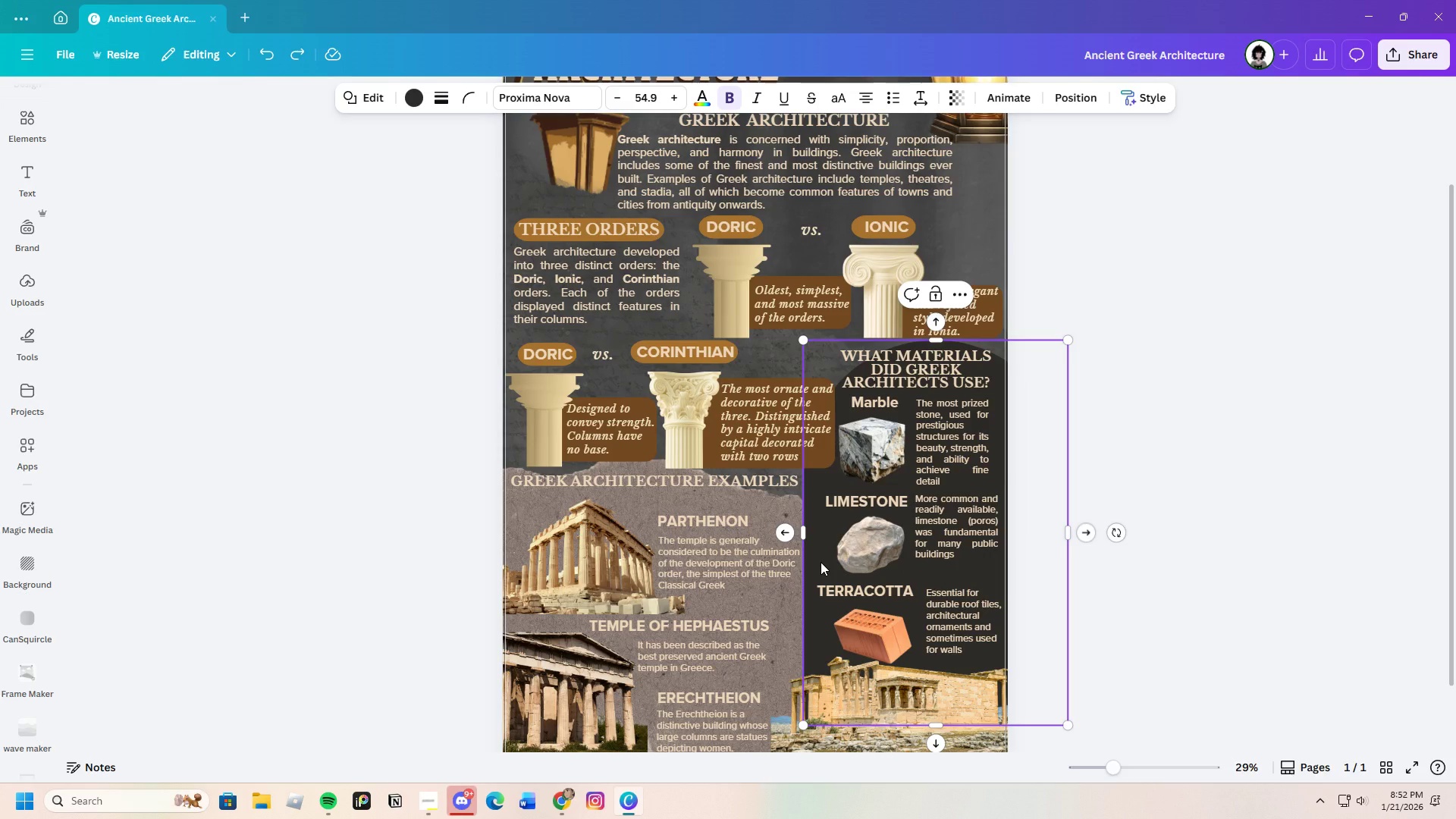 
key(Control+C)
 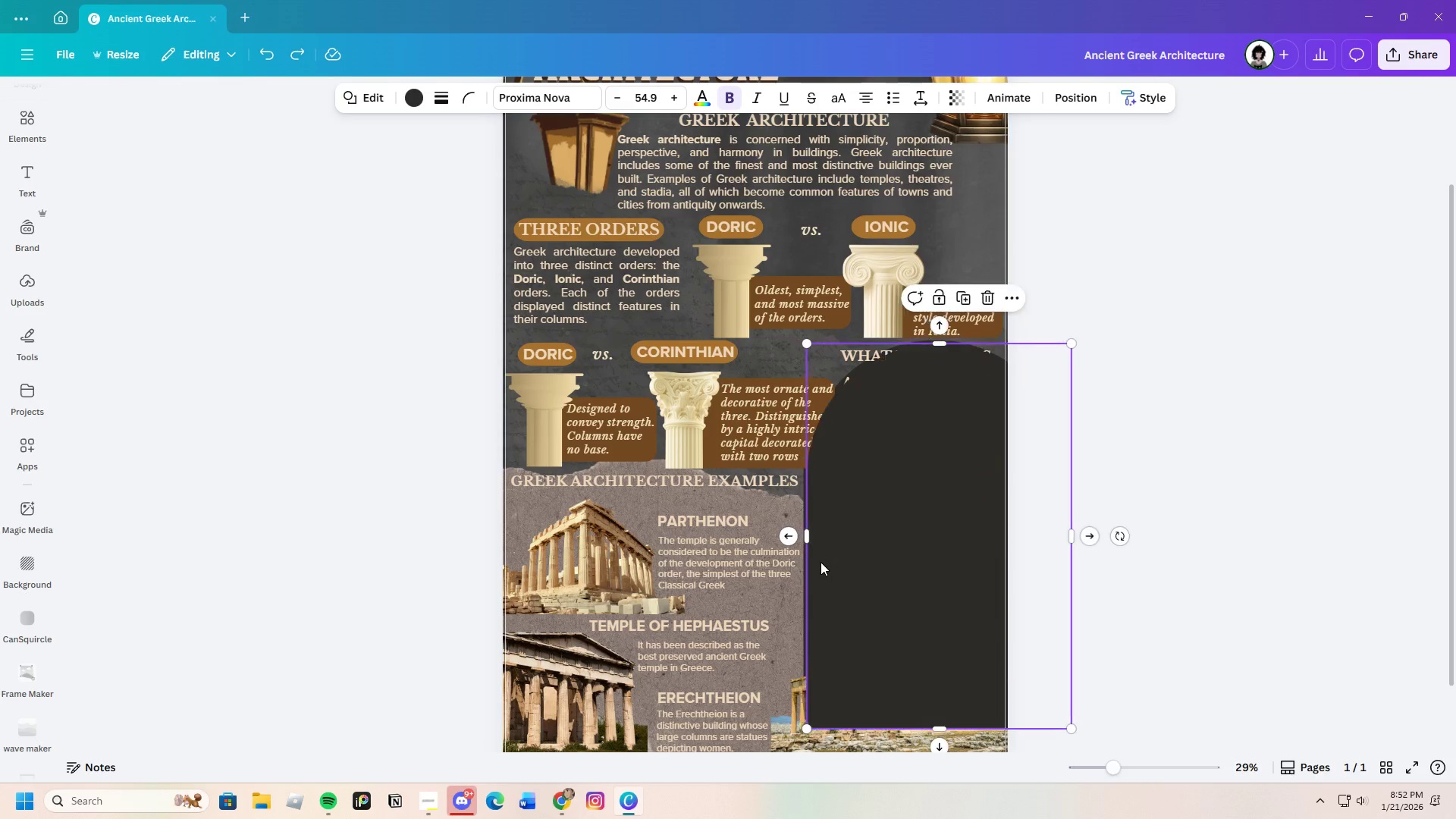 
key(Control+V)
 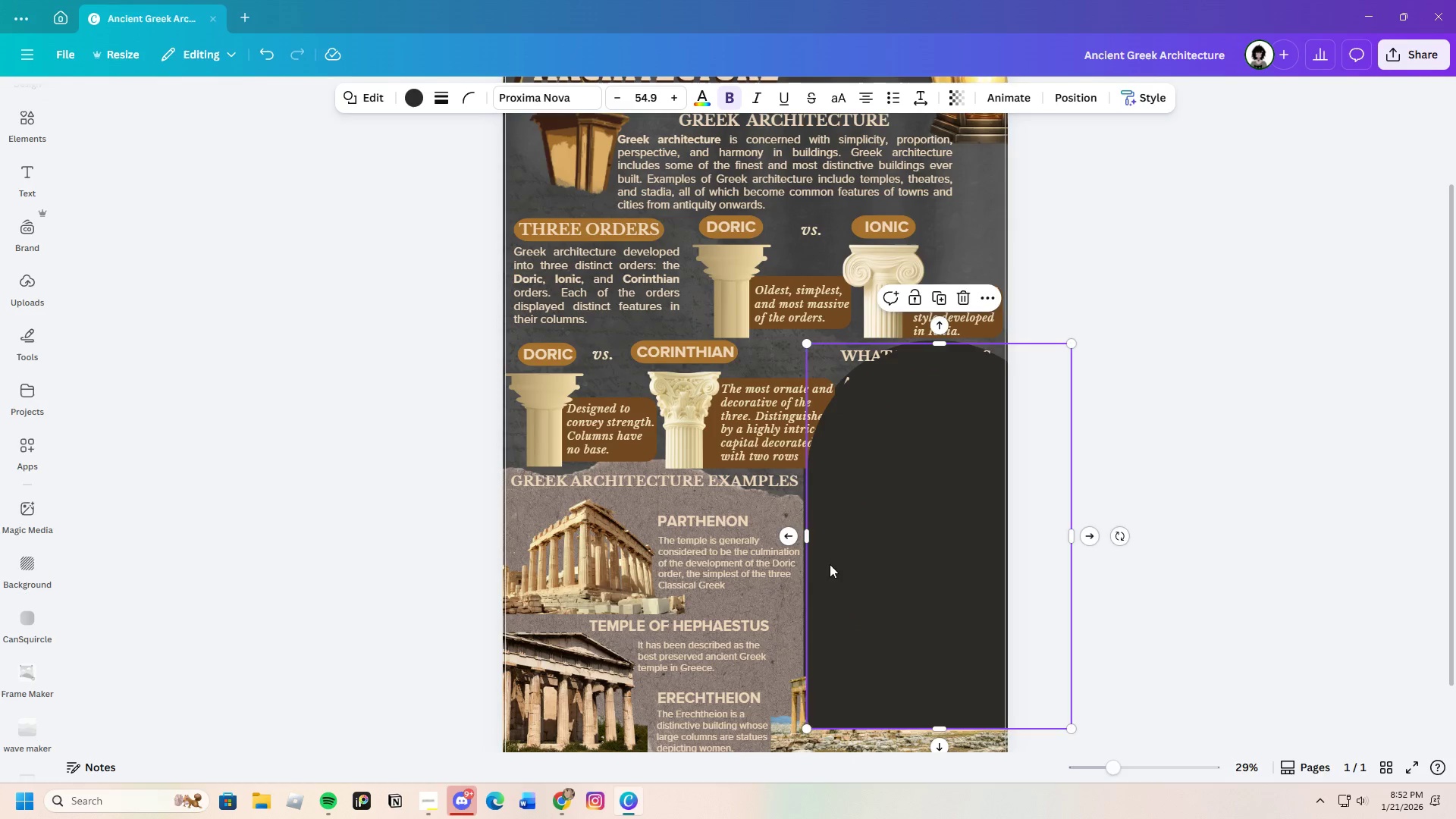 
left_click_drag(start_coordinate=[830, 564], to_coordinate=[842, 555])
 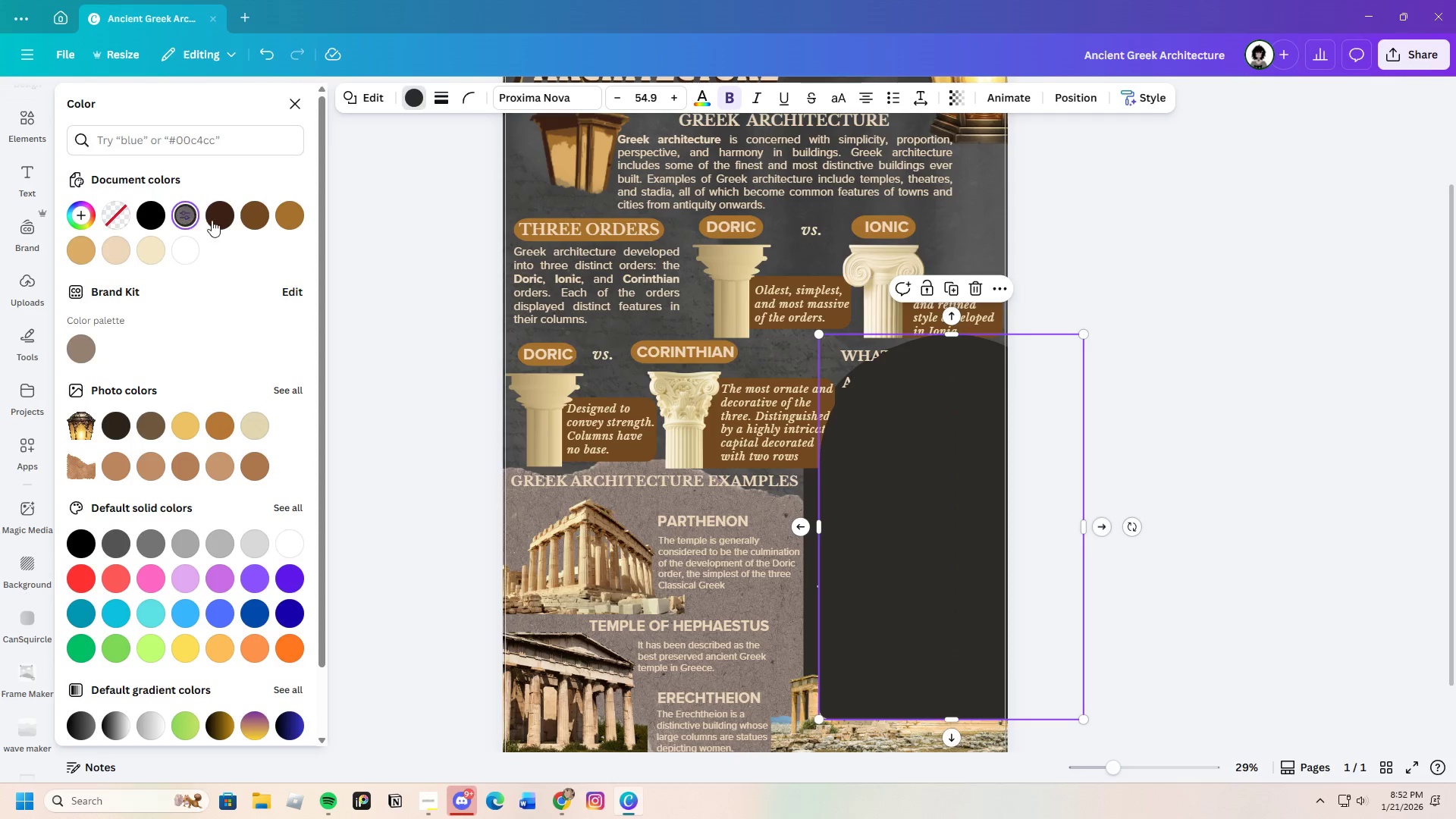 
left_click([147, 254])
 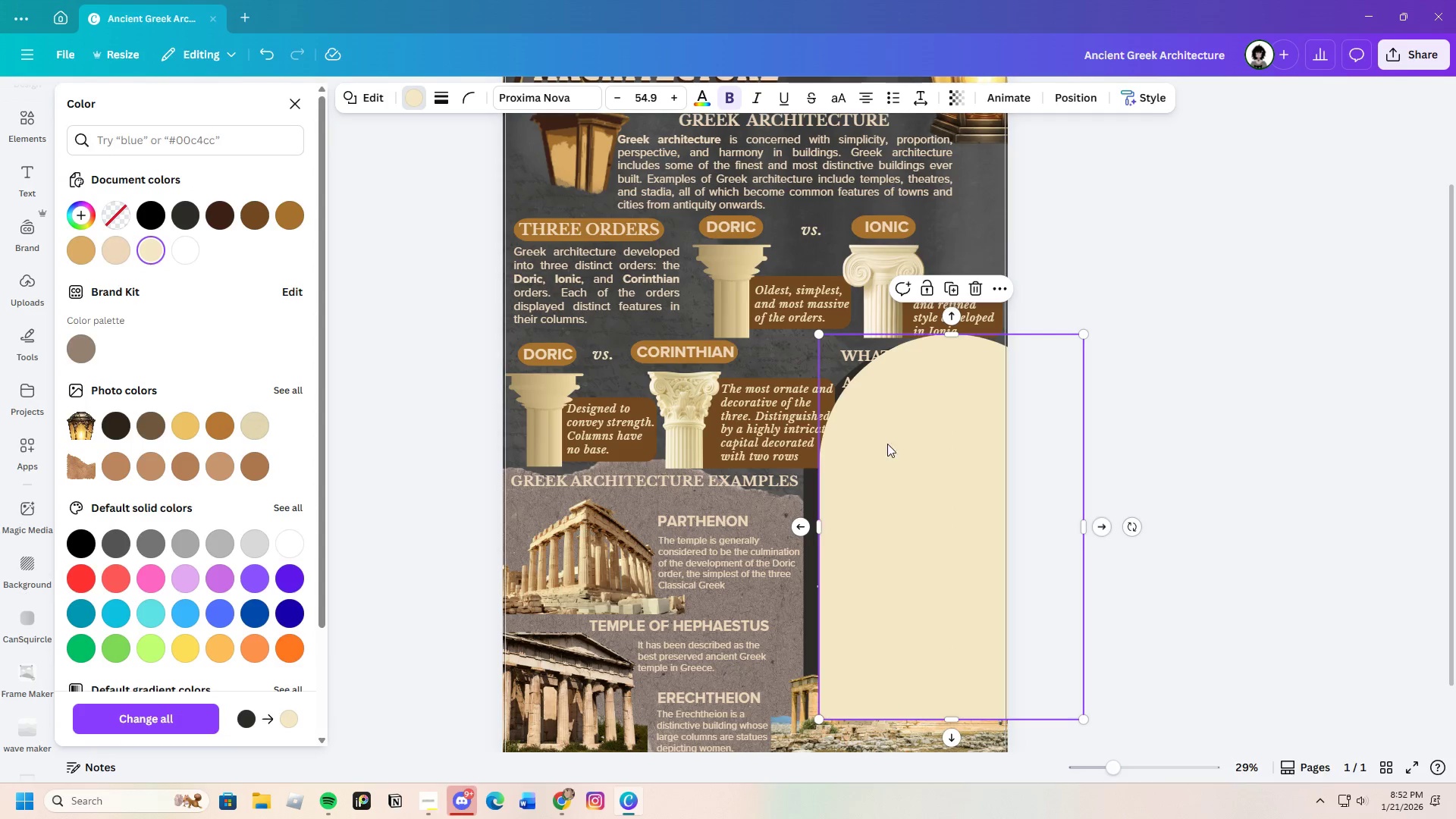 
left_click_drag(start_coordinate=[907, 452], to_coordinate=[874, 450])
 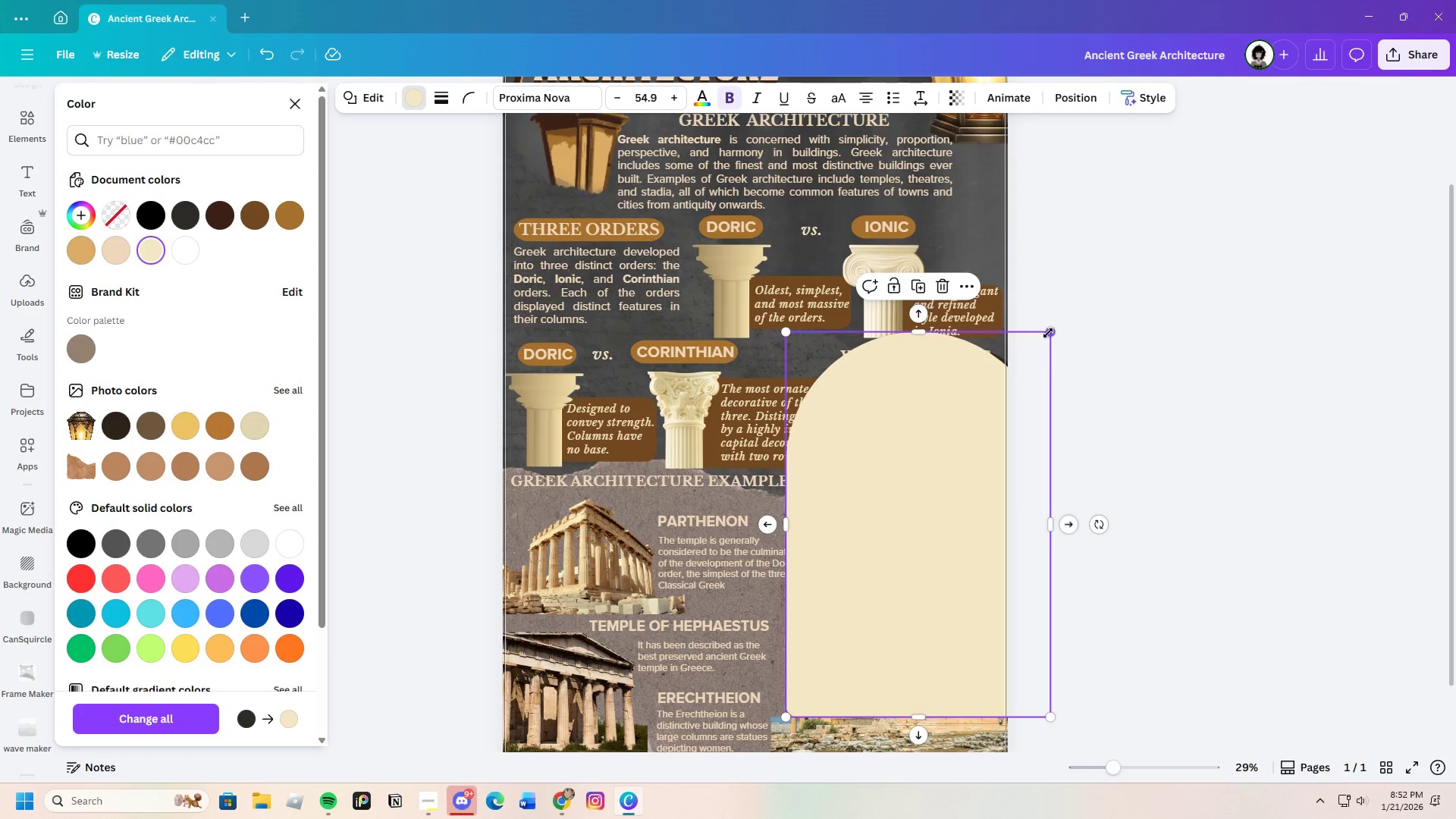 
left_click_drag(start_coordinate=[1048, 332], to_coordinate=[1053, 328])
 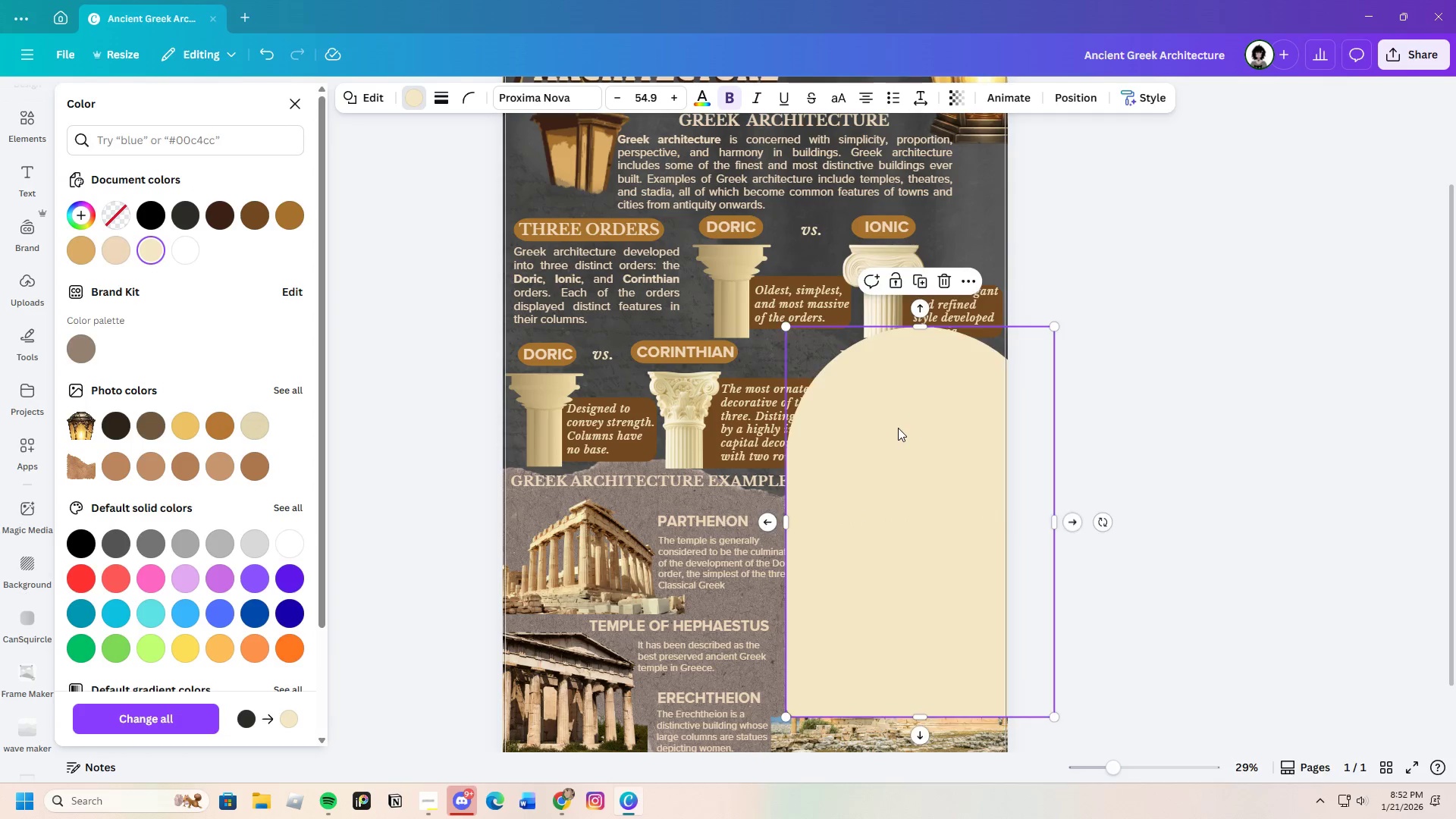 
left_click_drag(start_coordinate=[908, 431], to_coordinate=[921, 432])
 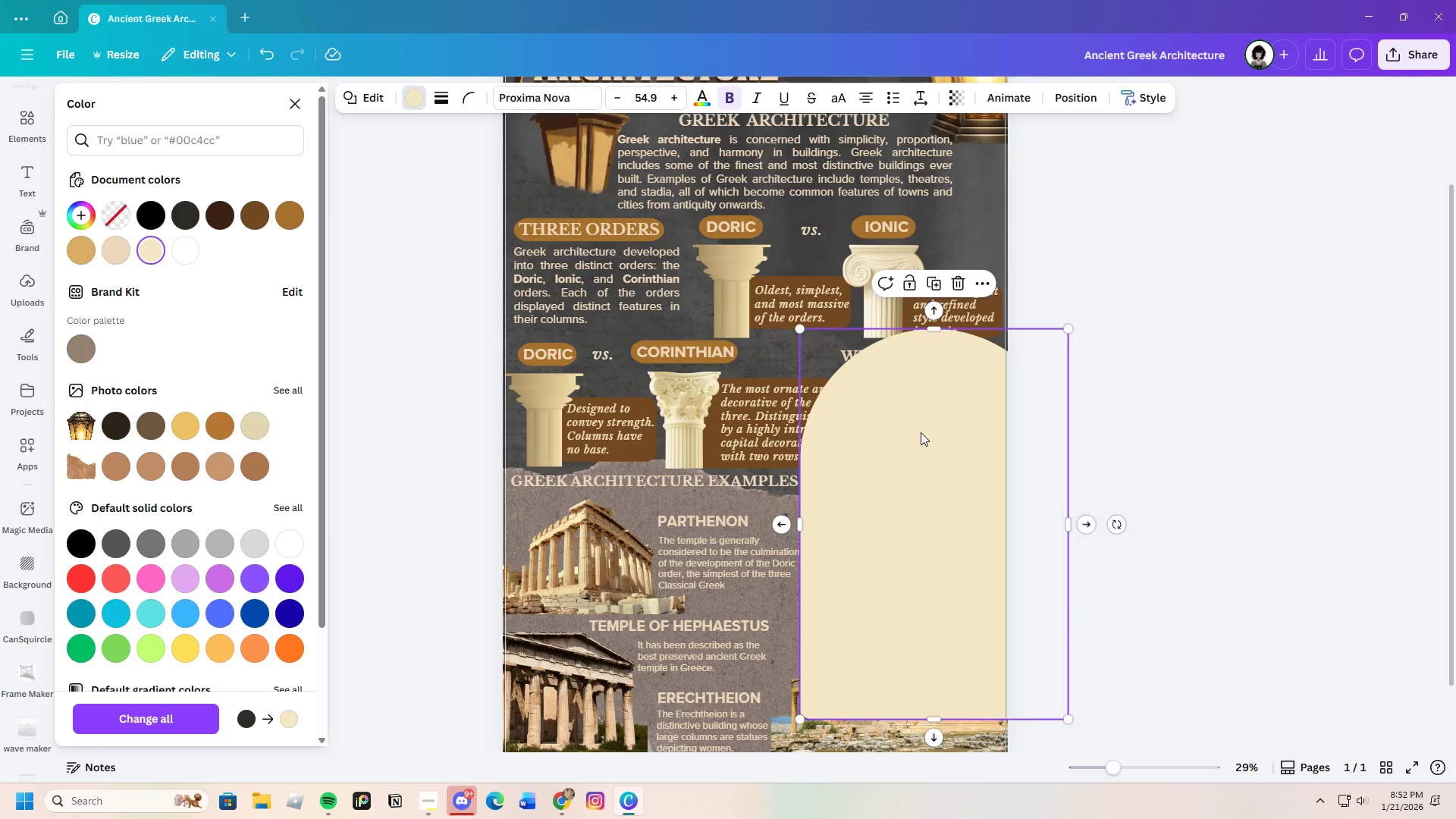 
right_click([921, 432])
 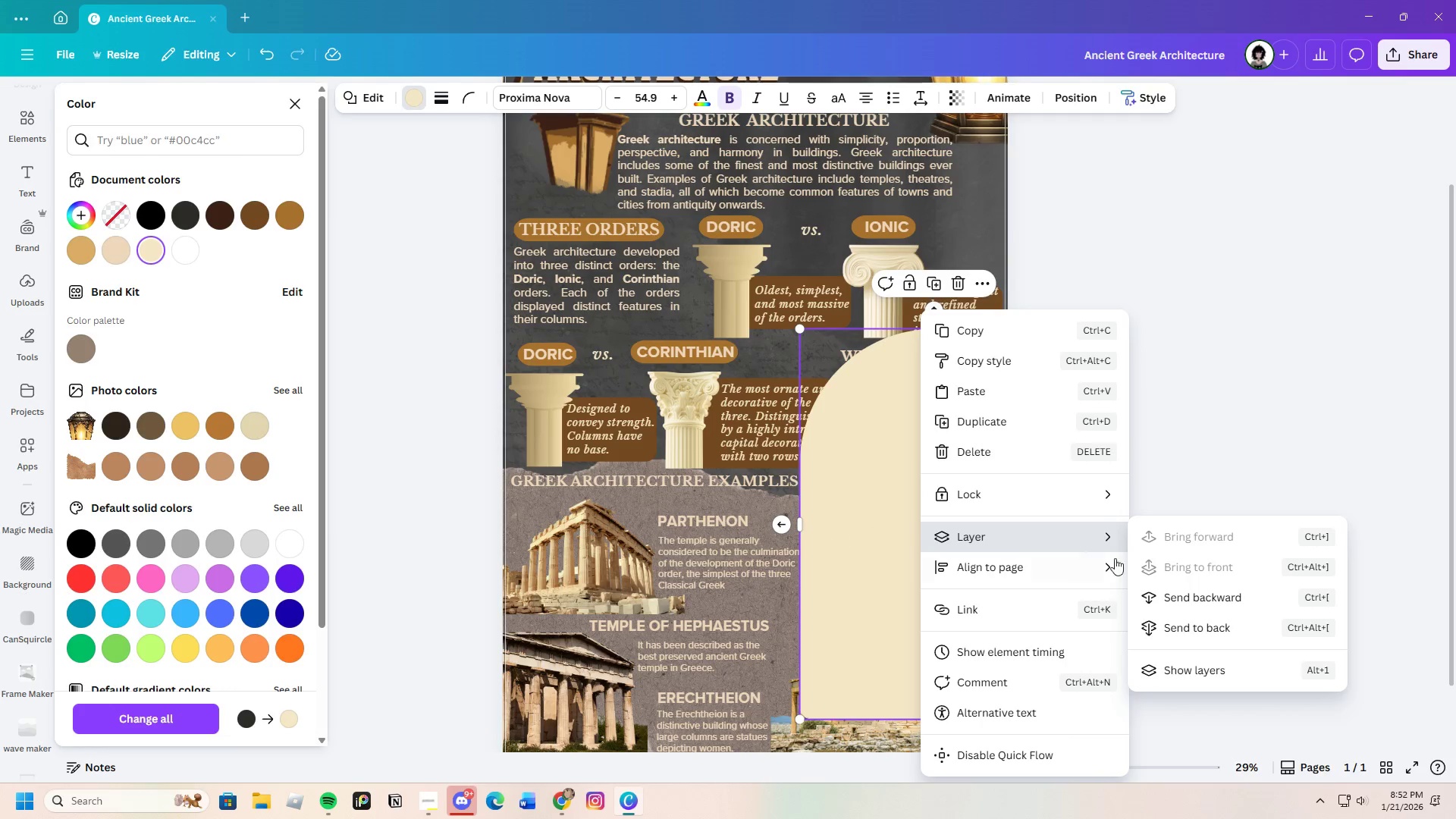 
left_click([1171, 595])
 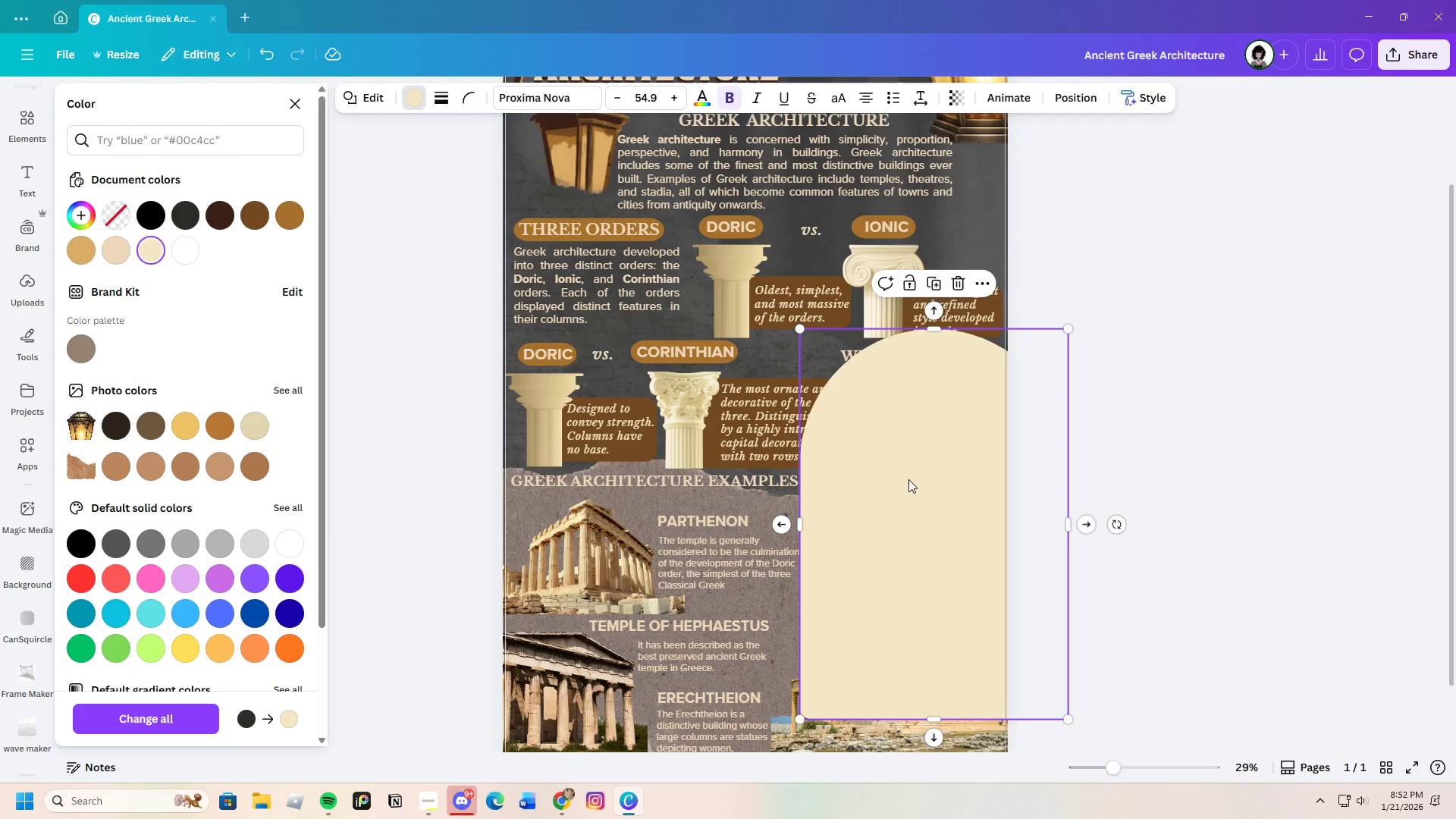 
right_click([908, 479])
 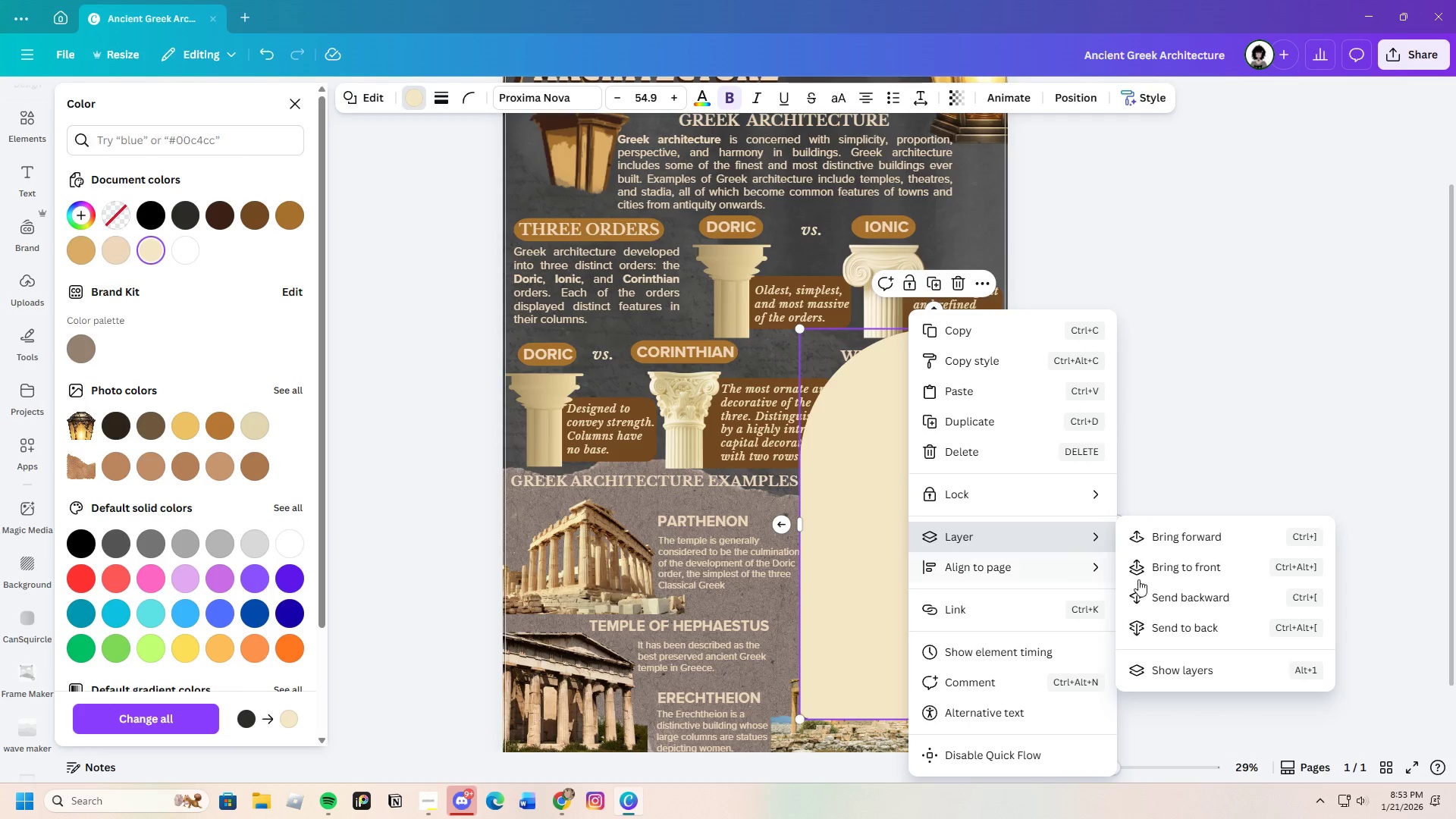 
left_click([1189, 601])
 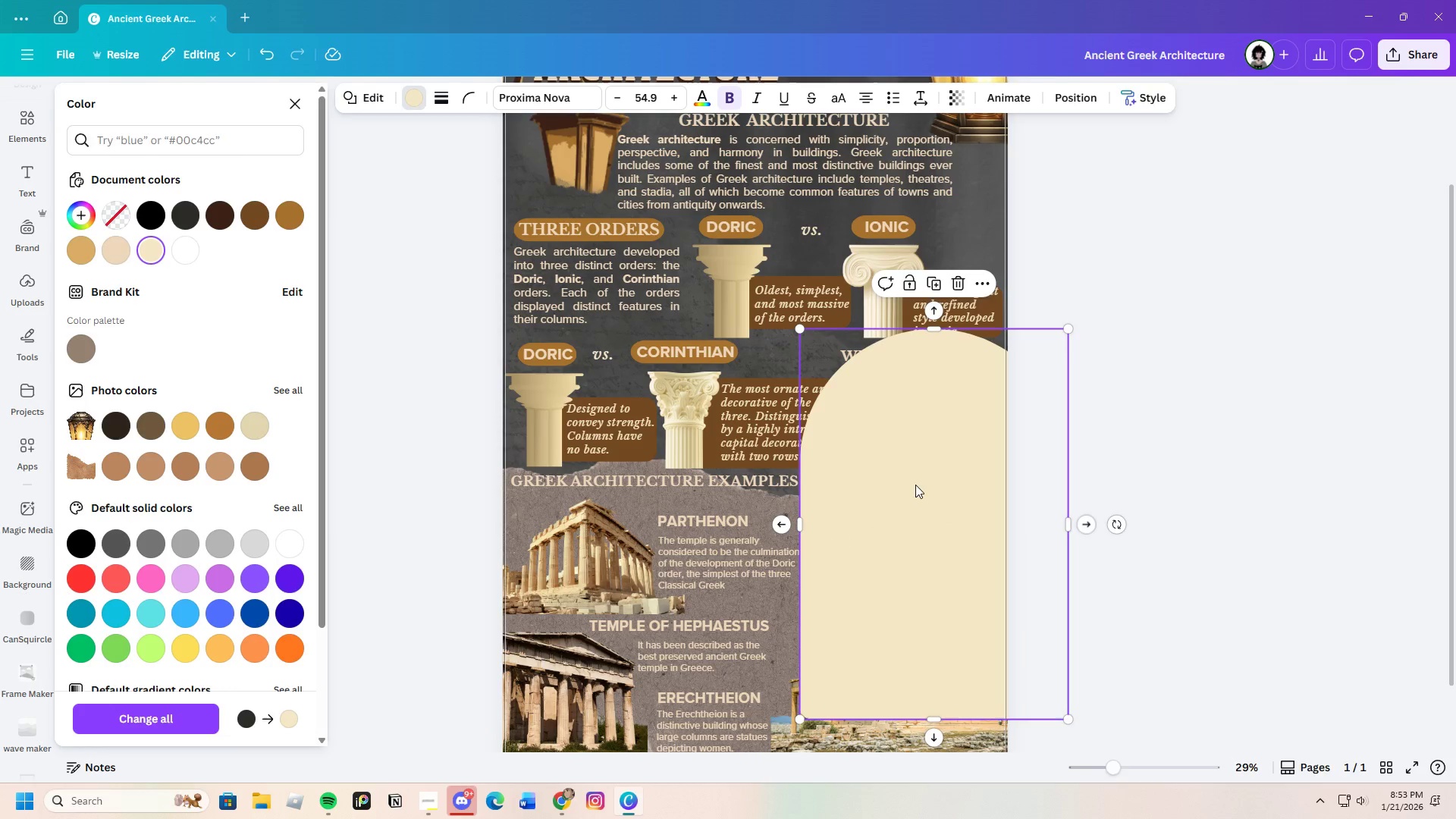 
right_click([915, 485])
 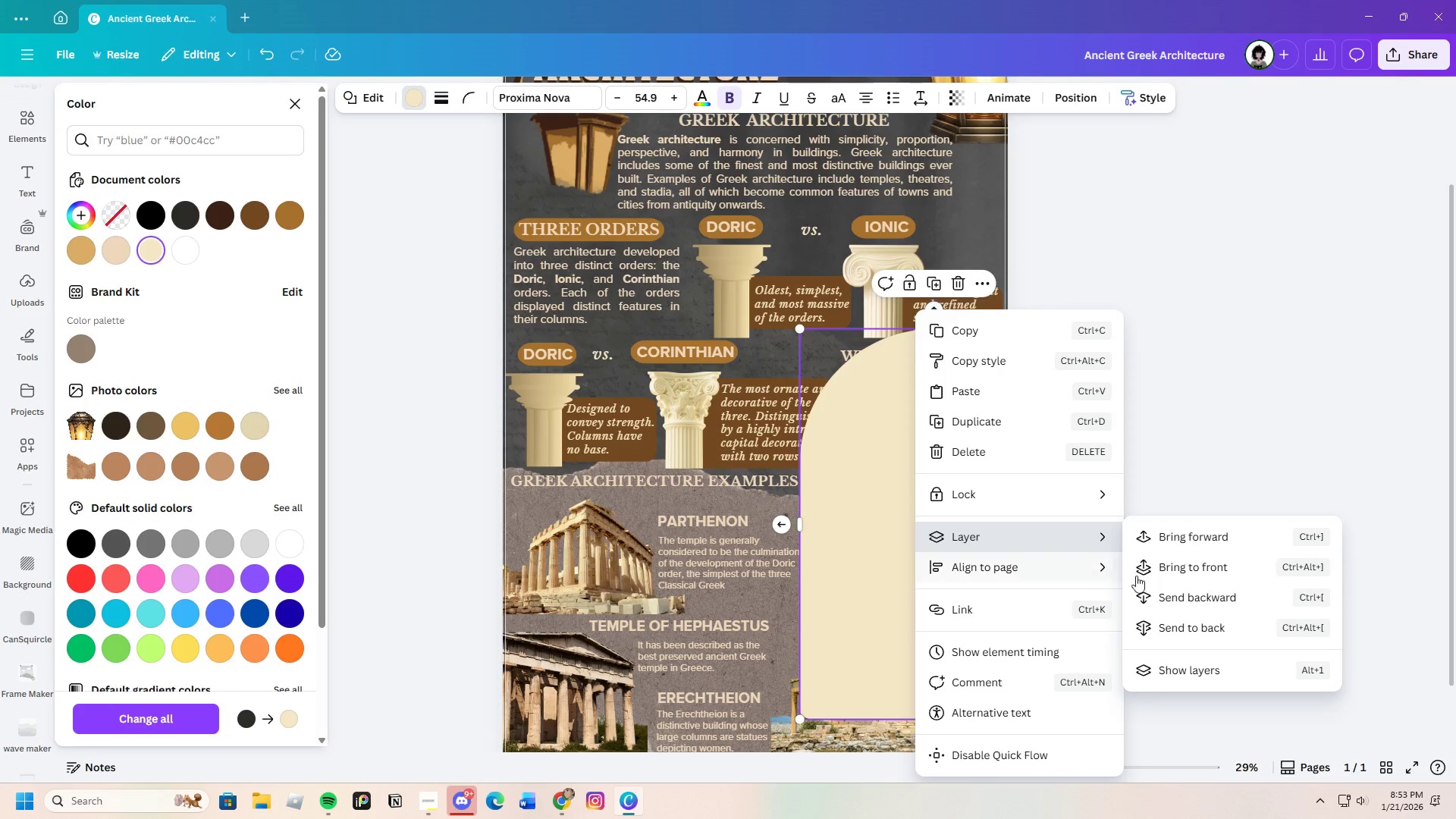 
left_click([1187, 594])
 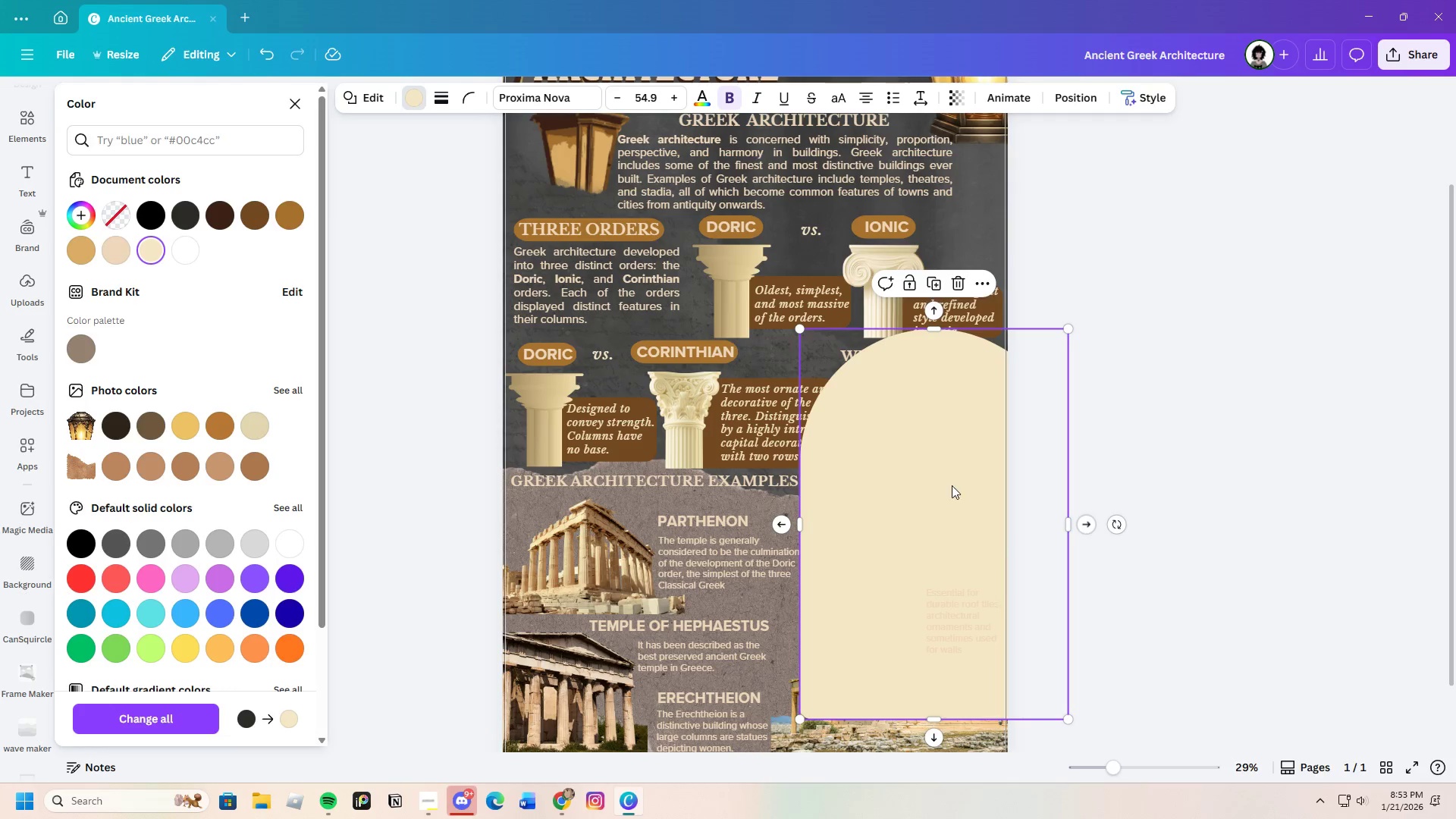 
right_click([911, 460])
 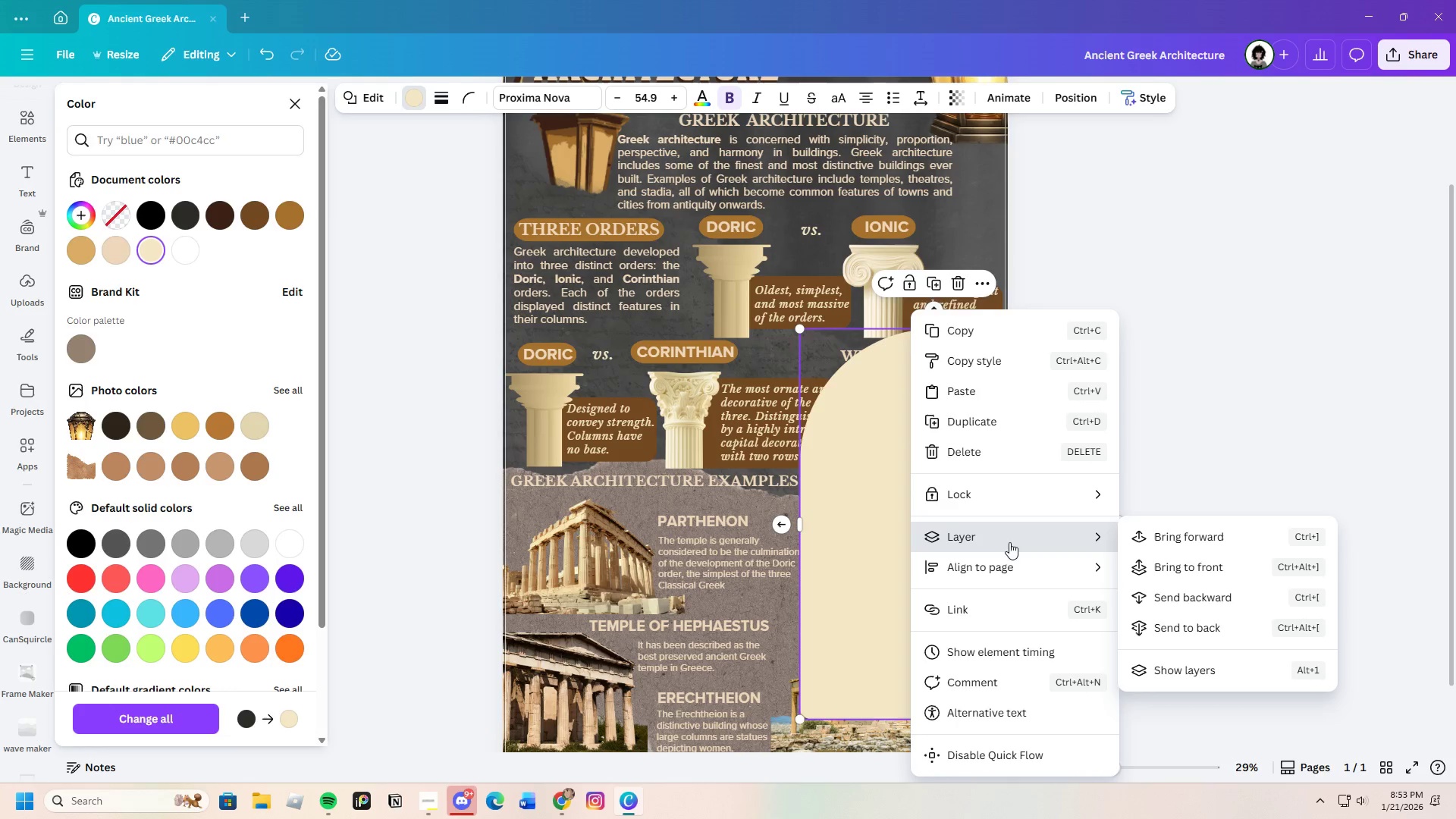 
left_click([1179, 595])
 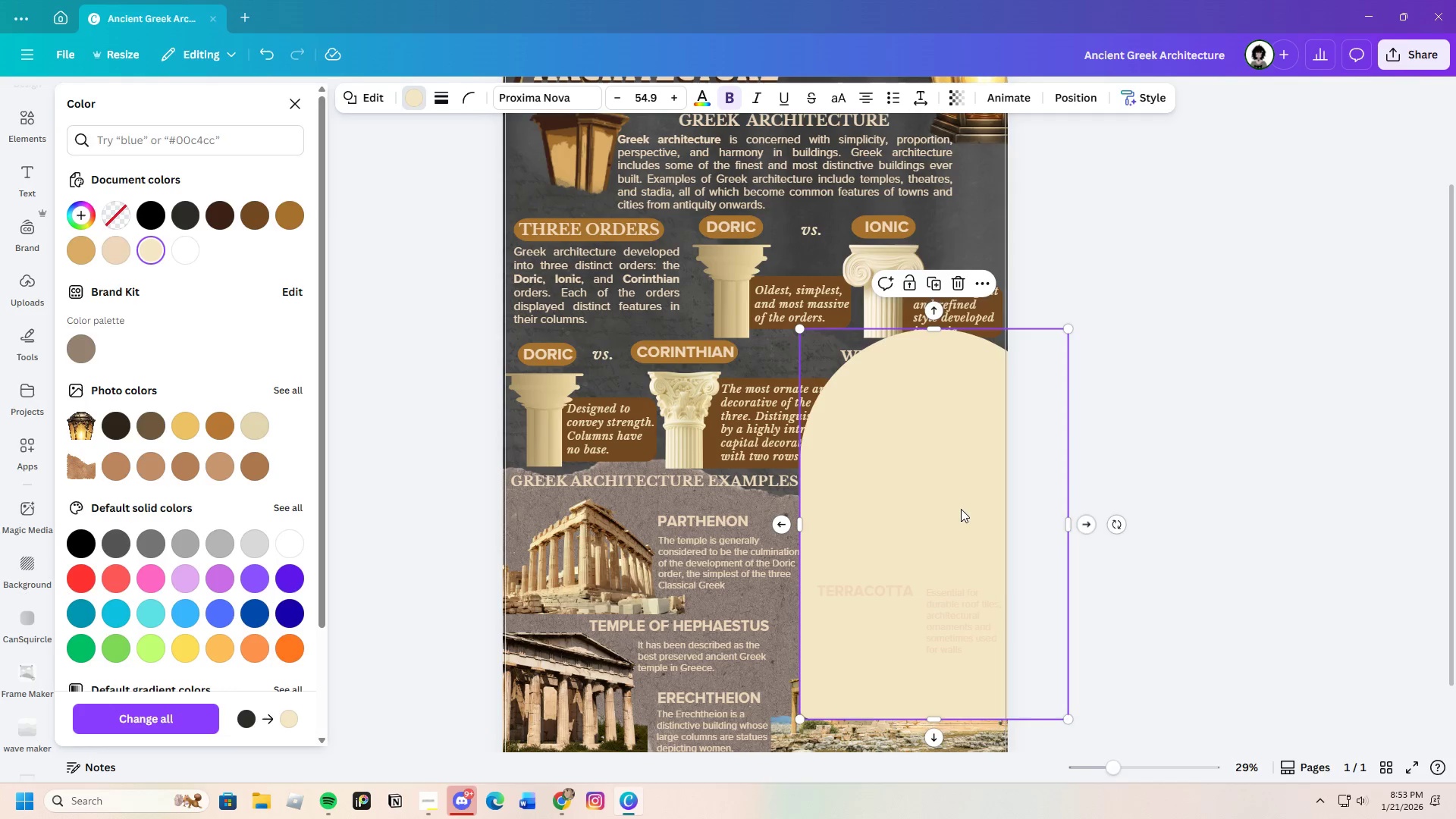 
right_click([943, 498])
 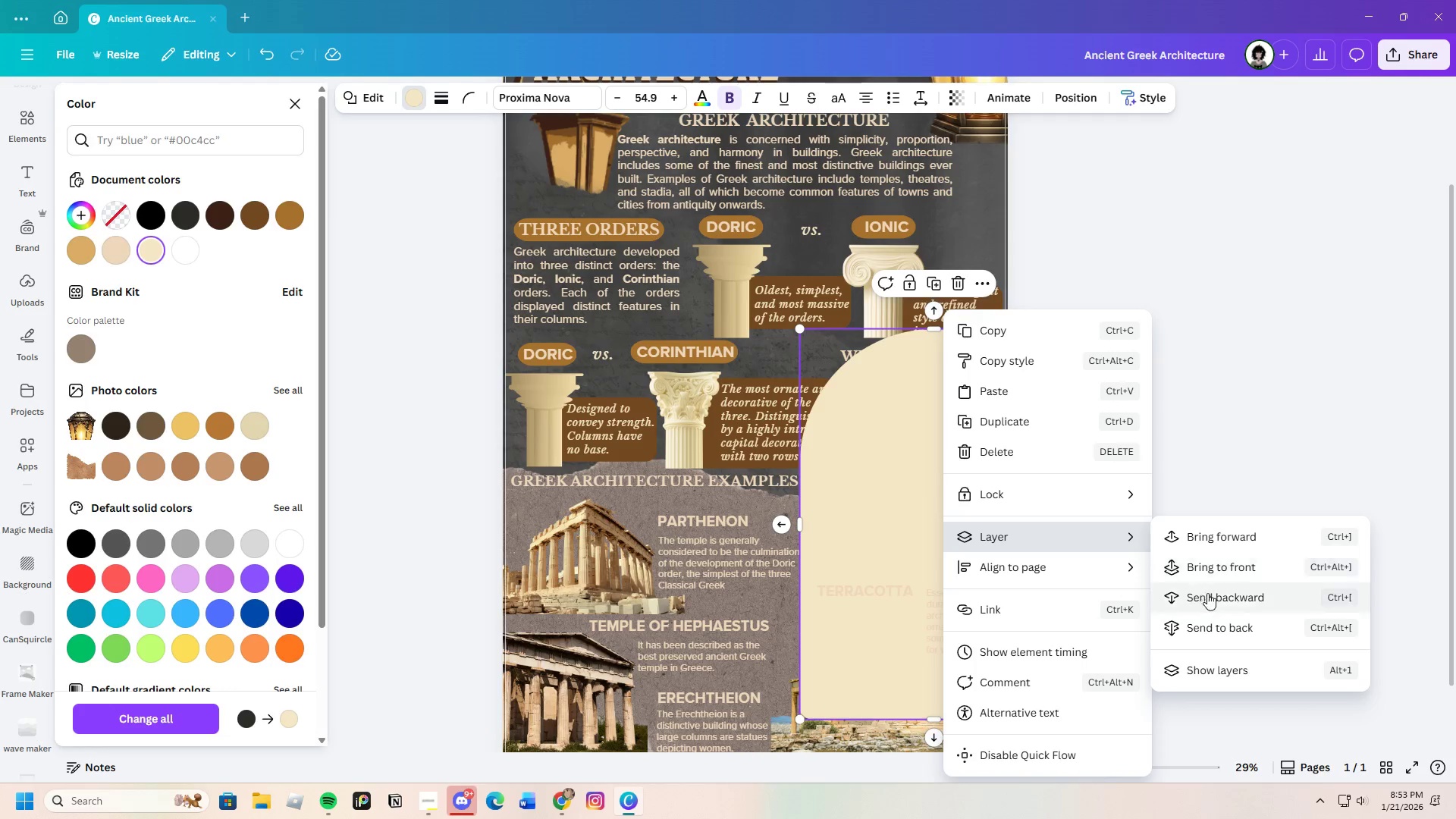 
right_click([929, 478])
 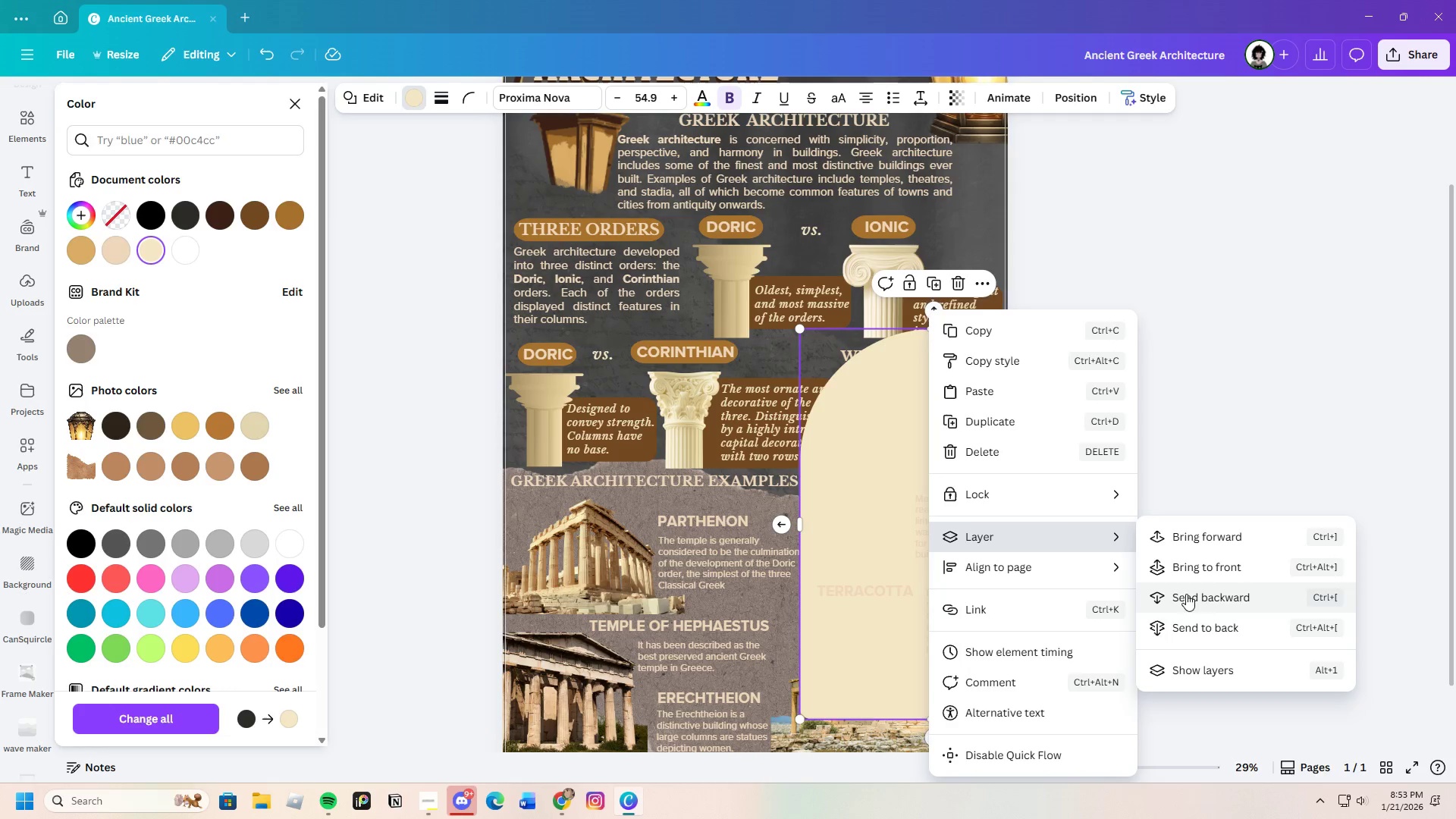 
right_click([877, 444])
 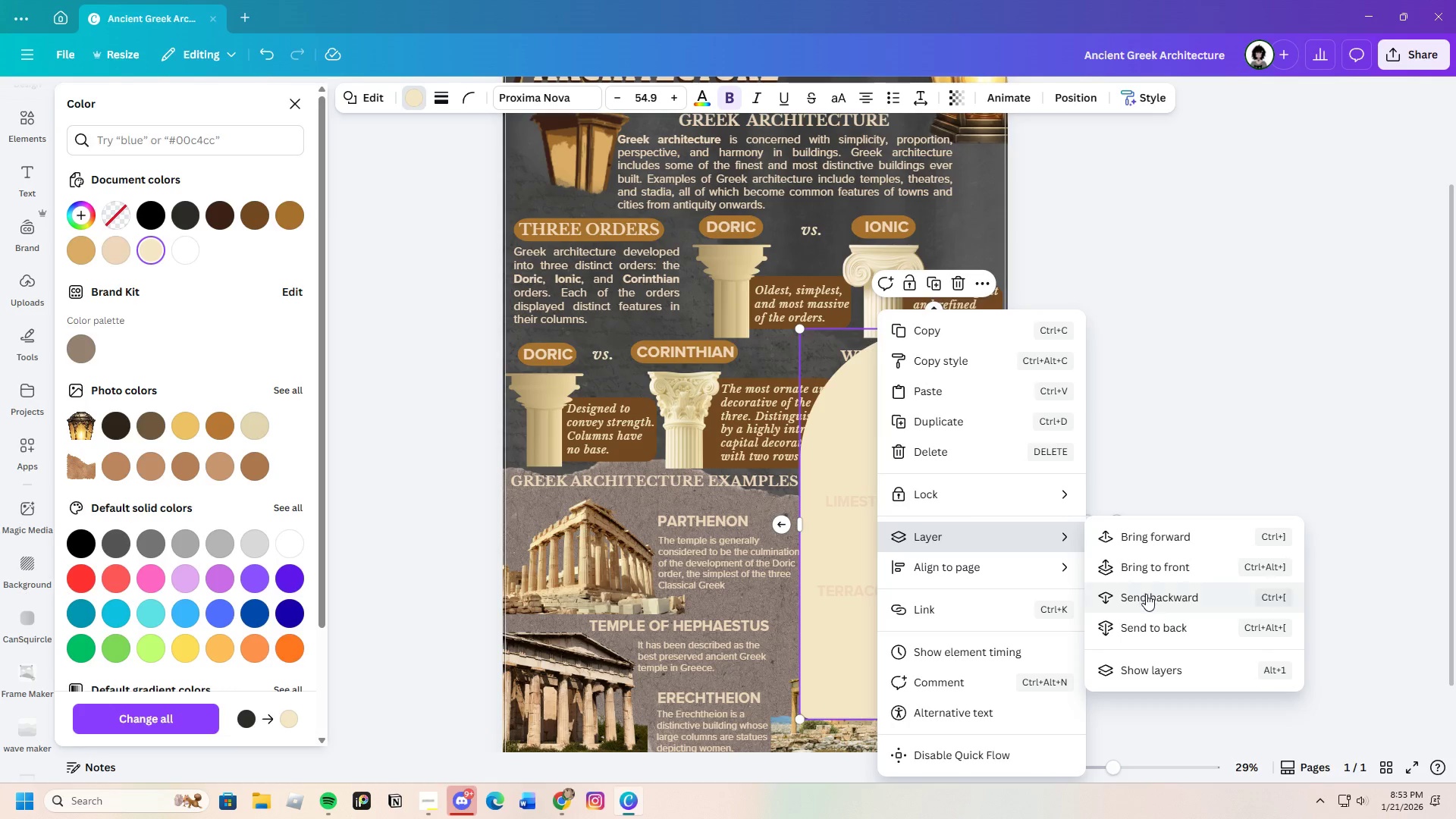 
right_click([864, 413])
 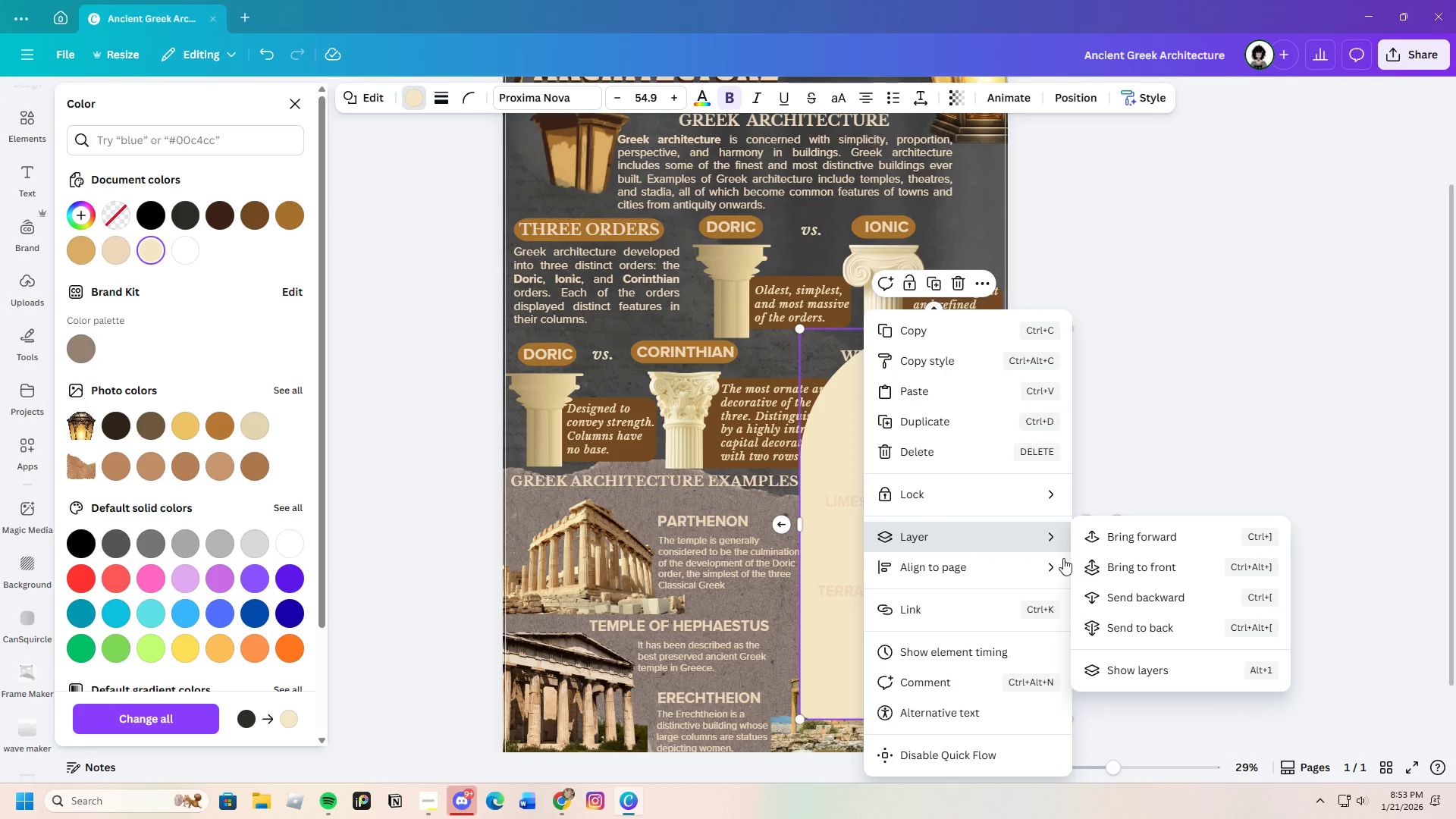 
left_click([1127, 597])
 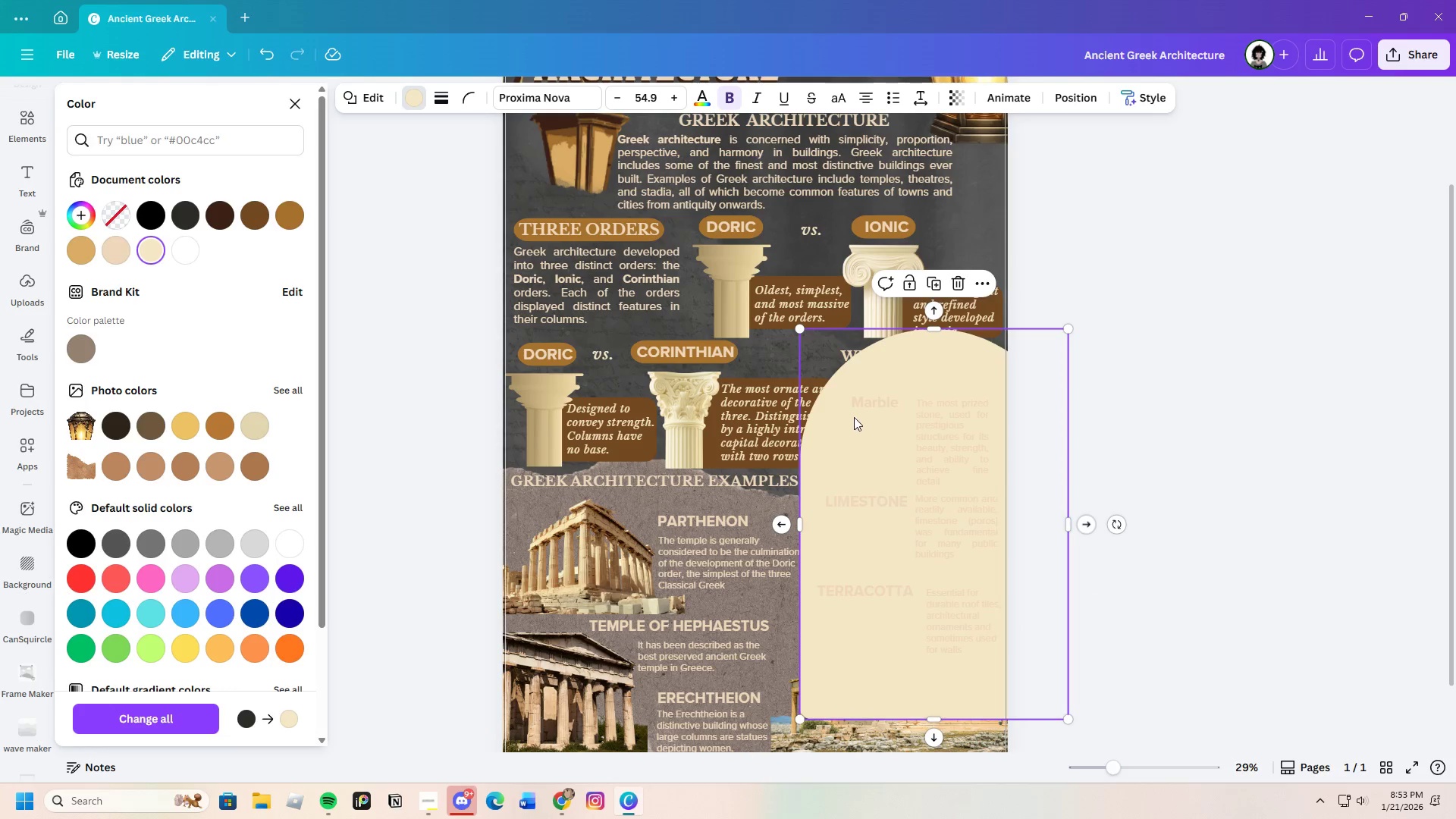 
right_click([852, 413])
 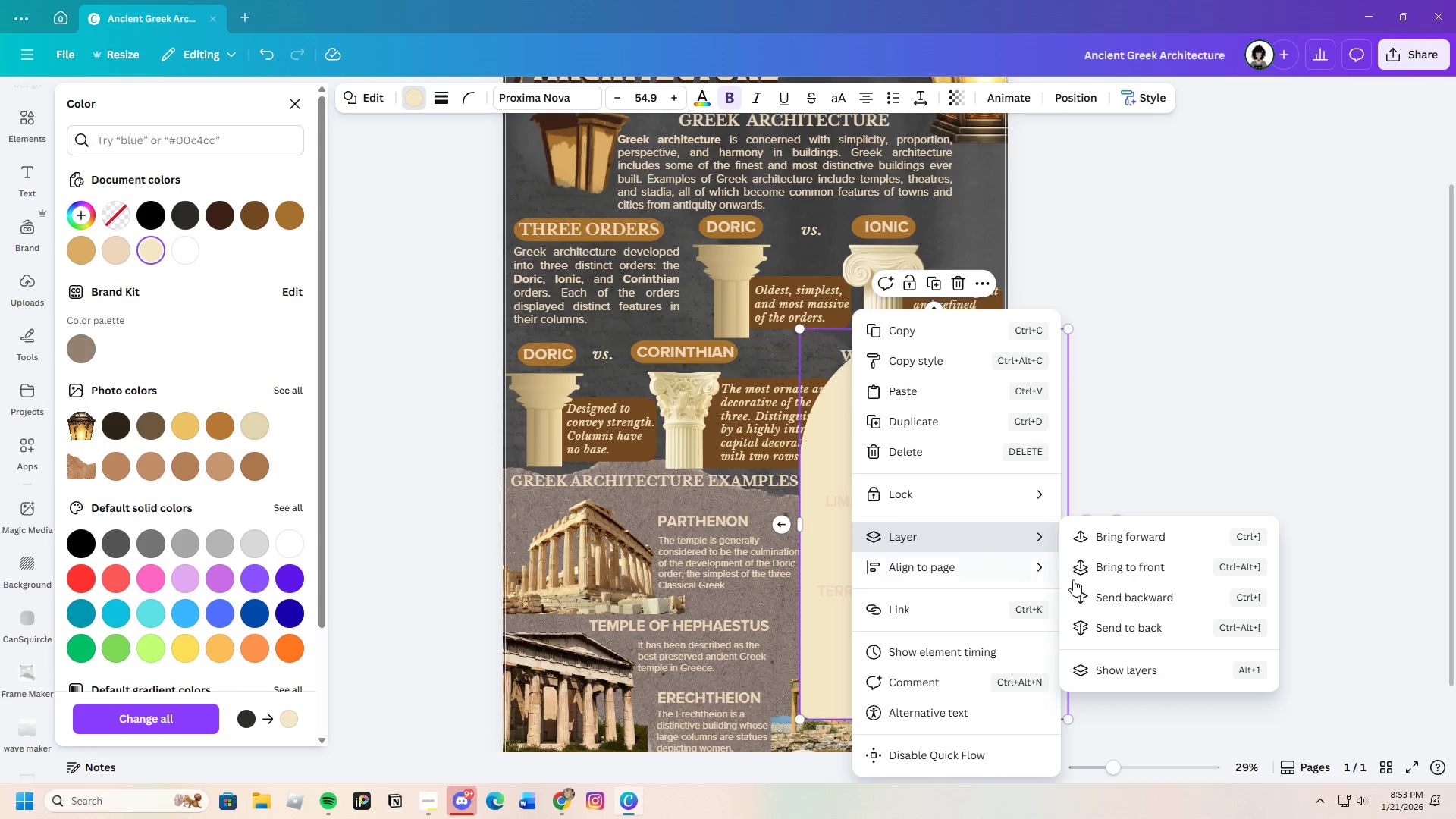 
left_click_drag(start_coordinate=[1119, 599], to_coordinate=[1119, 595])
 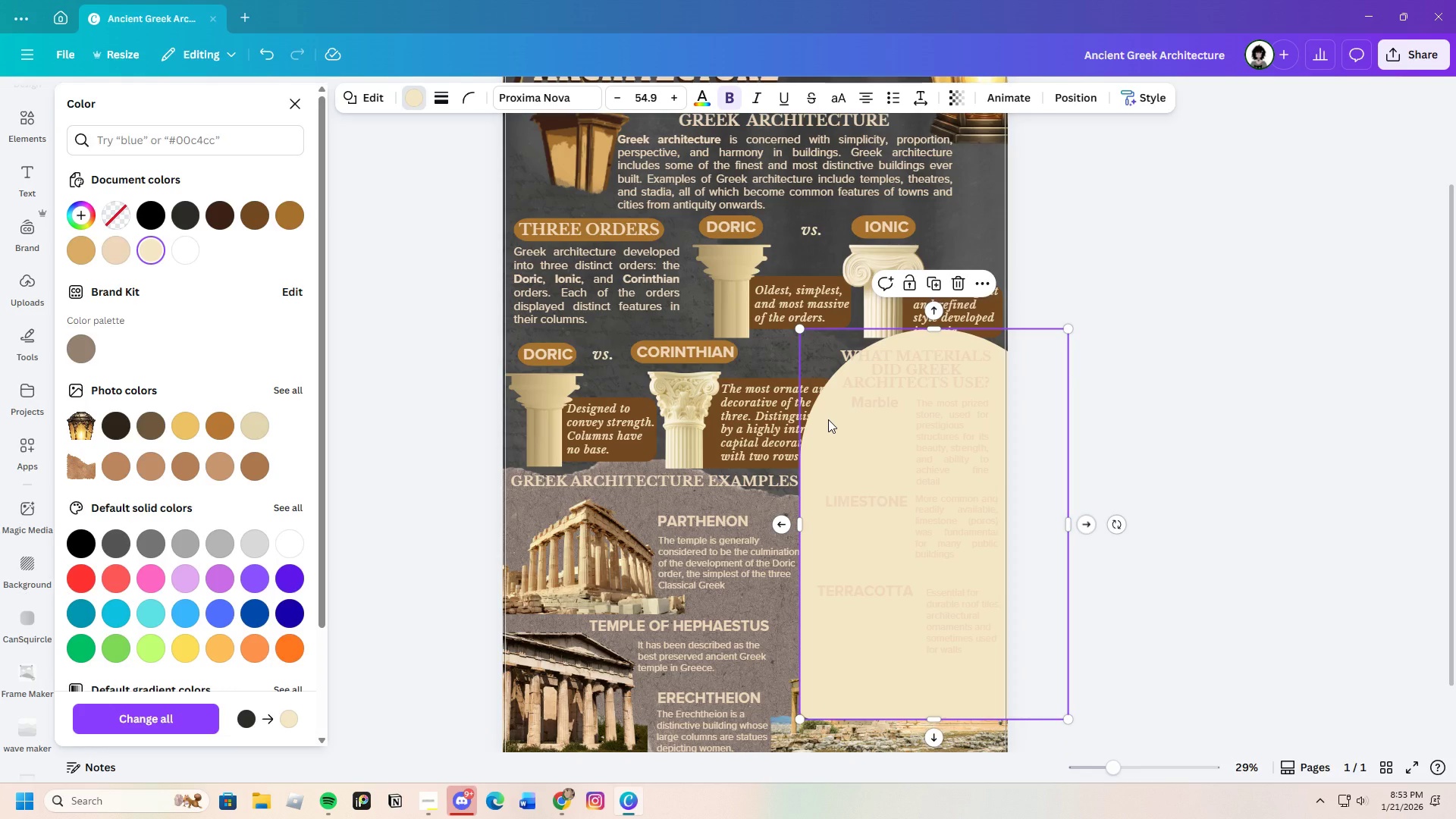 
right_click([828, 419])
 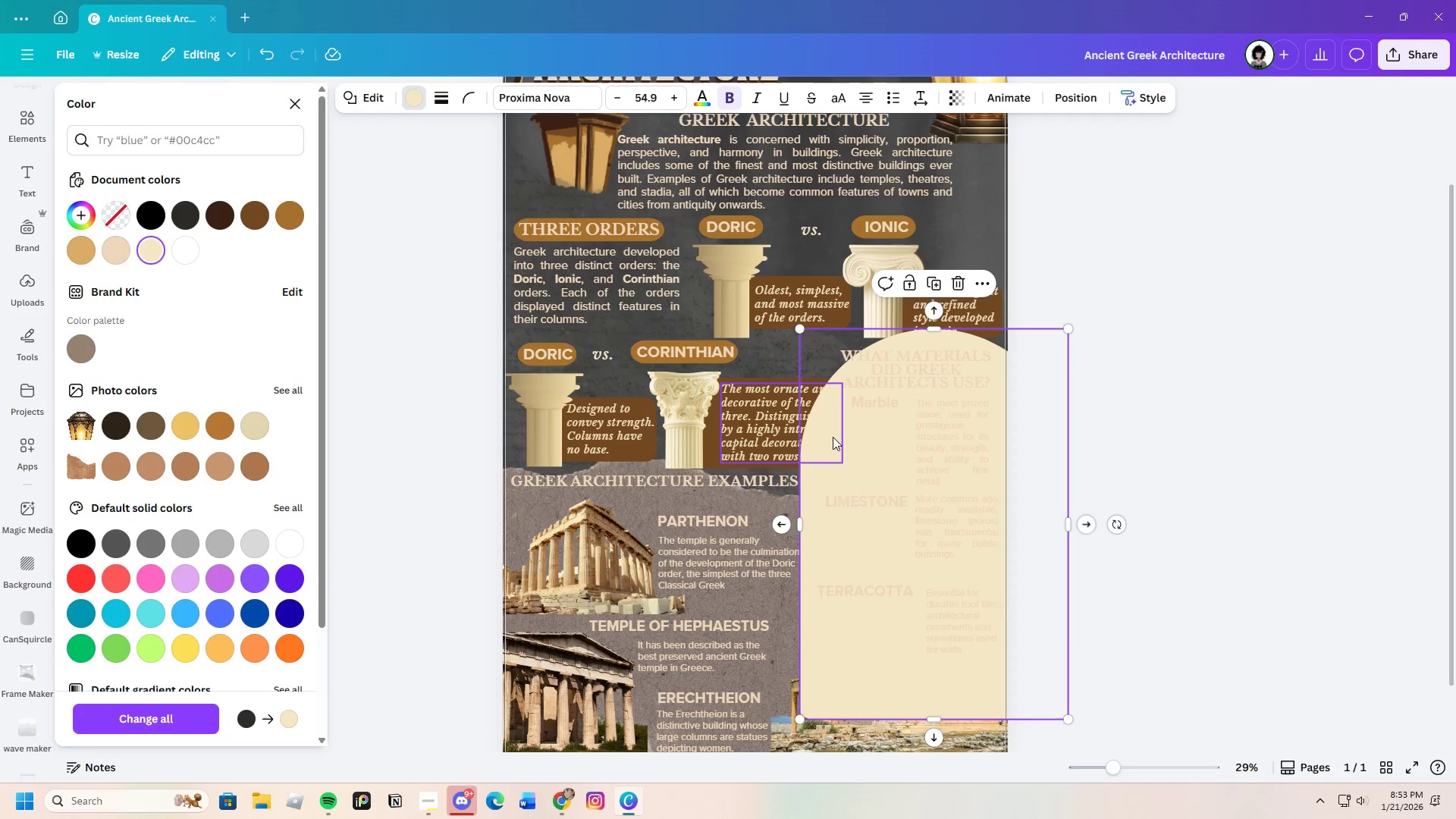 
right_click([846, 422])
 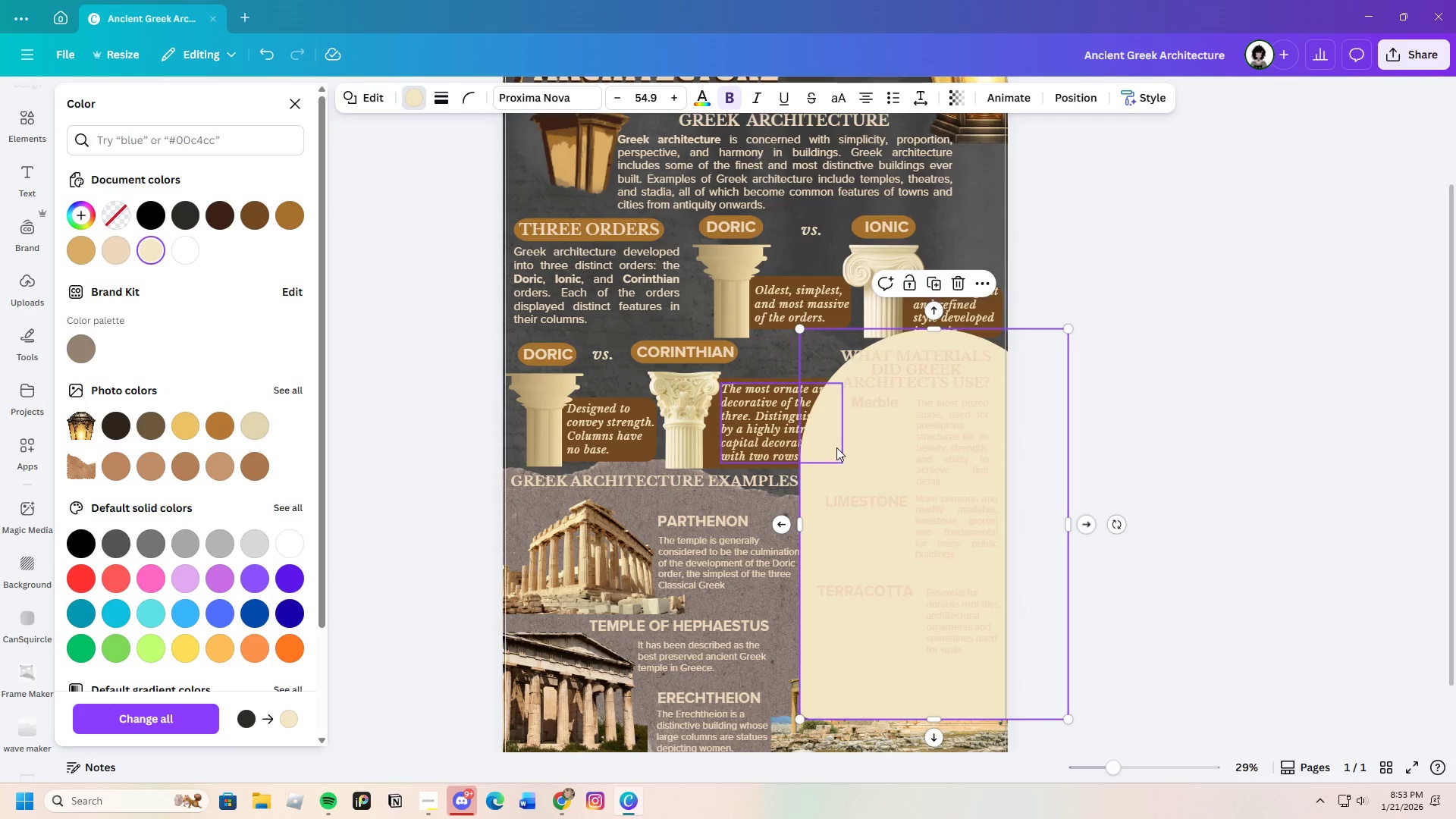 
right_click([855, 447])
 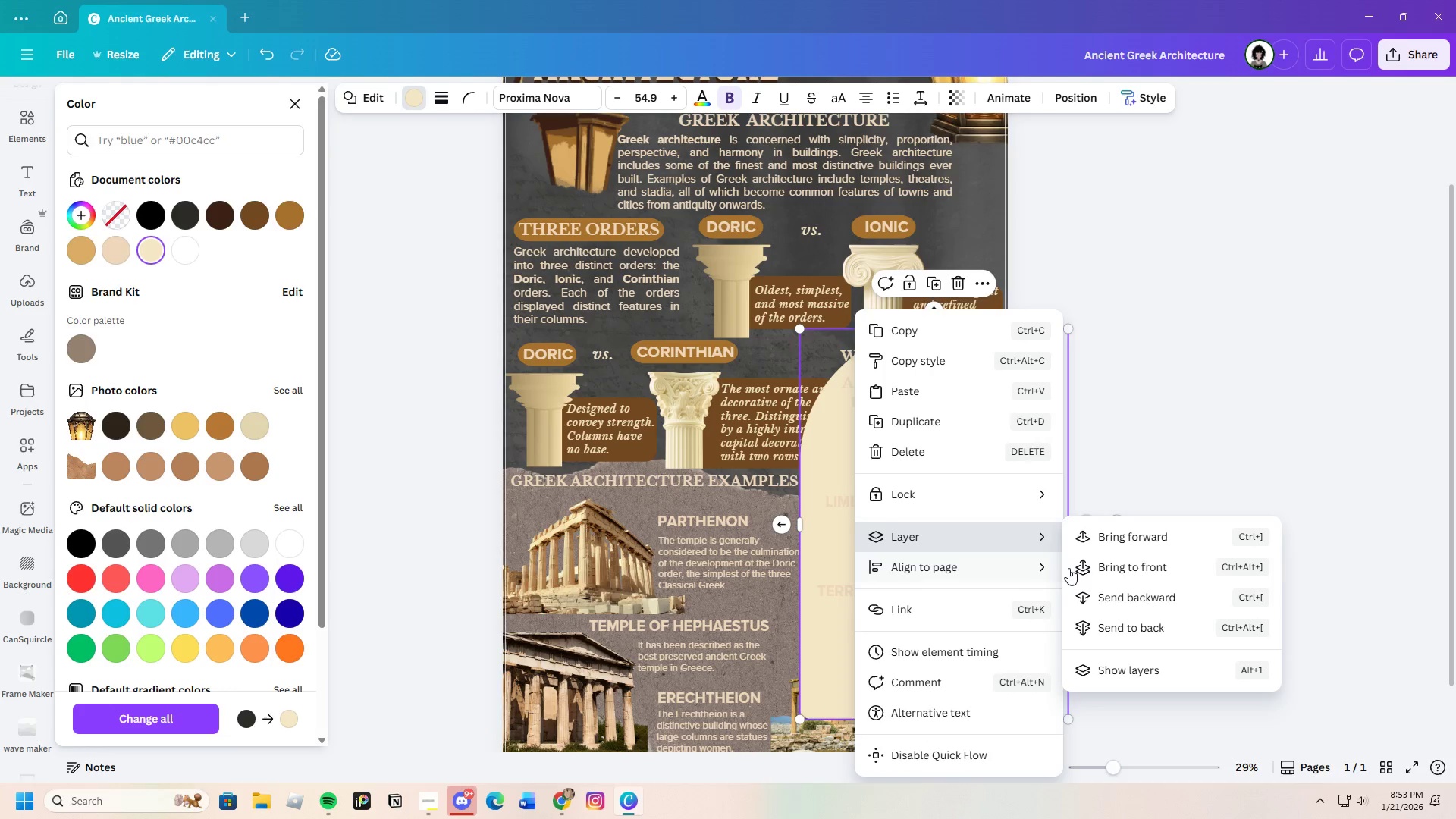 
left_click([1116, 592])
 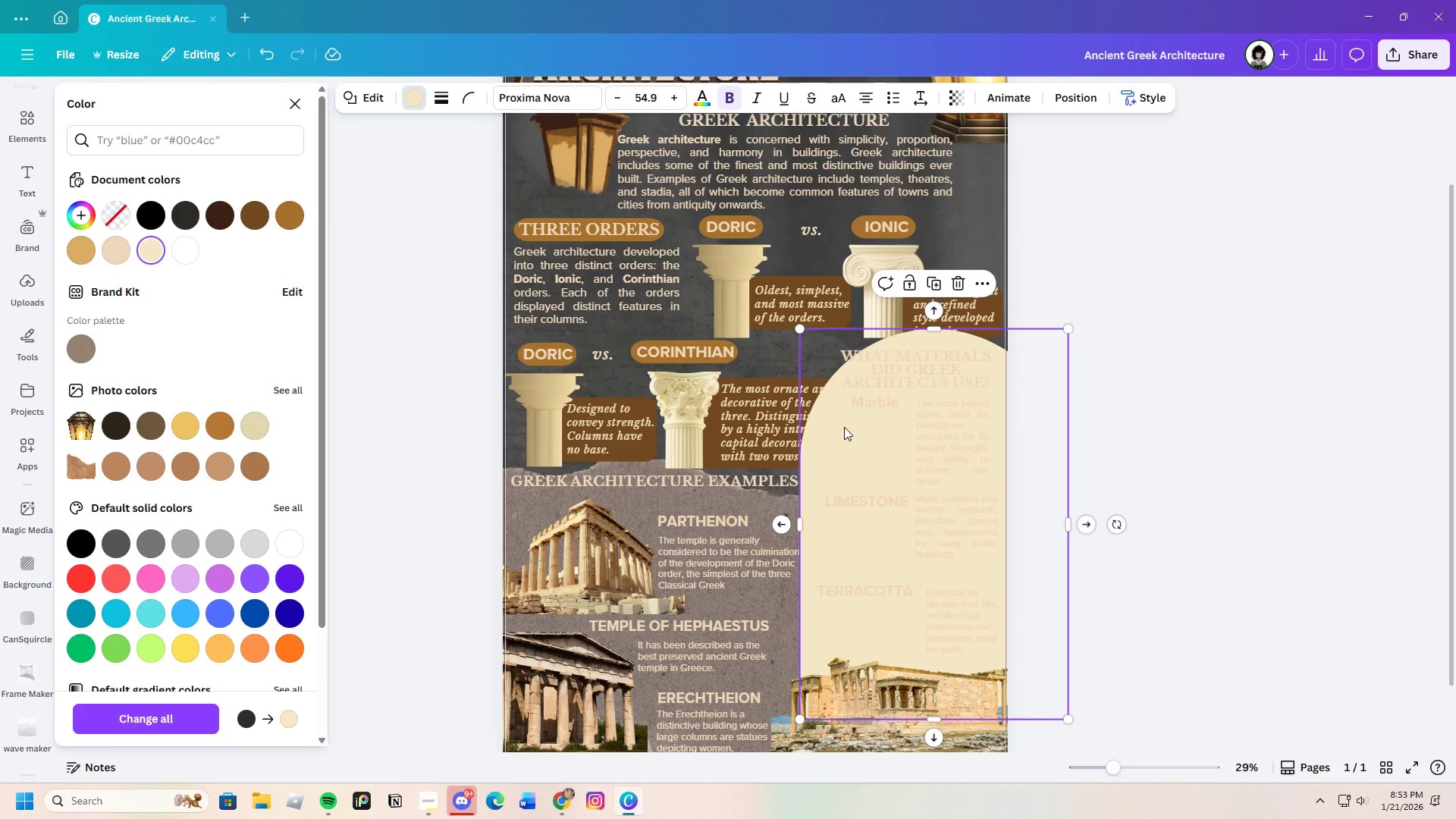 
right_click([844, 427])
 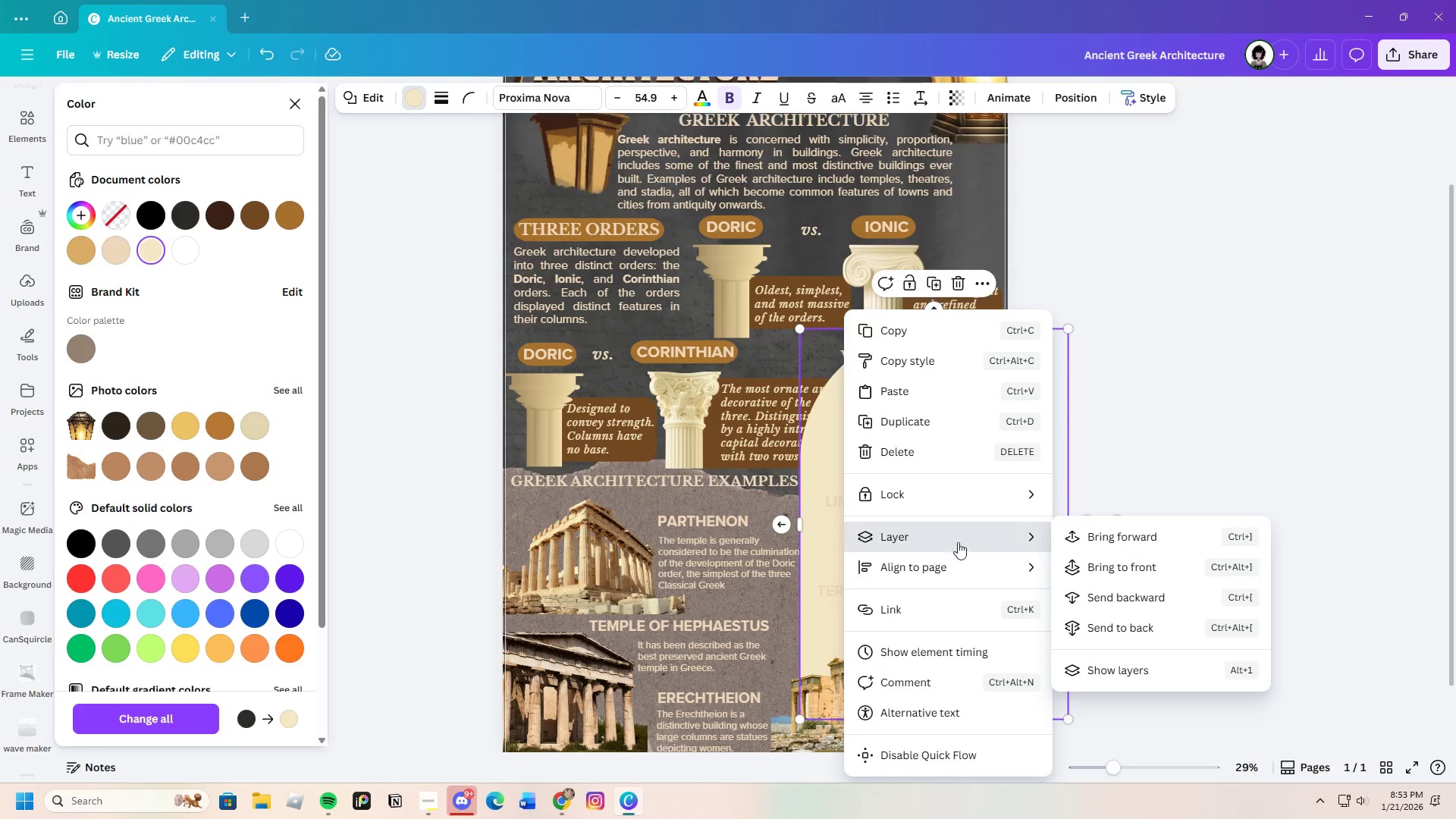 
left_click([1116, 594])
 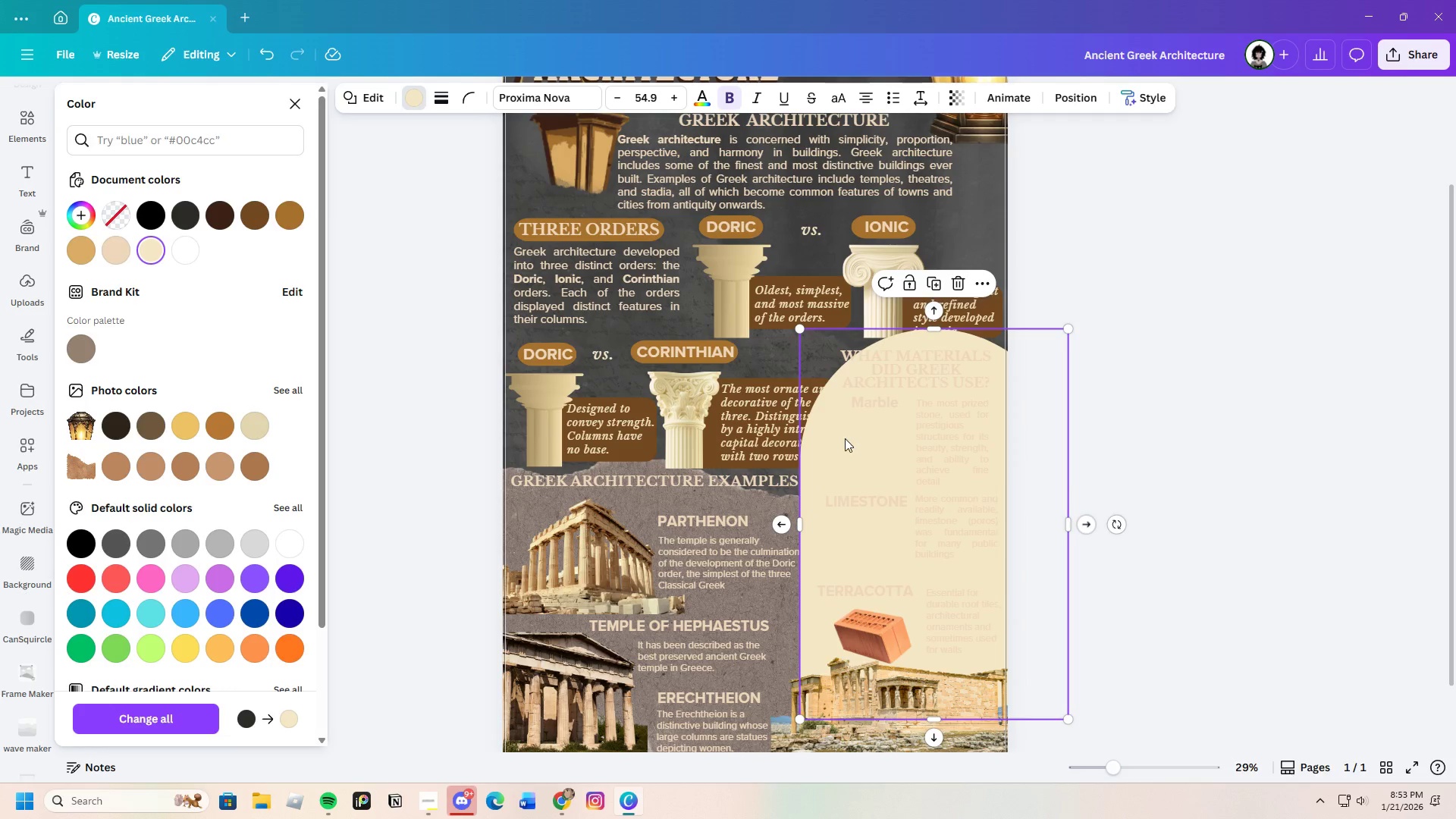 
right_click([845, 438])
 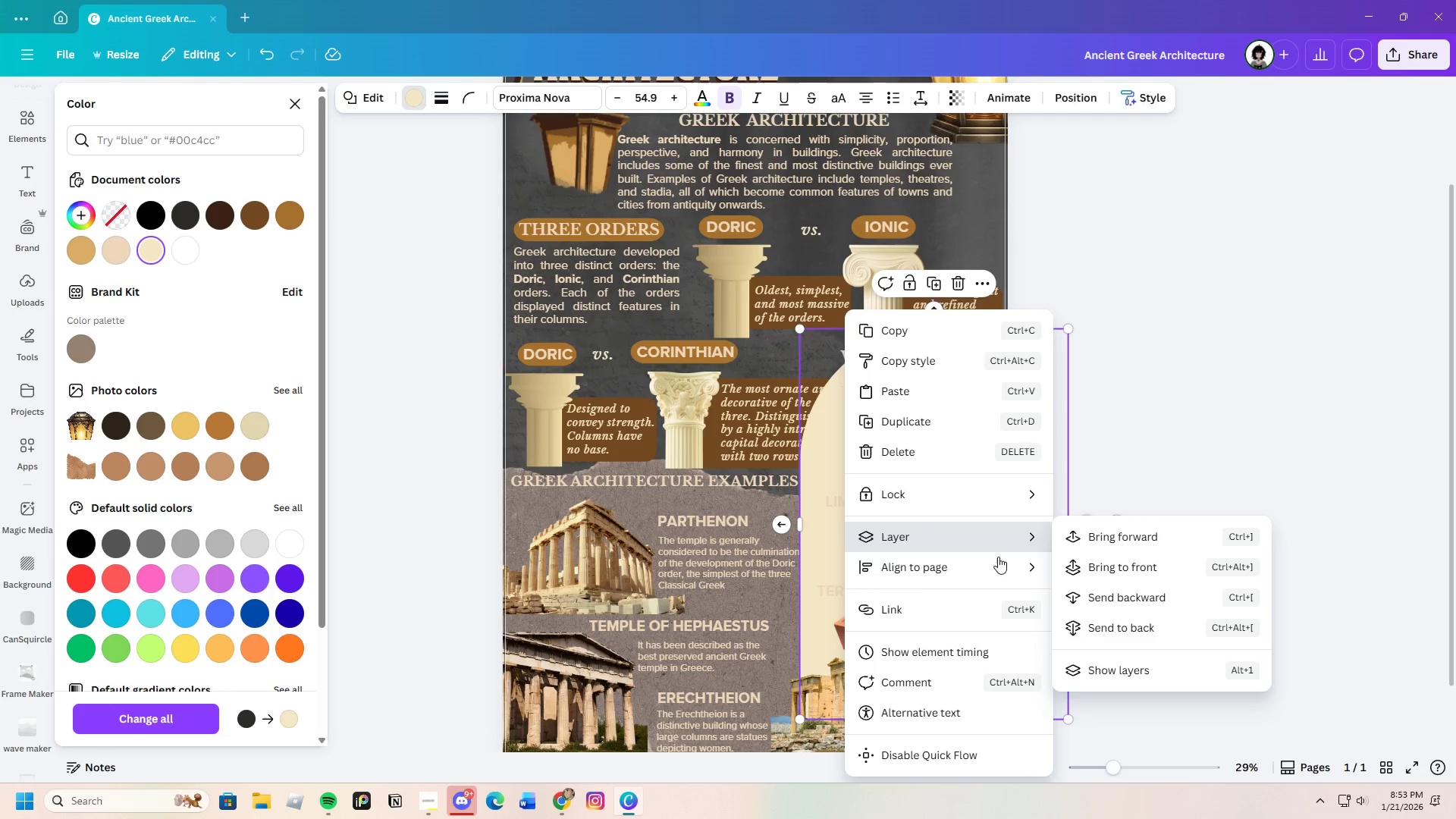 
left_click([1107, 597])
 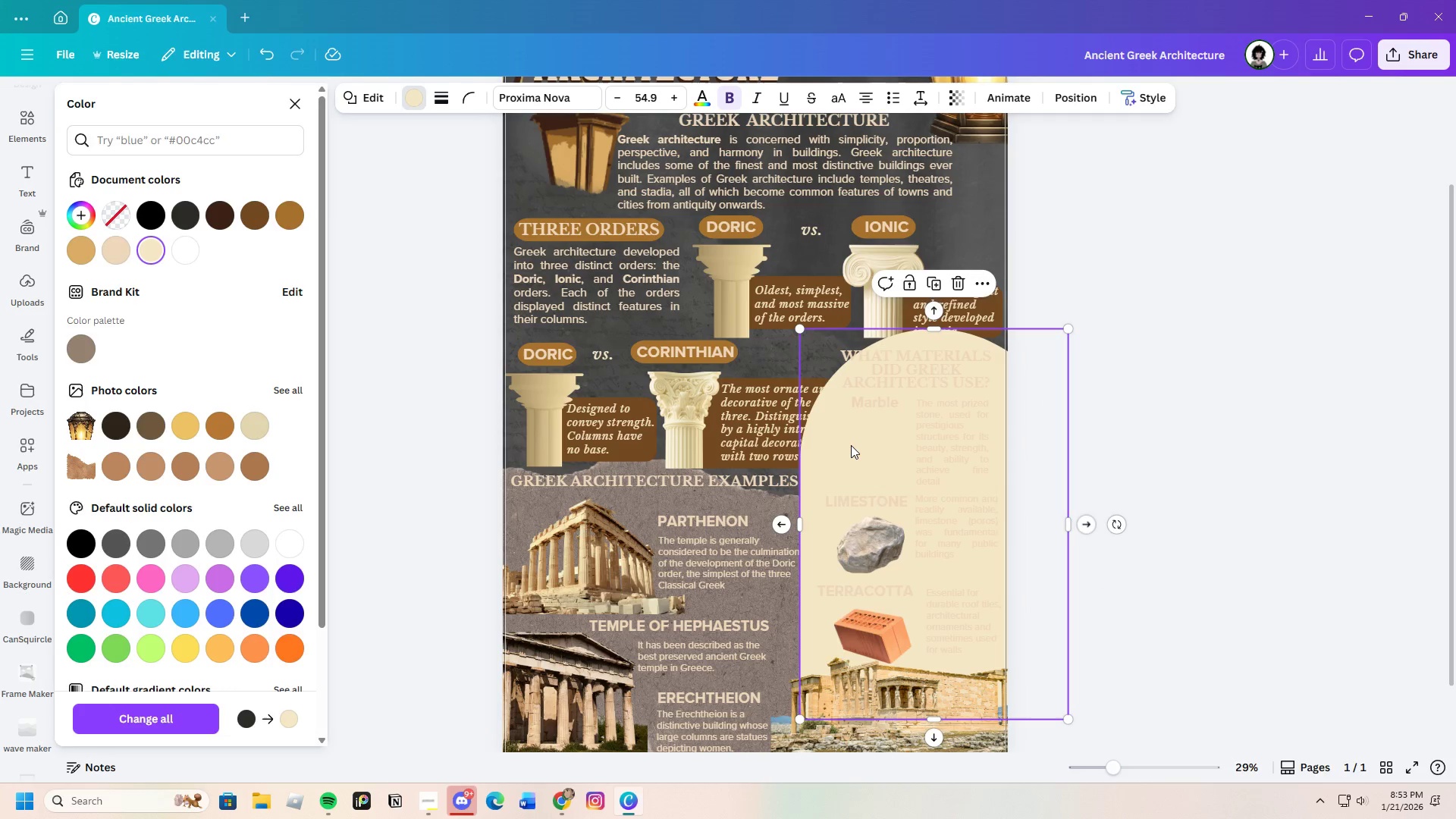 
right_click([850, 445])
 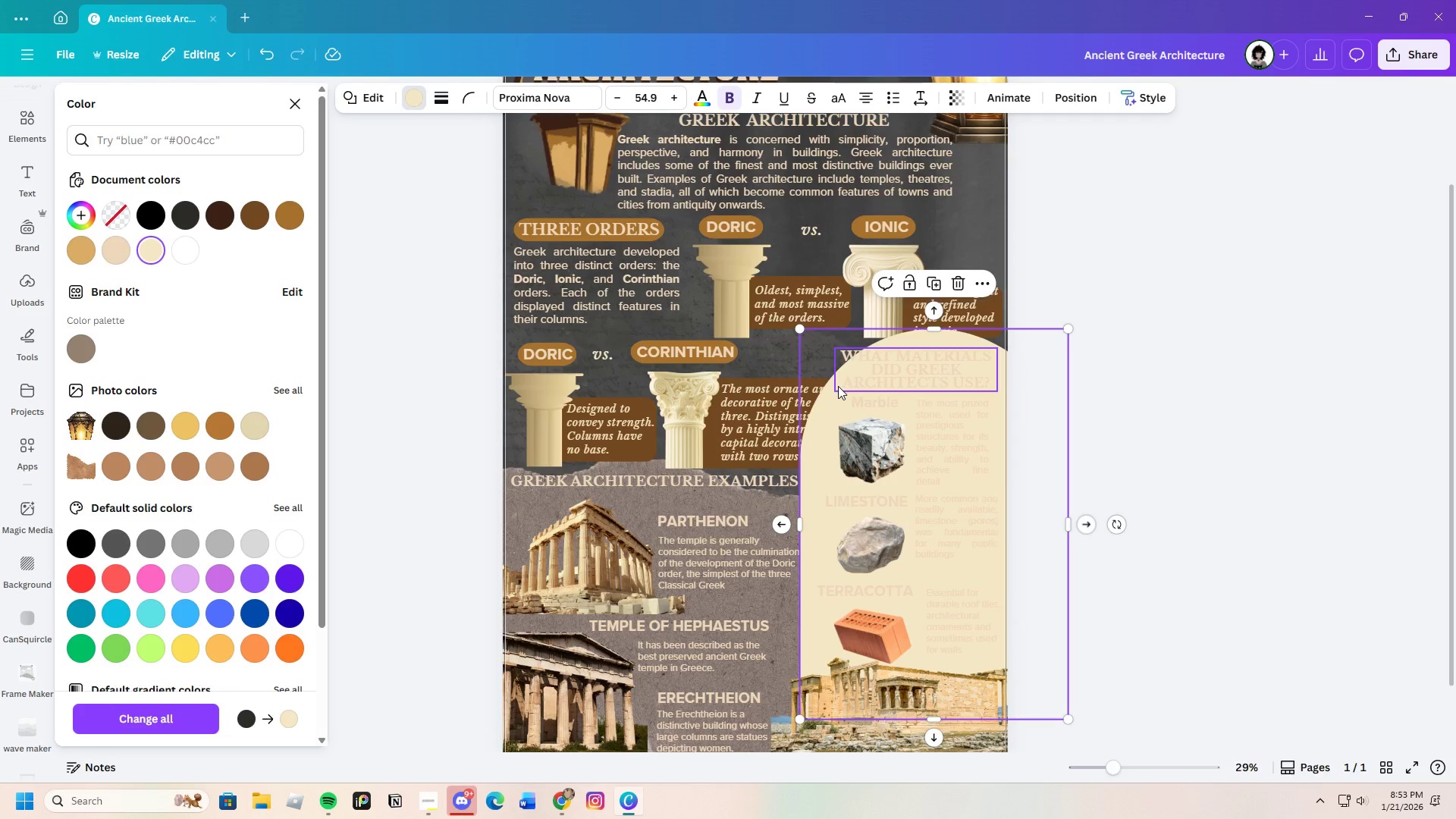 
wait(6.05)
 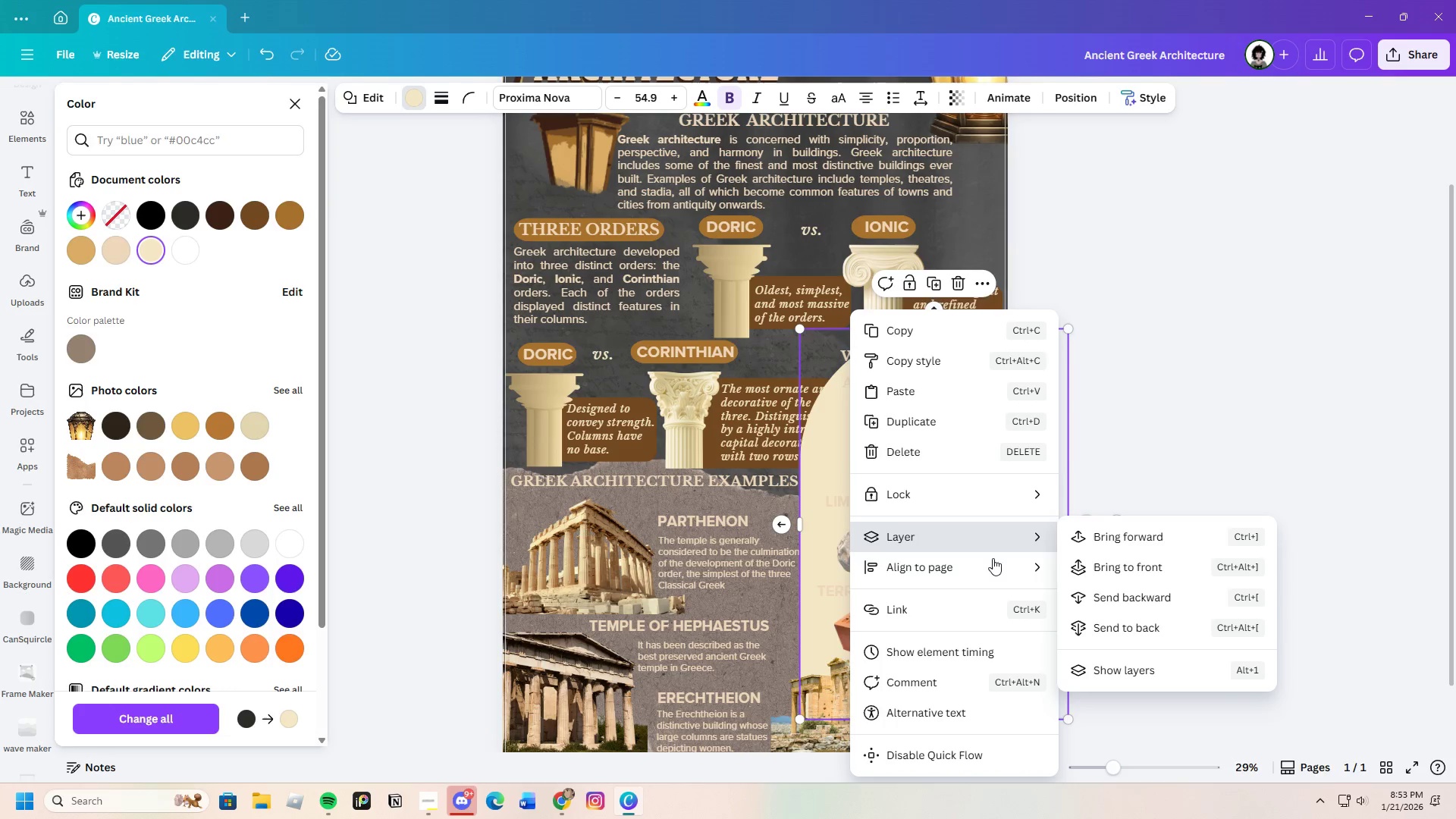 
right_click([820, 351])
 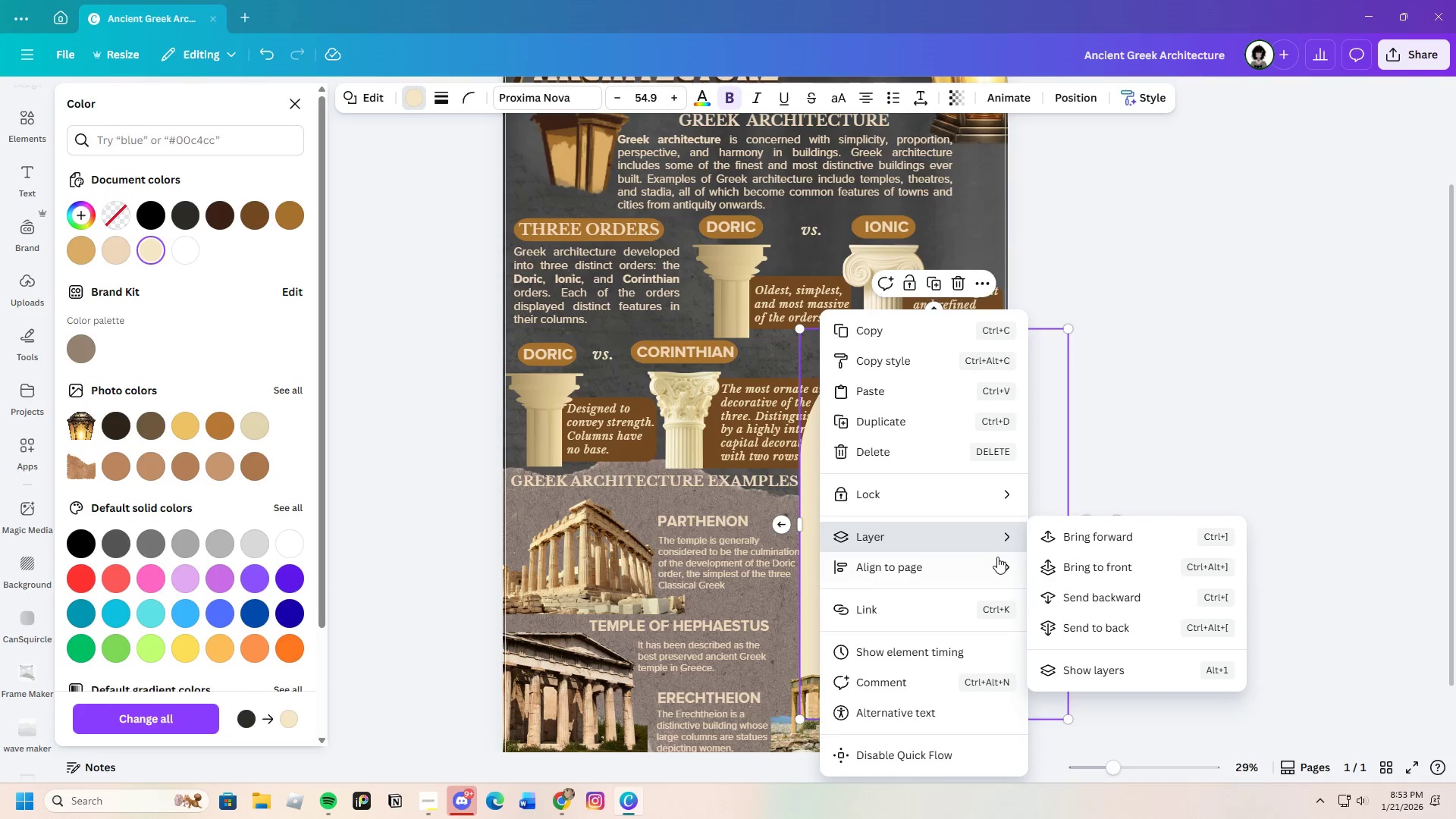 
left_click([1087, 592])
 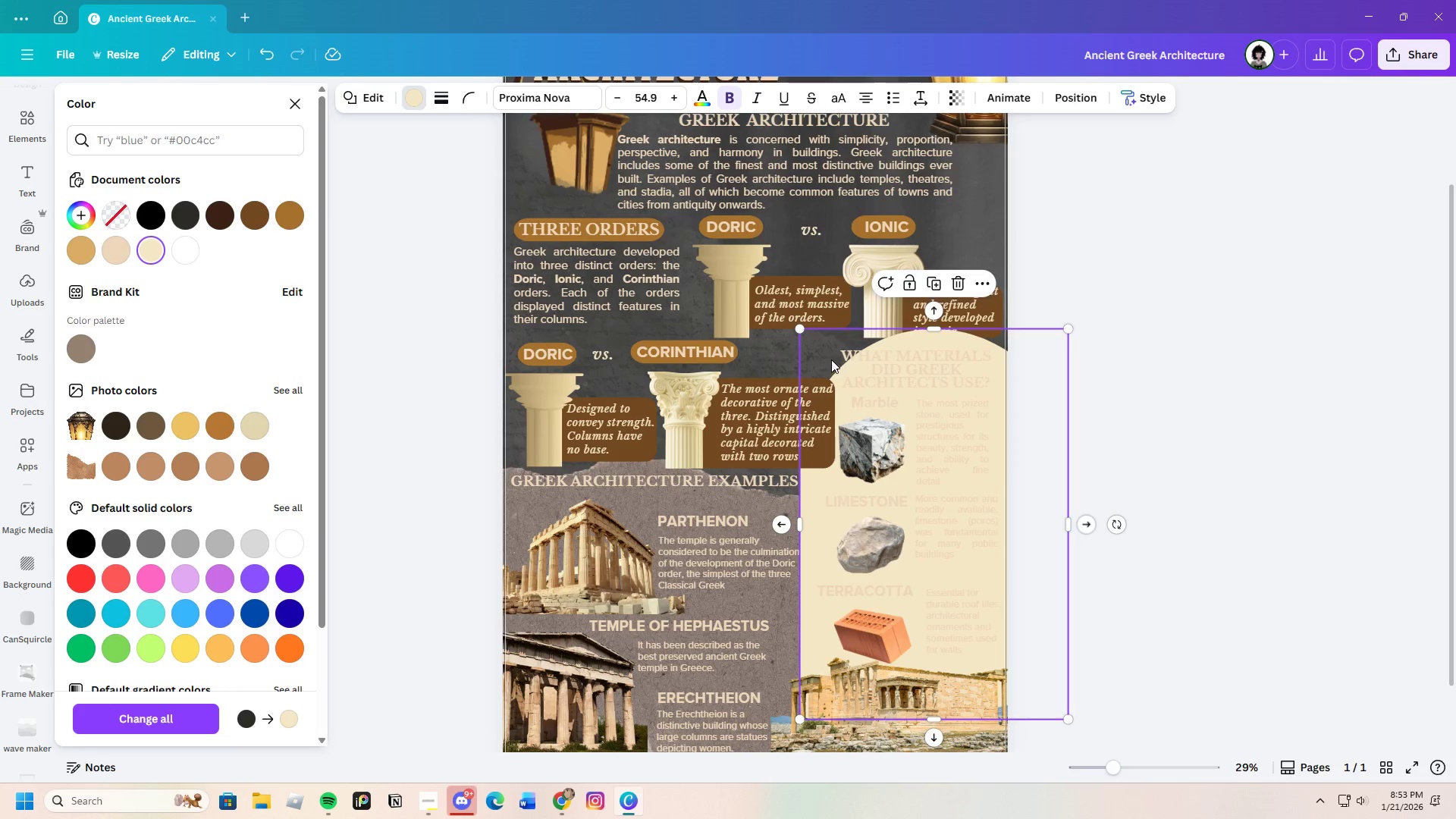 
right_click([827, 359])
 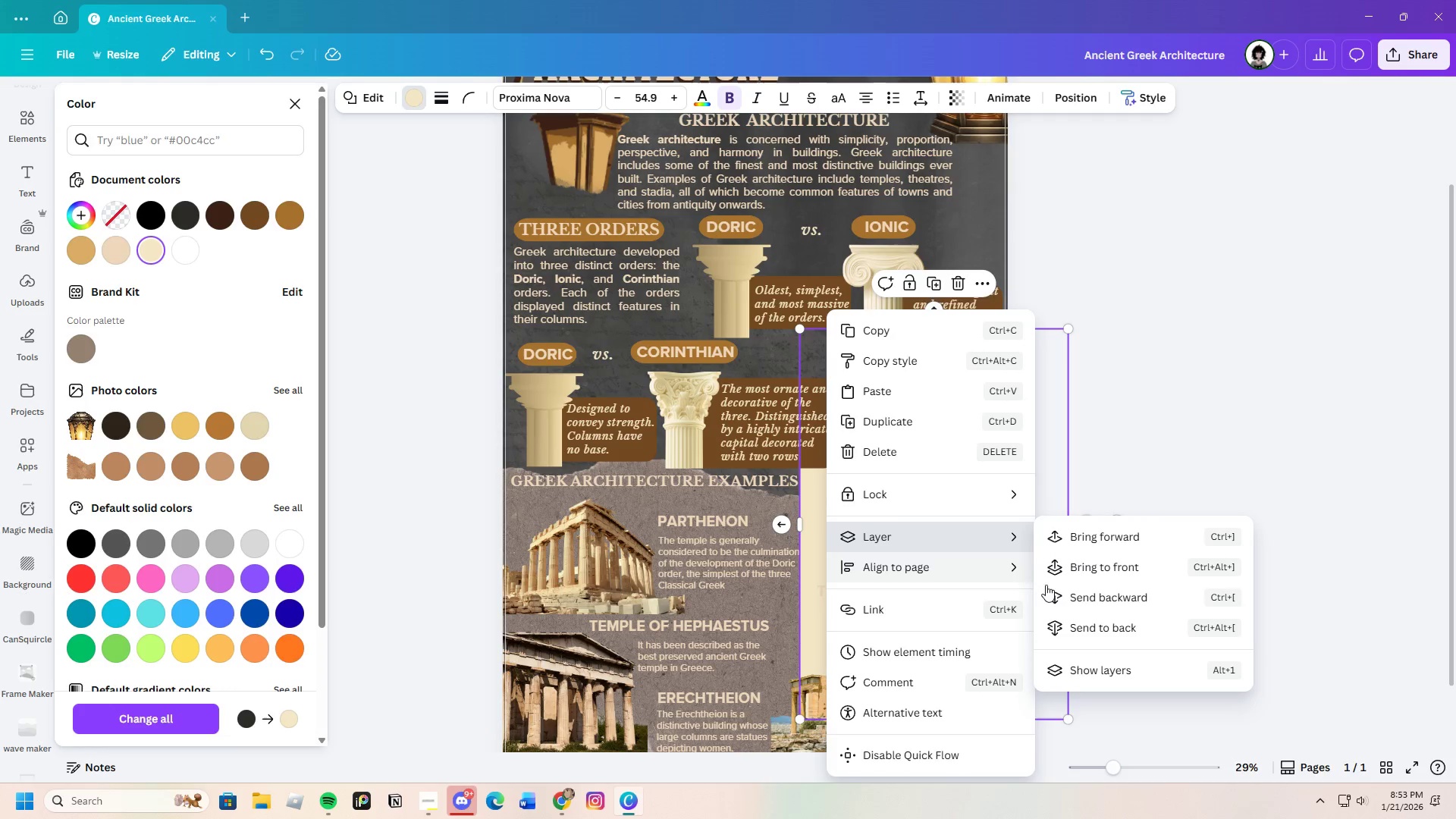 
left_click([1090, 604])
 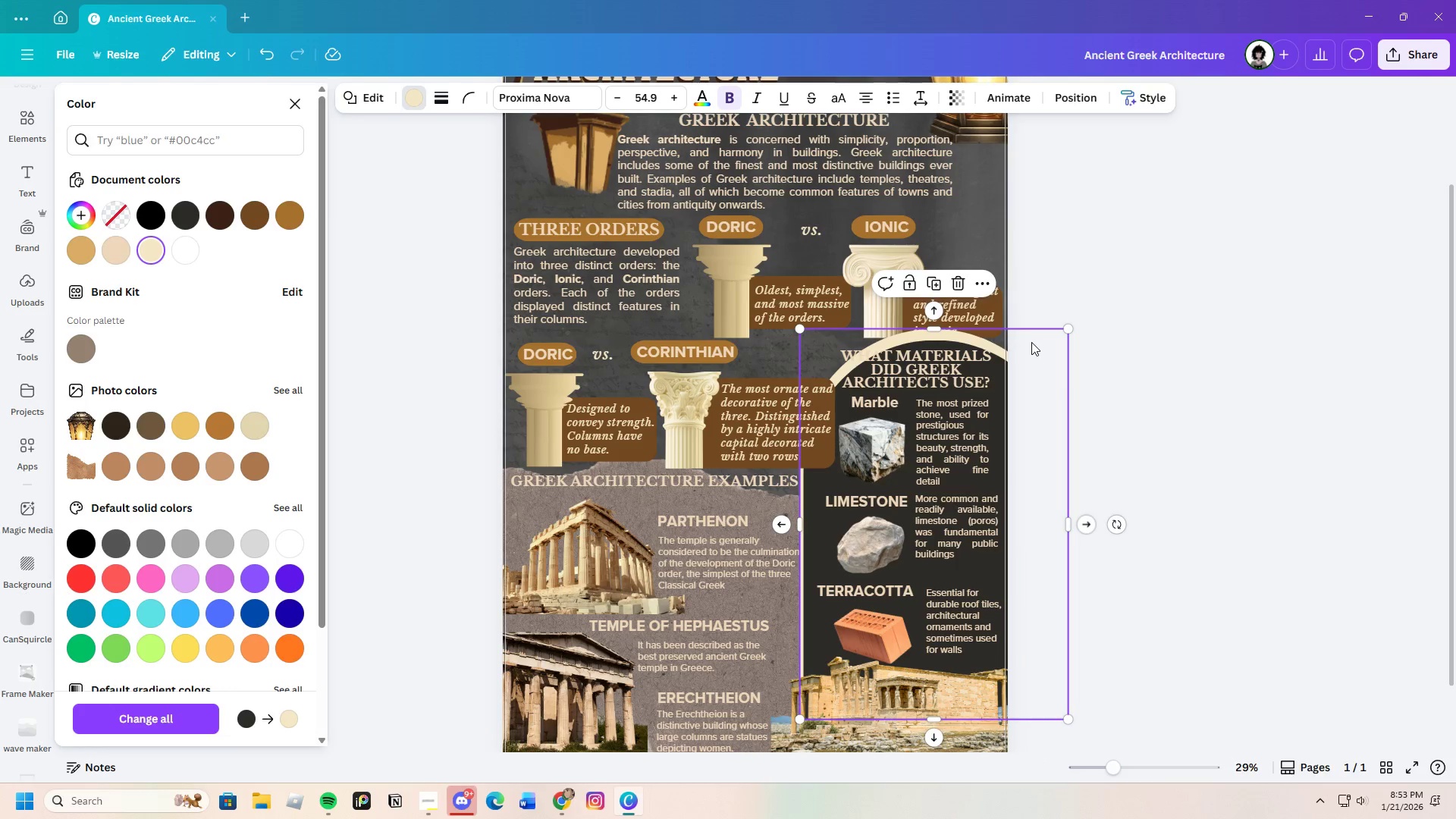 
left_click_drag(start_coordinate=[1026, 342], to_coordinate=[1020, 351])
 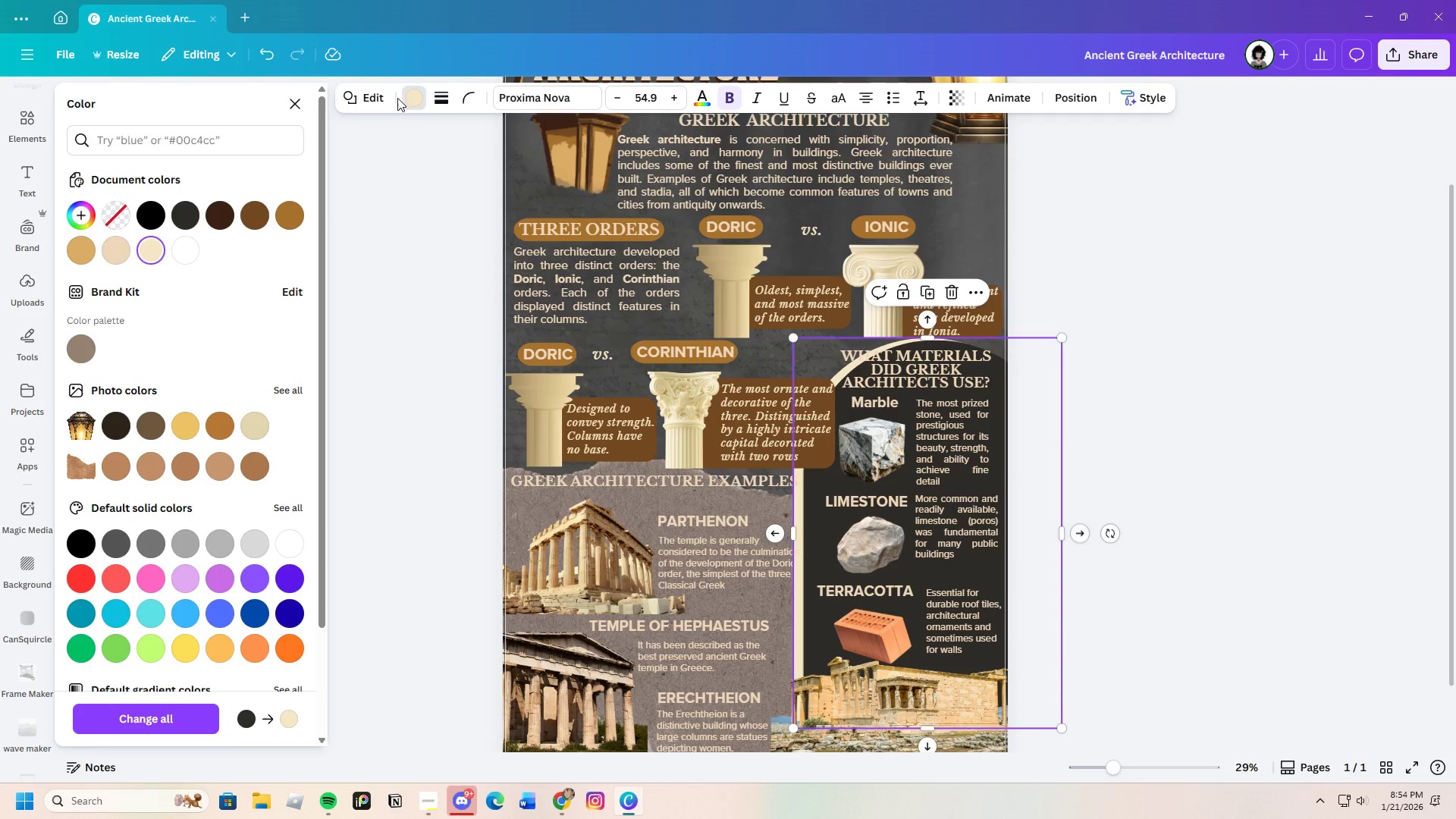 
left_click([415, 96])
 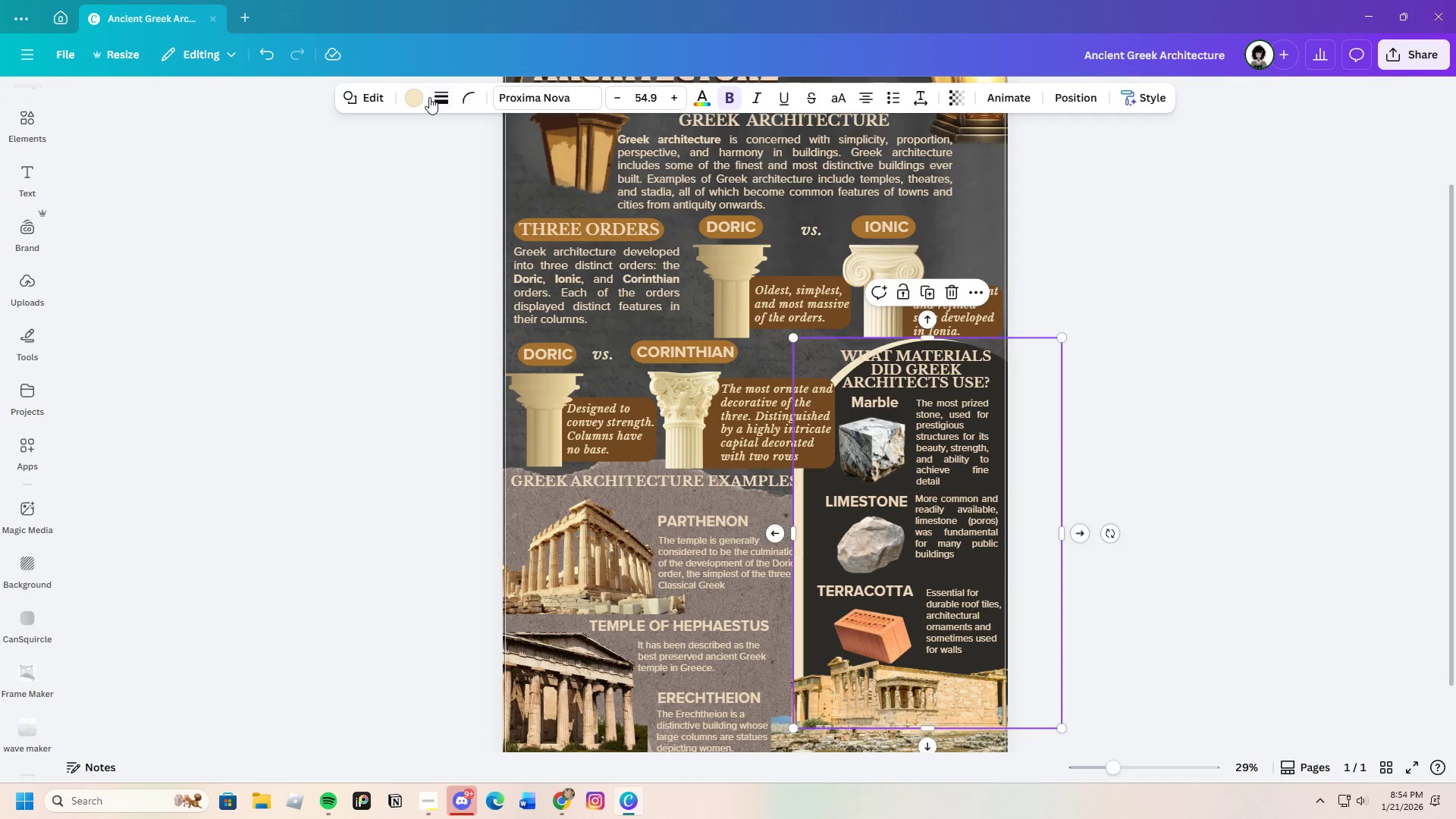 
left_click([416, 99])
 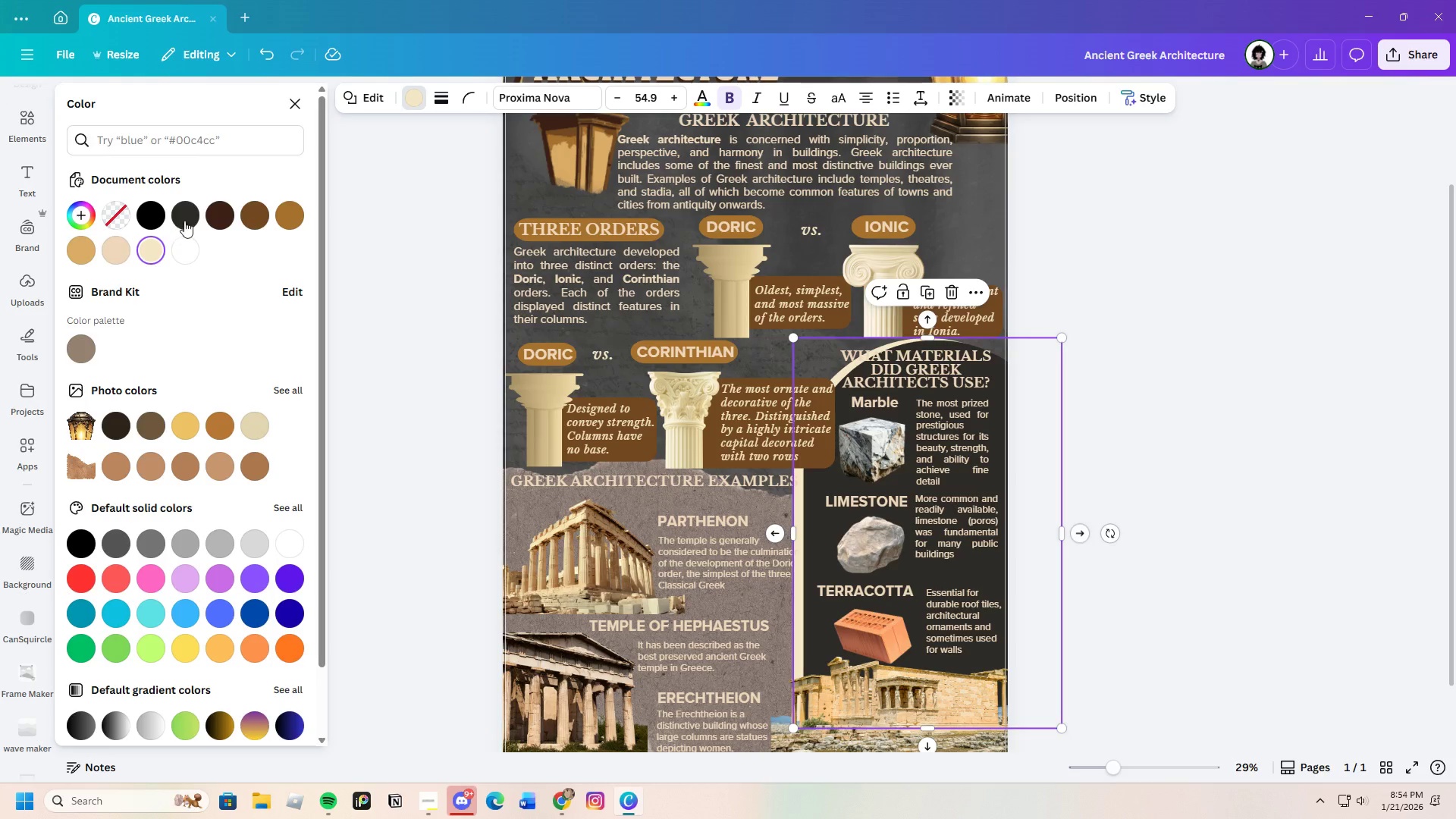 
left_click([188, 218])
 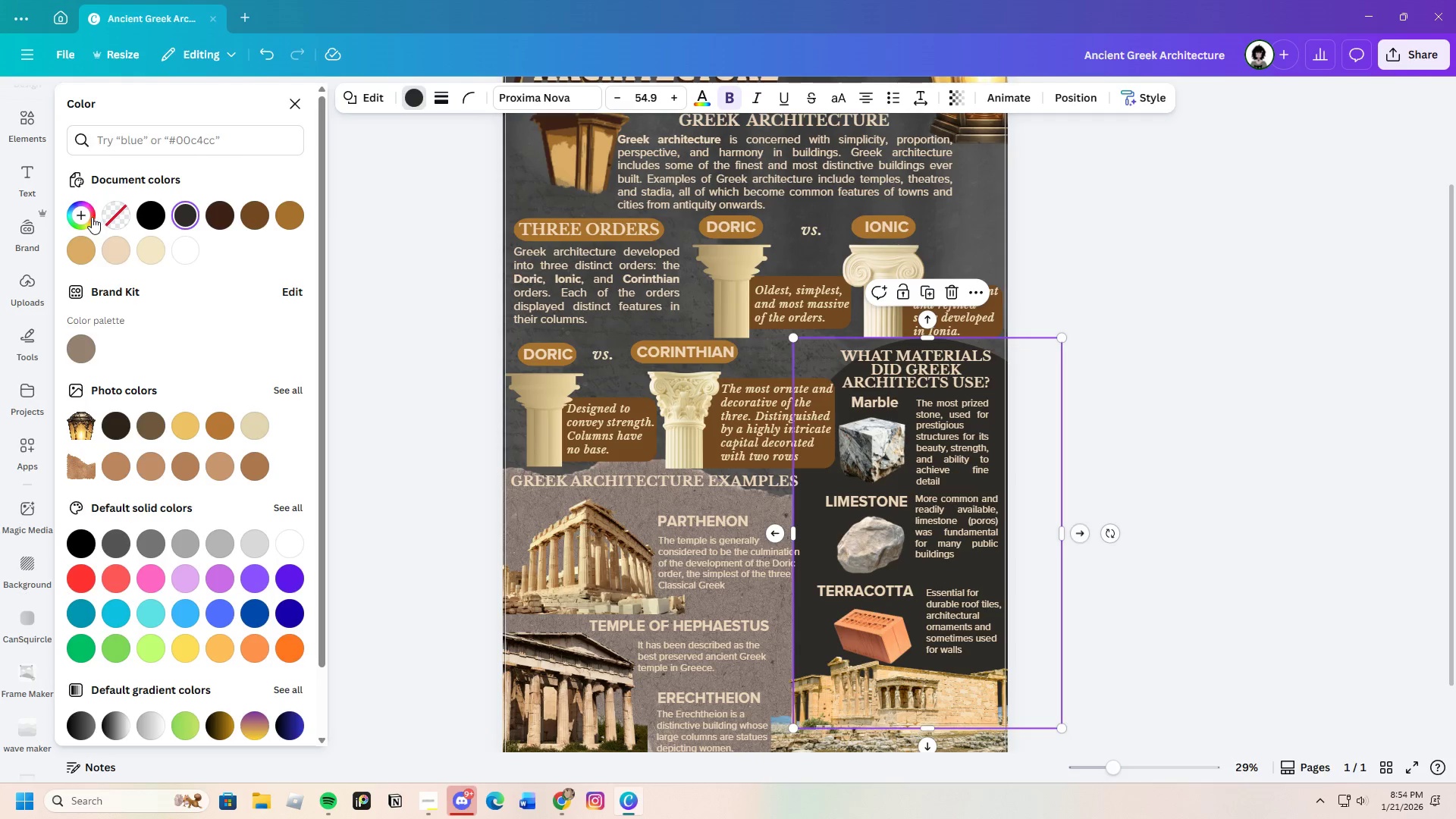 
left_click([90, 217])
 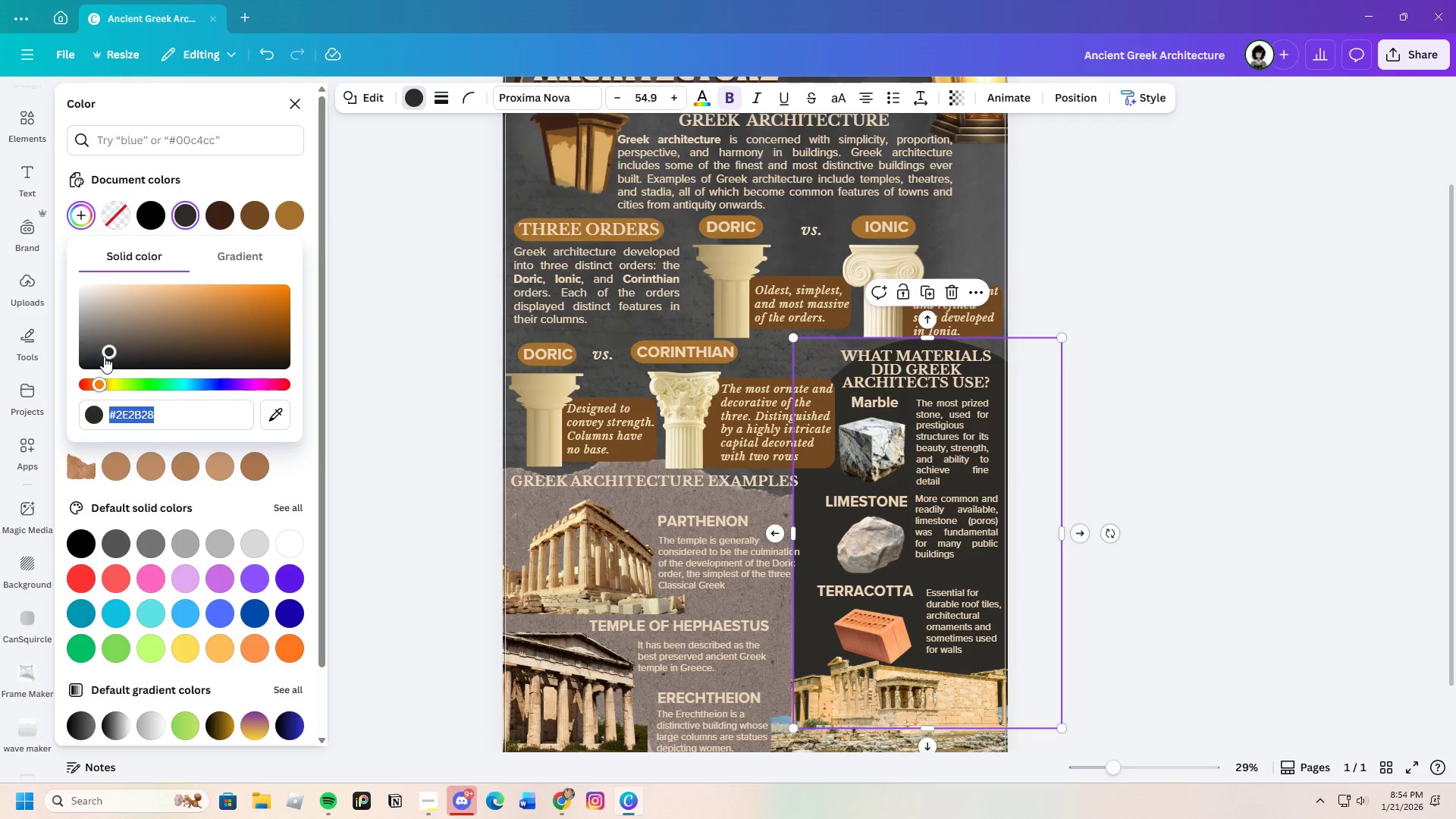 
left_click_drag(start_coordinate=[110, 354], to_coordinate=[105, 316])
 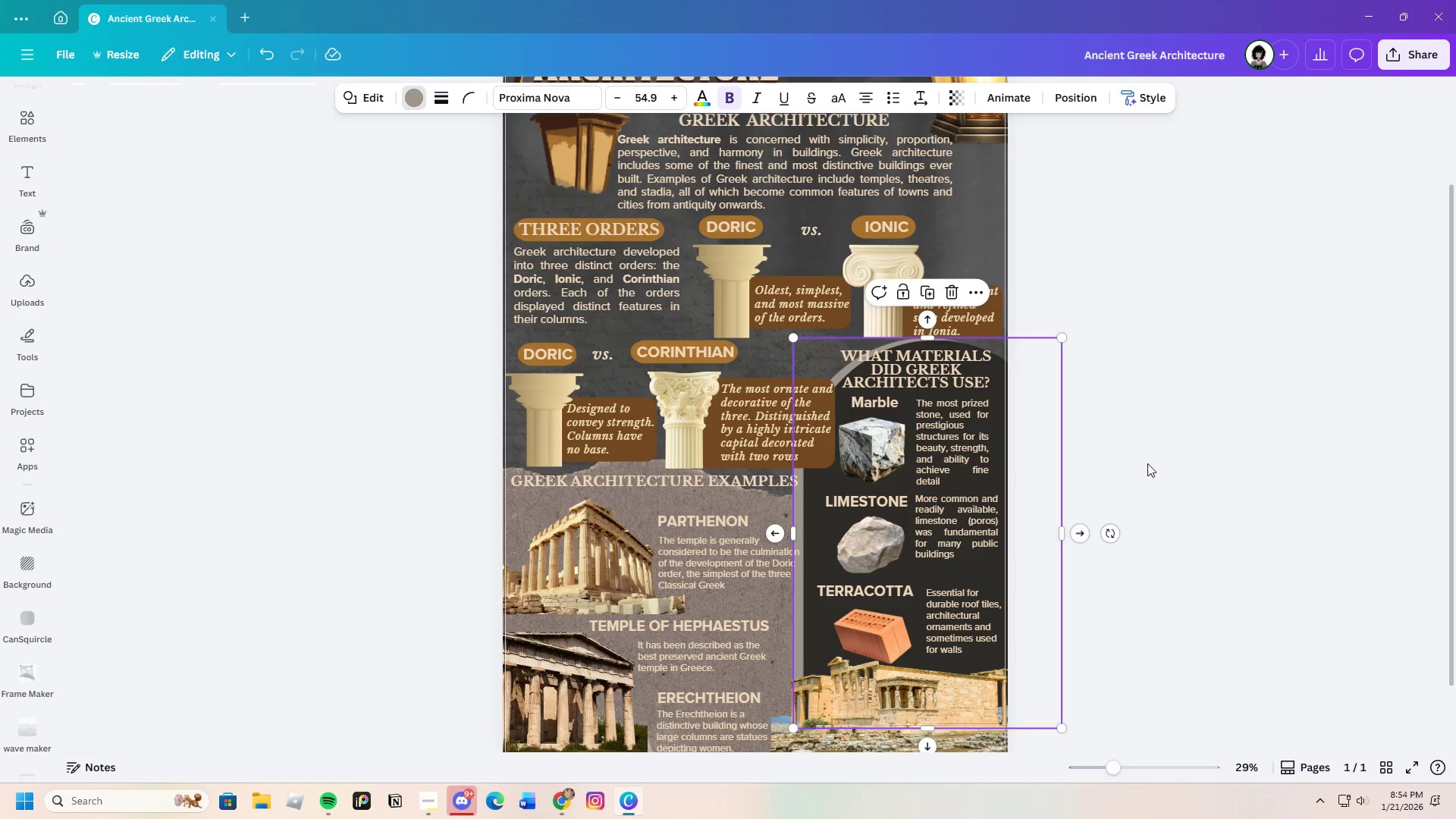 
double_click([1147, 463])
 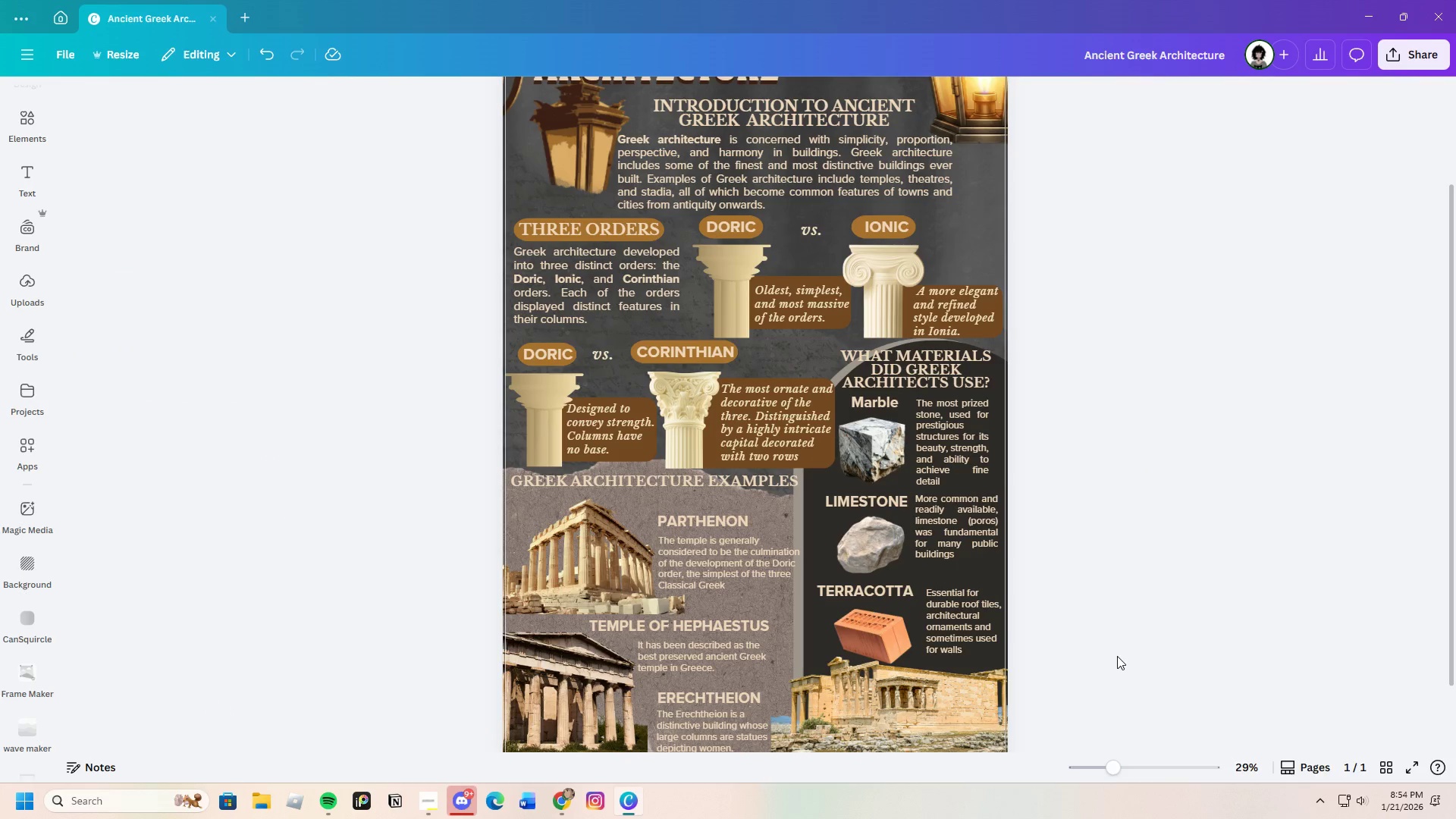 
scroll: coordinate [1108, 701], scroll_direction: up, amount: 1.0
 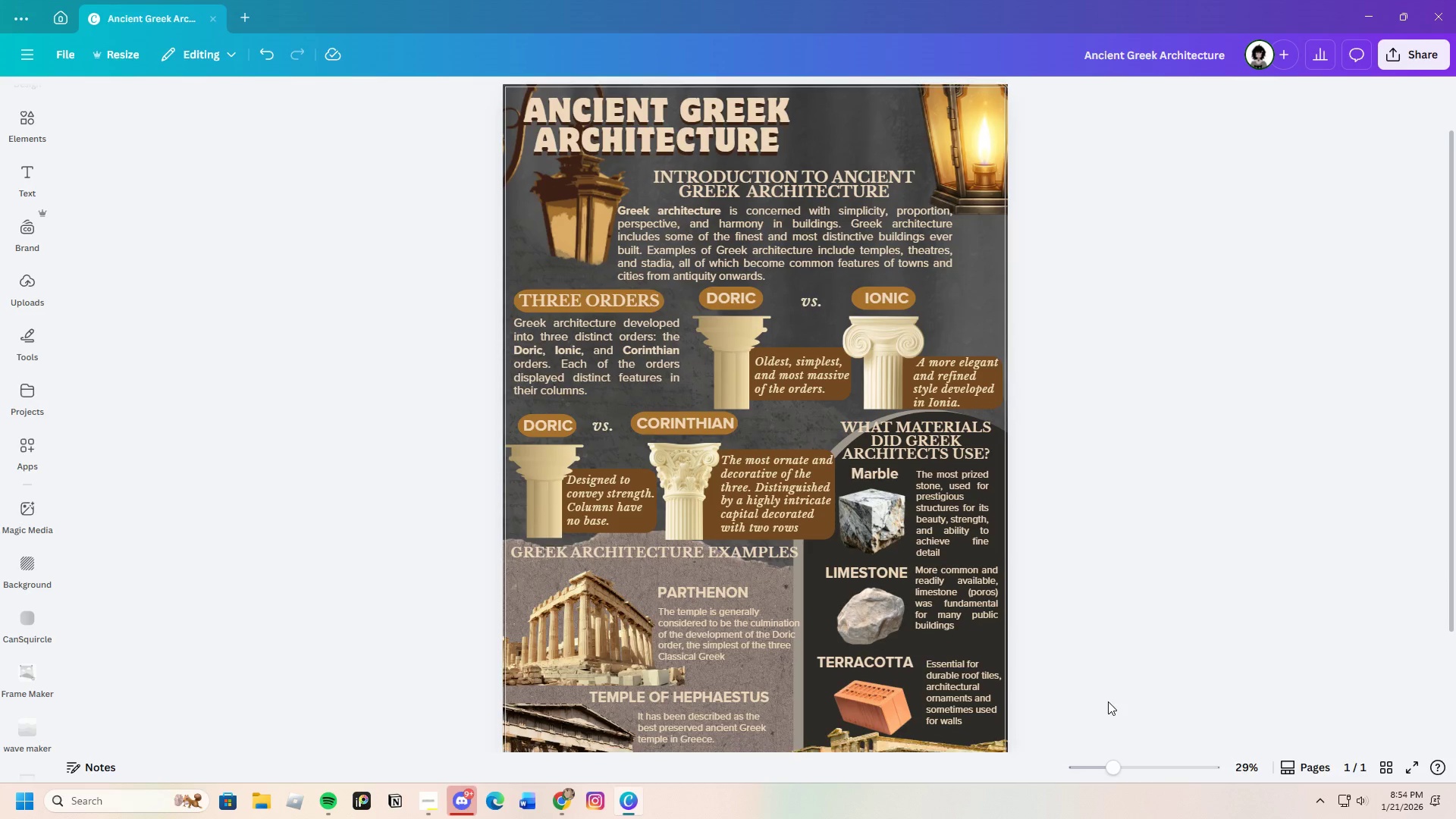 
scroll: coordinate [1108, 701], scroll_direction: down, amount: 3.0
 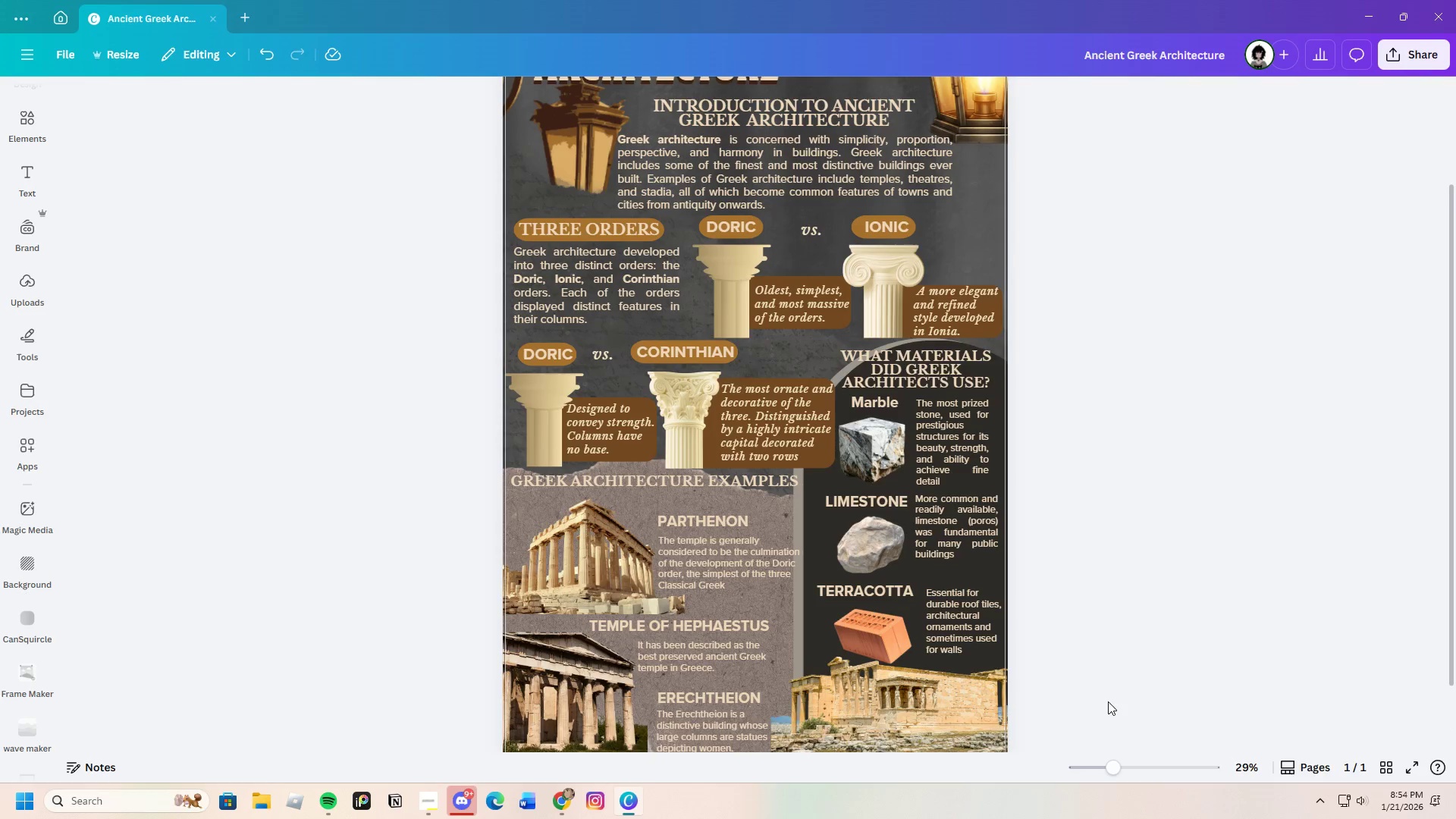 
scroll: coordinate [1108, 701], scroll_direction: up, amount: 1.0
 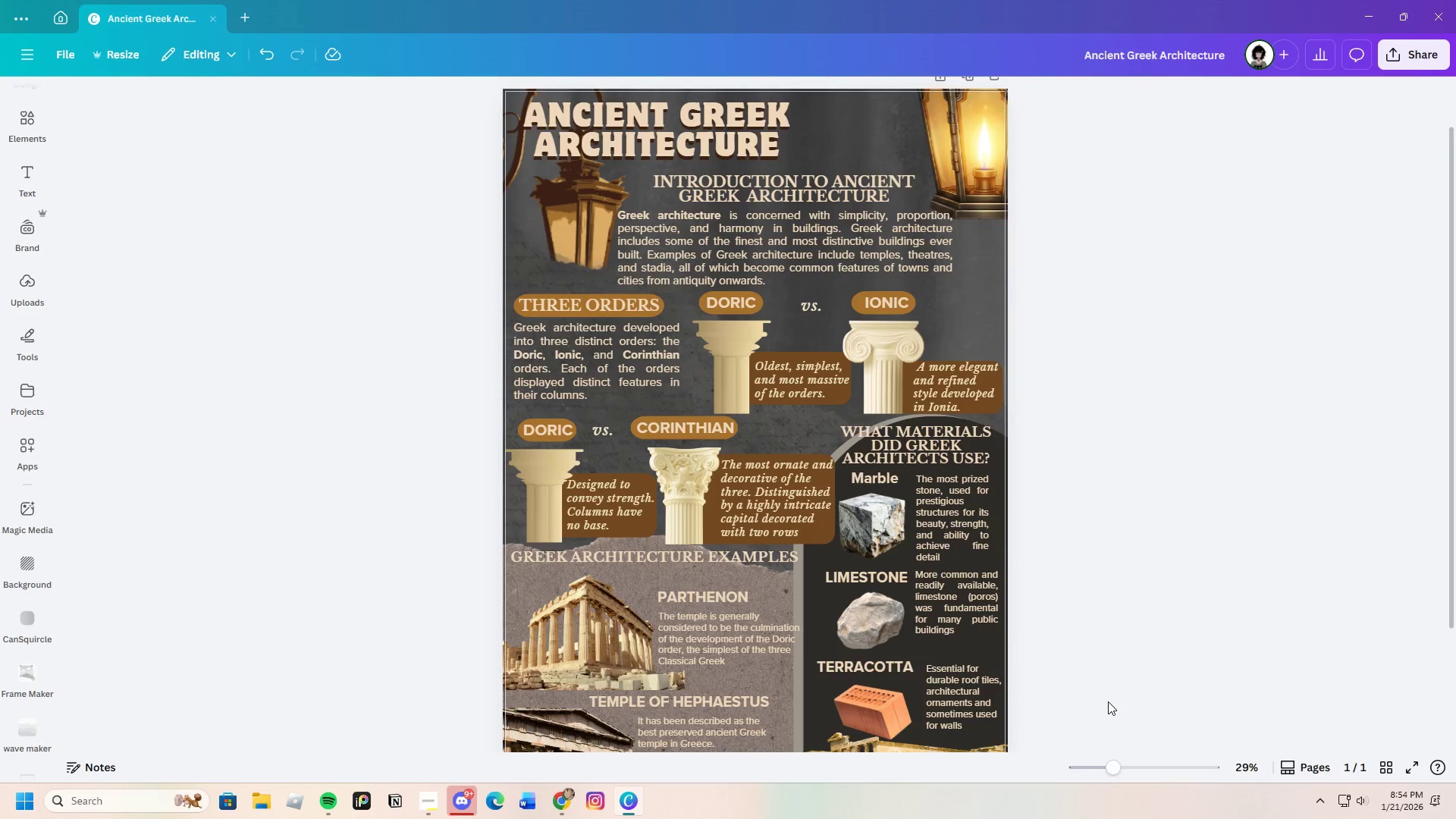 
scroll: coordinate [1108, 701], scroll_direction: down, amount: 2.0
 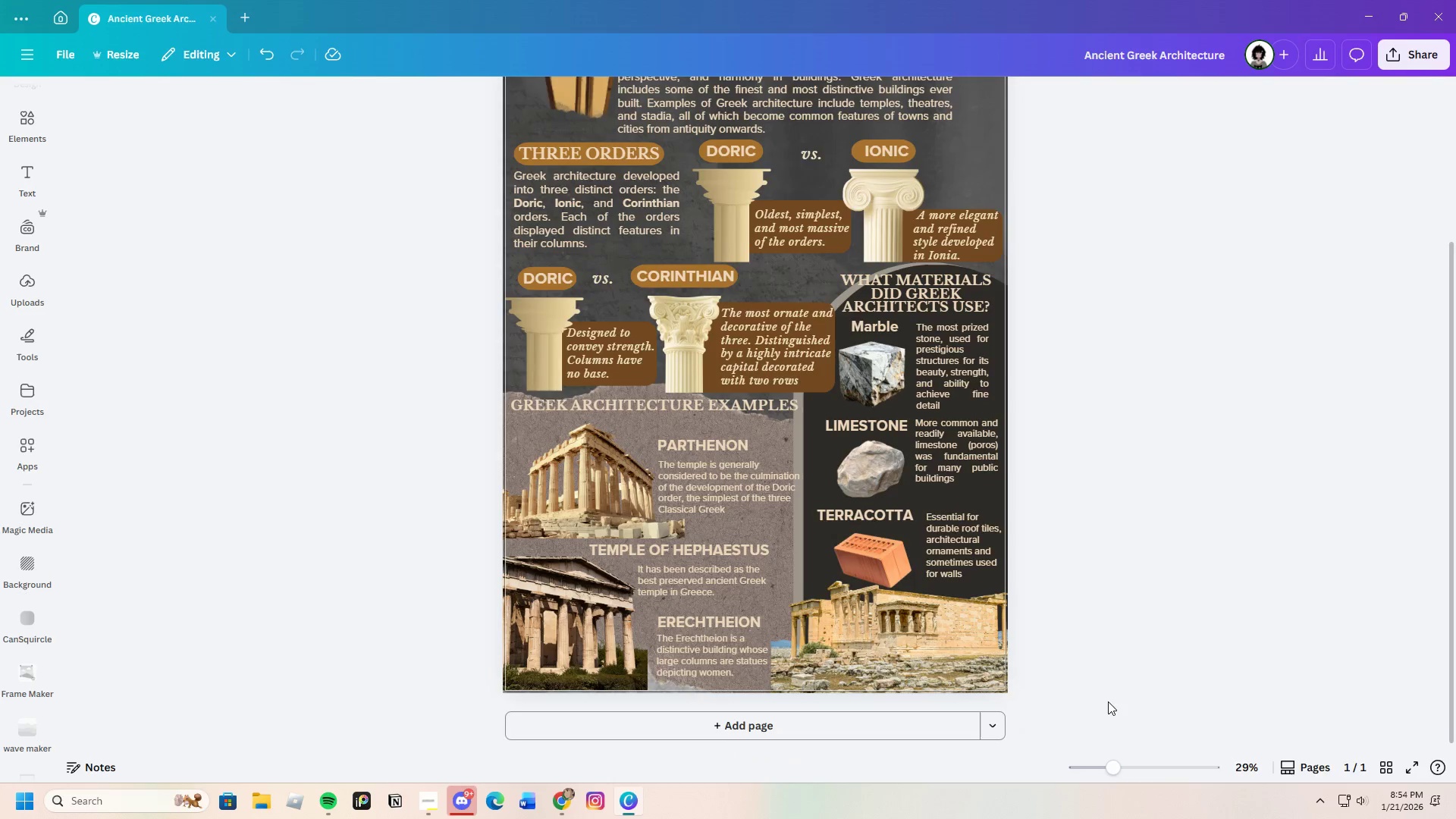 
scroll: coordinate [1108, 701], scroll_direction: up, amount: 2.0
 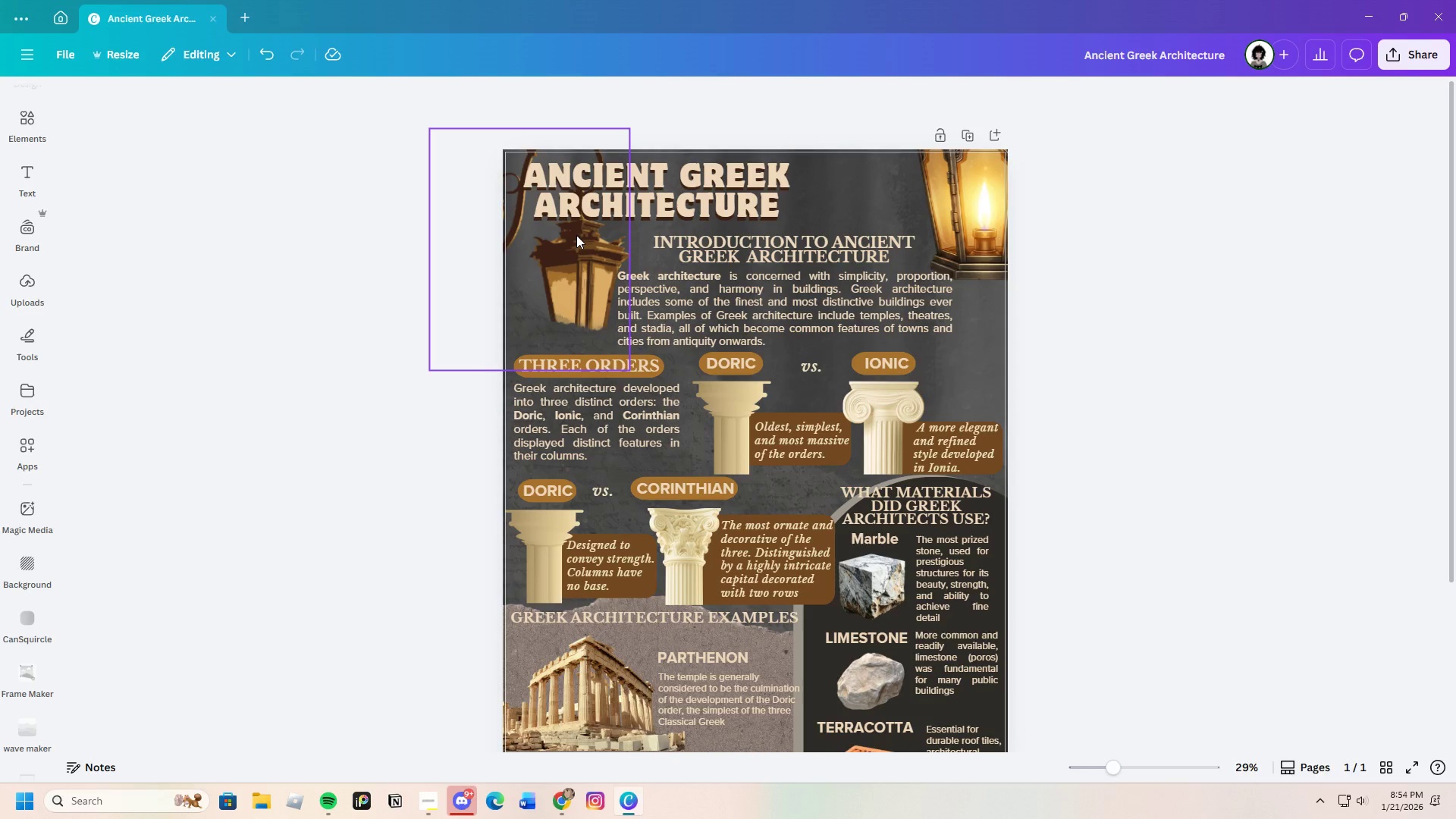 
left_click([570, 234])
 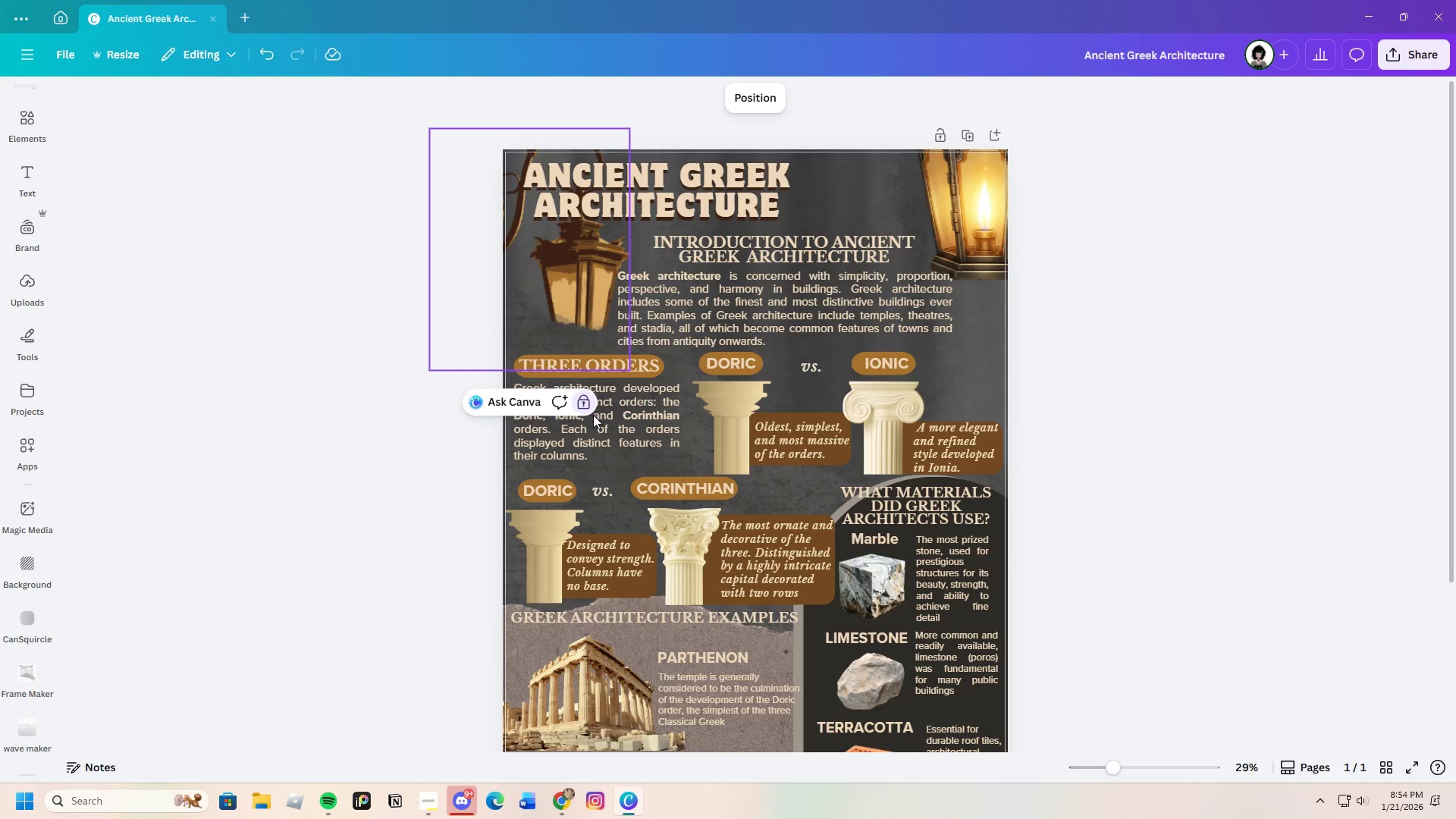 
left_click([588, 402])
 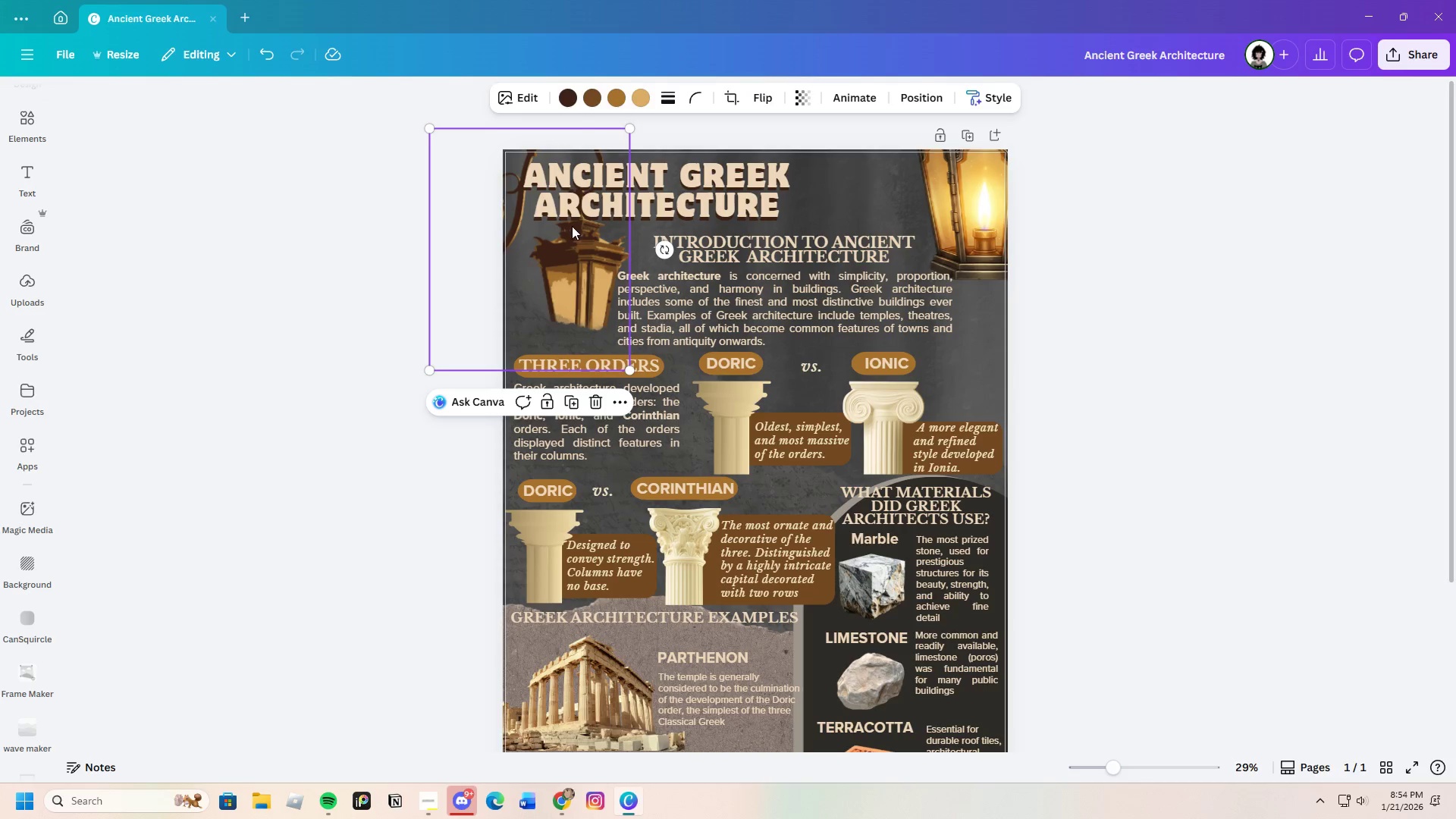 
left_click_drag(start_coordinate=[504, 135], to_coordinate=[508, 136])
 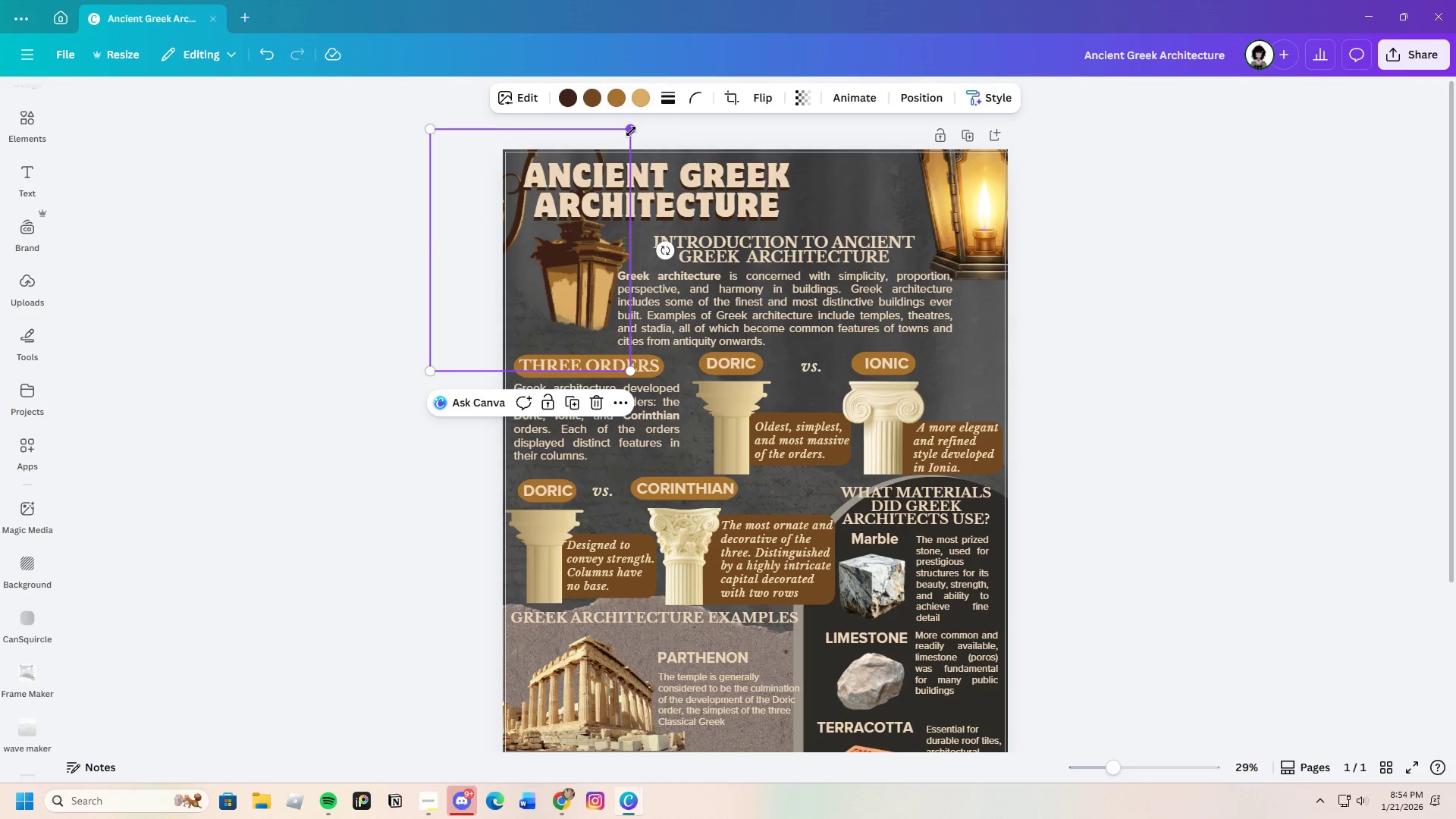 
left_click_drag(start_coordinate=[631, 131], to_coordinate=[622, 149])
 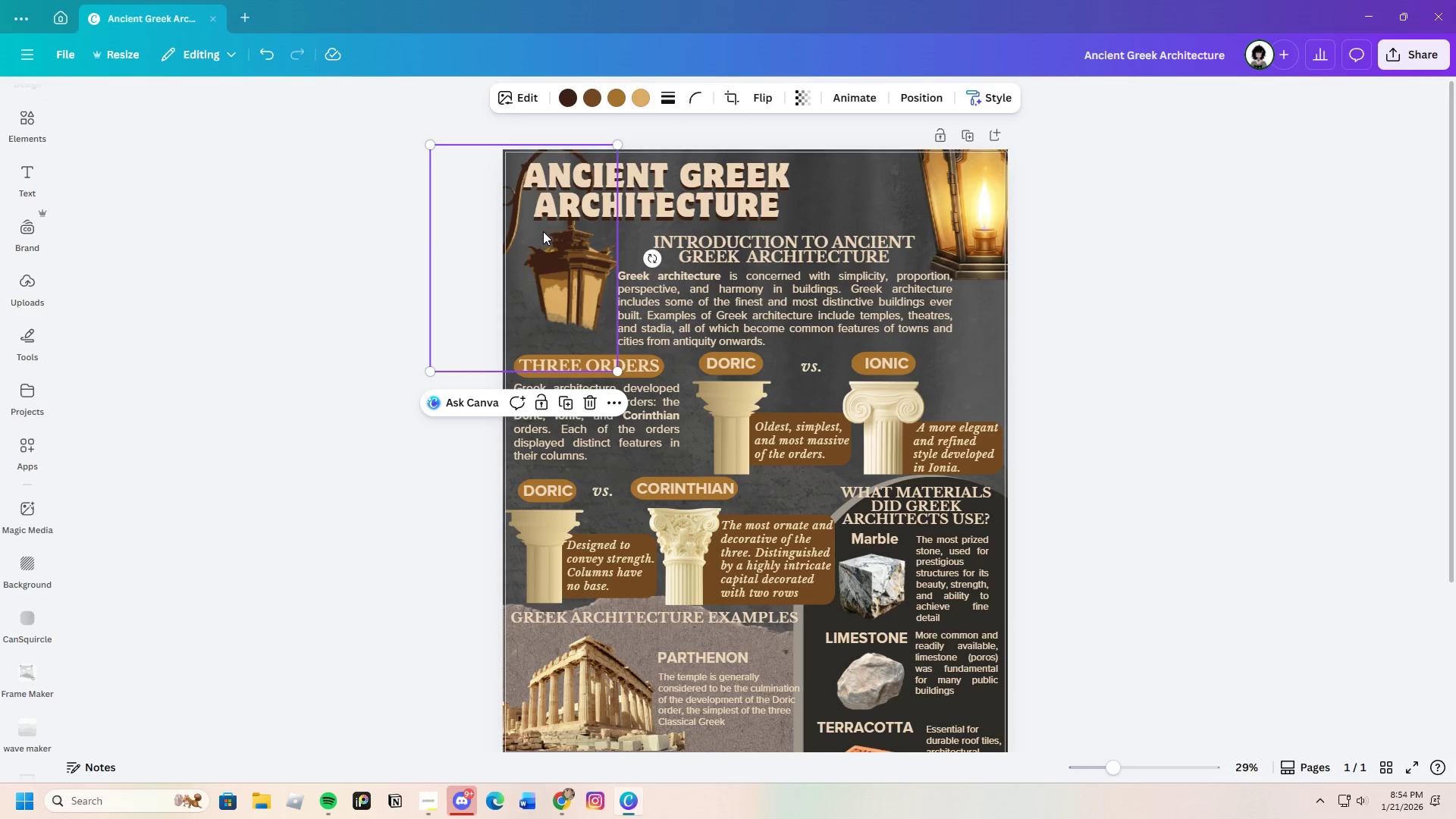 
left_click_drag(start_coordinate=[543, 231], to_coordinate=[557, 223])
 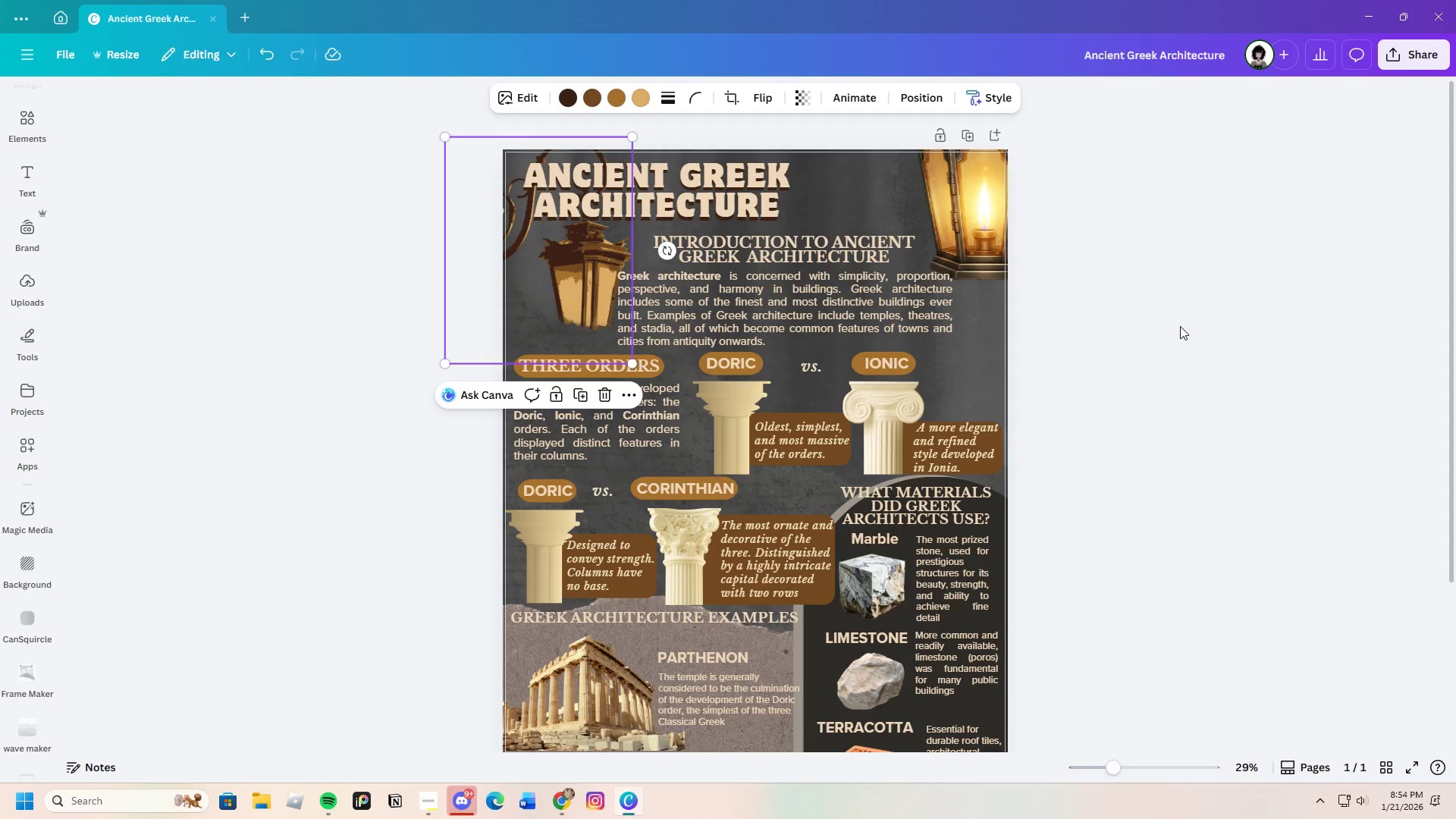 
left_click([1180, 326])
 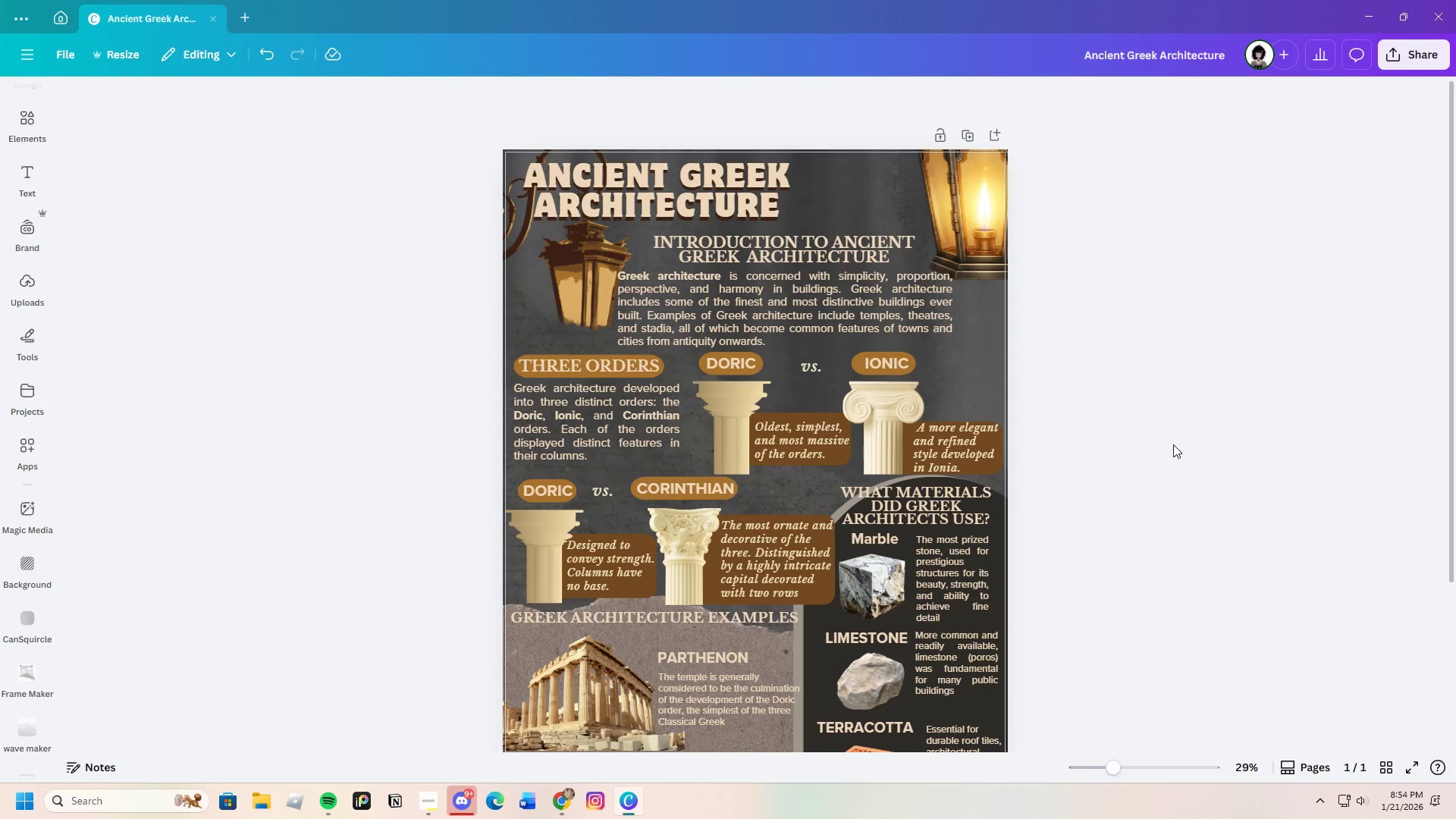 
scroll: coordinate [1168, 483], scroll_direction: down, amount: 2.0
 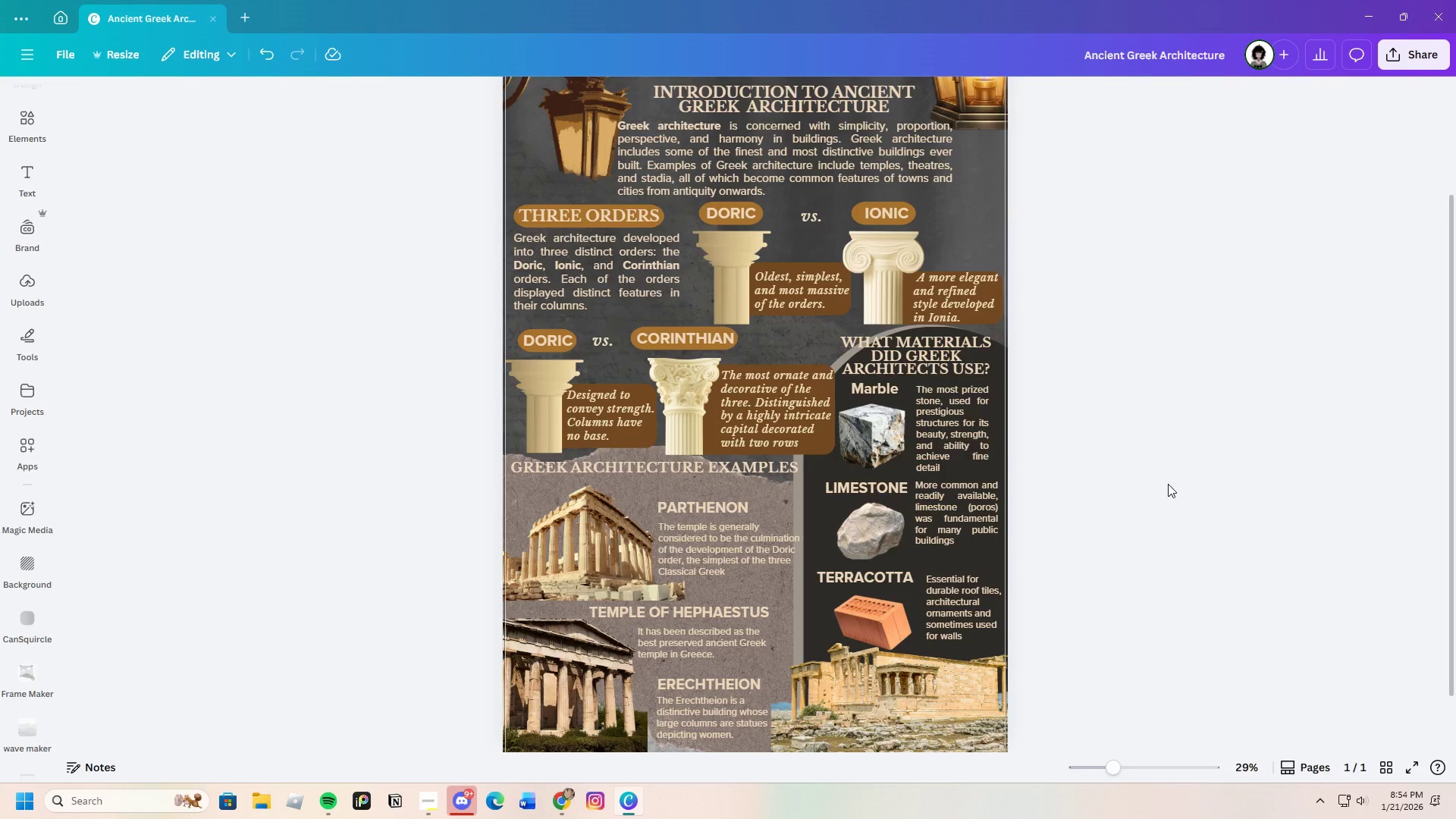 
scroll: coordinate [1168, 484], scroll_direction: up, amount: 2.0
 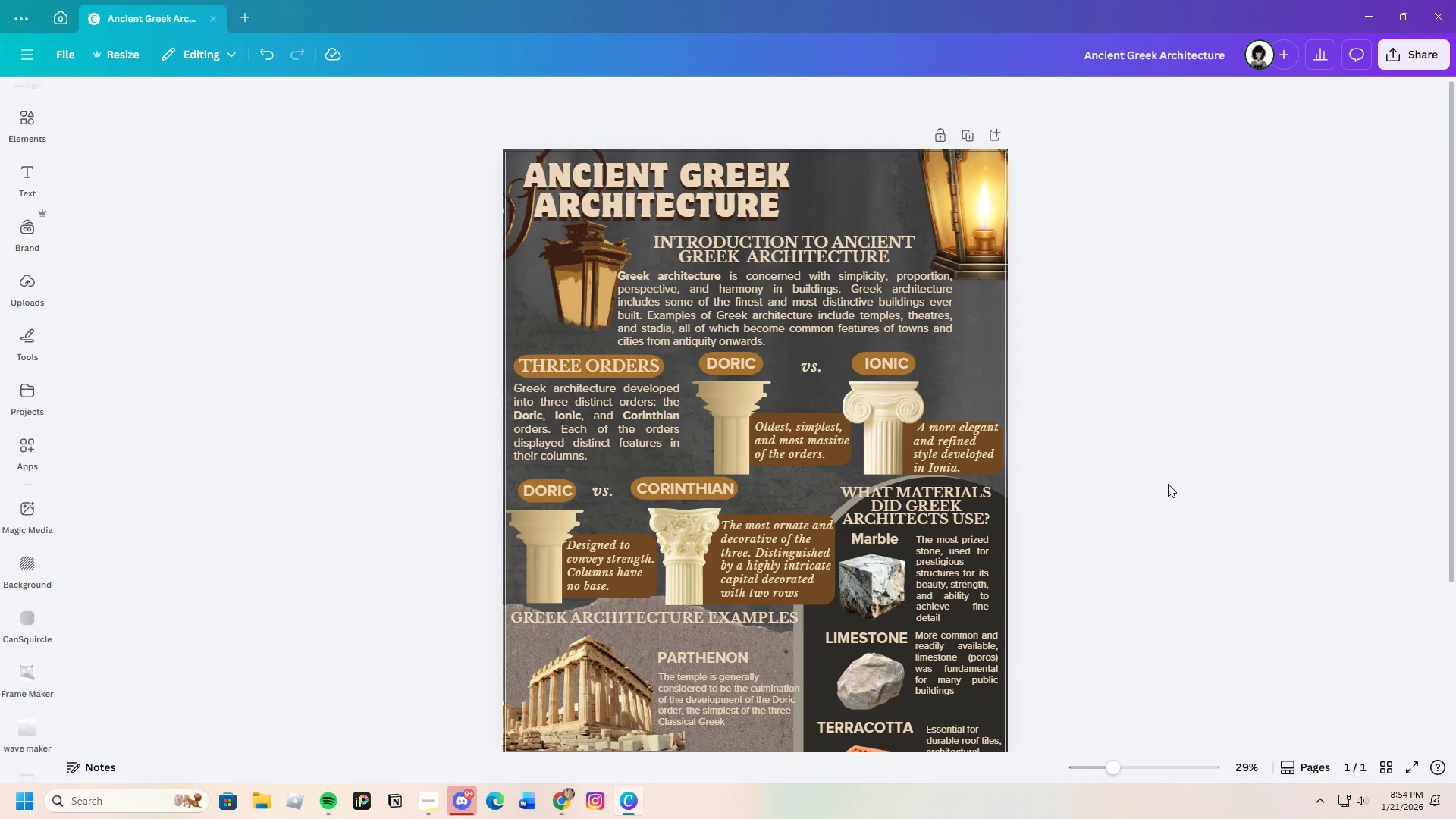 
scroll: coordinate [1166, 475], scroll_direction: down, amount: 5.0
 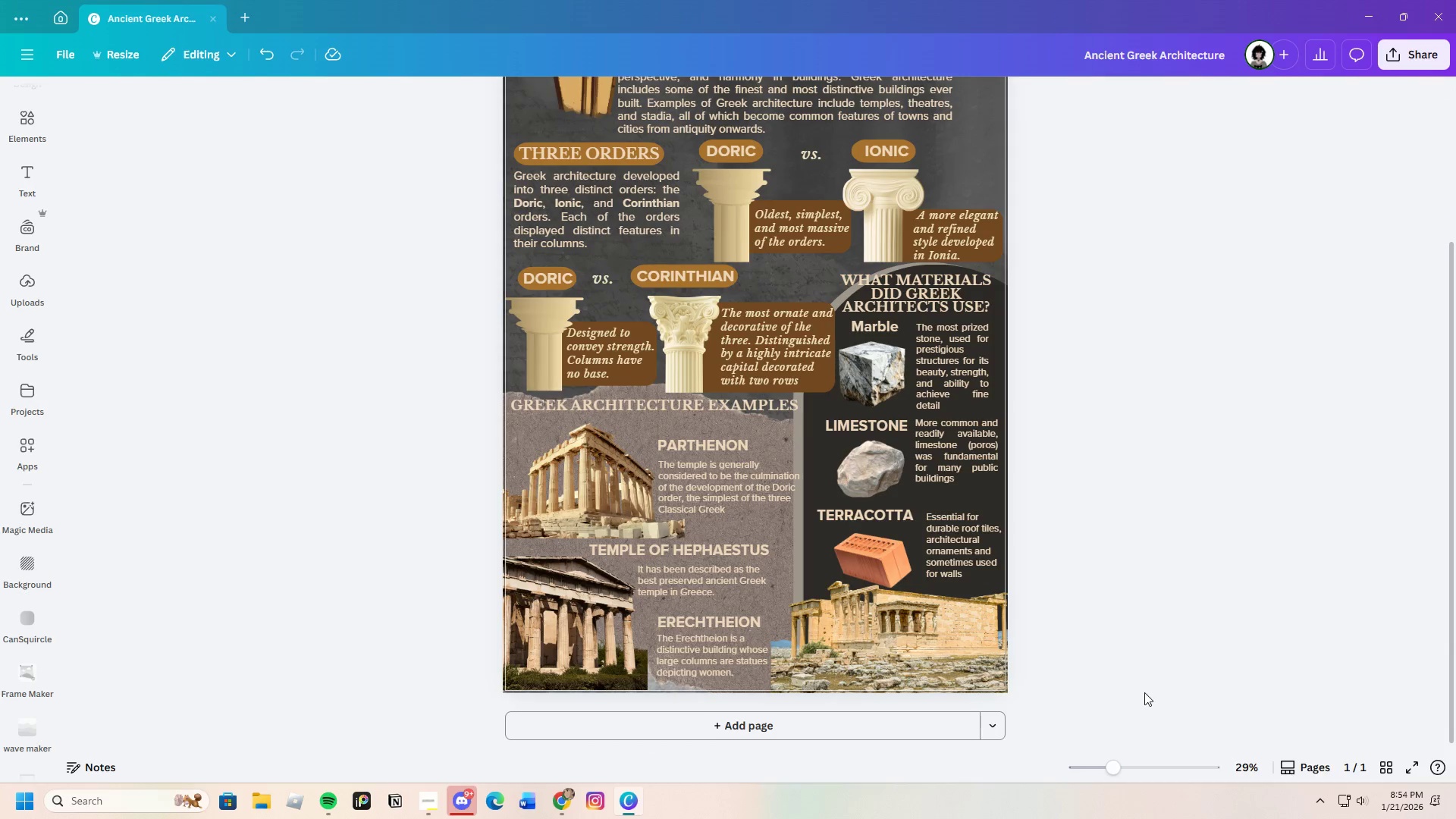 
scroll: coordinate [1143, 695], scroll_direction: up, amount: 3.0
 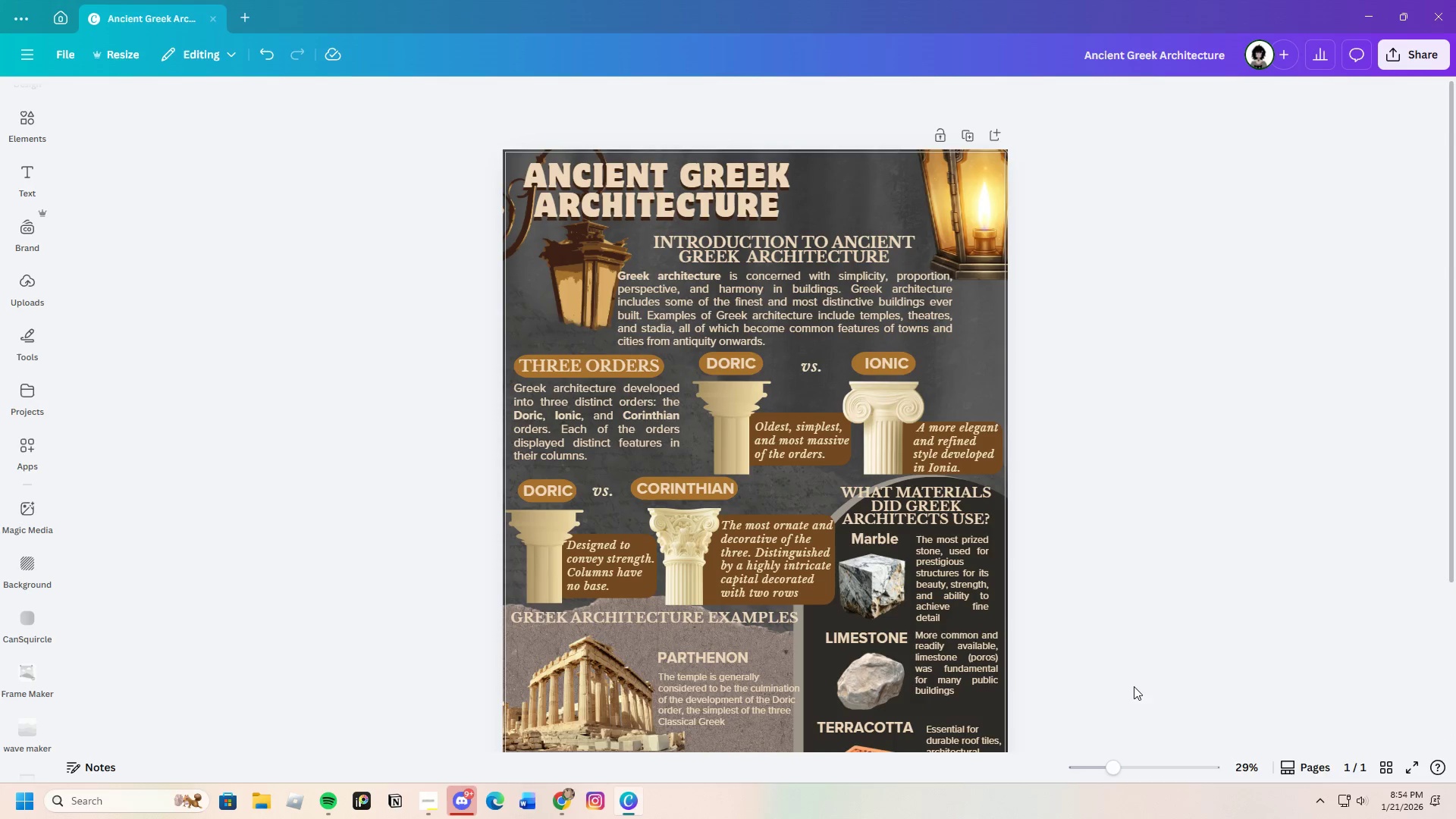 
scroll: coordinate [1126, 674], scroll_direction: down, amount: 4.0
 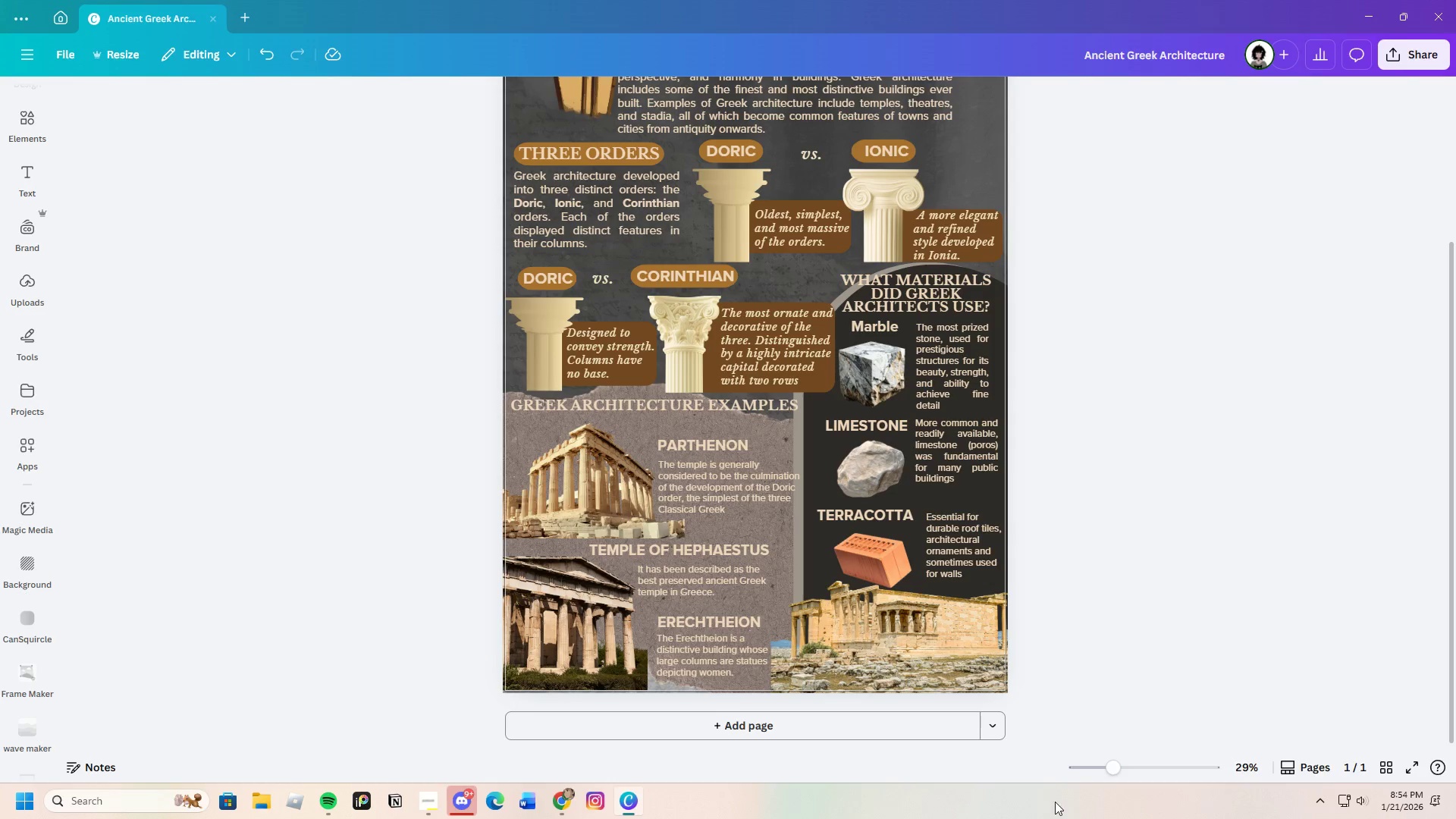 
left_click_drag(start_coordinate=[1103, 771], to_coordinate=[1111, 775])
 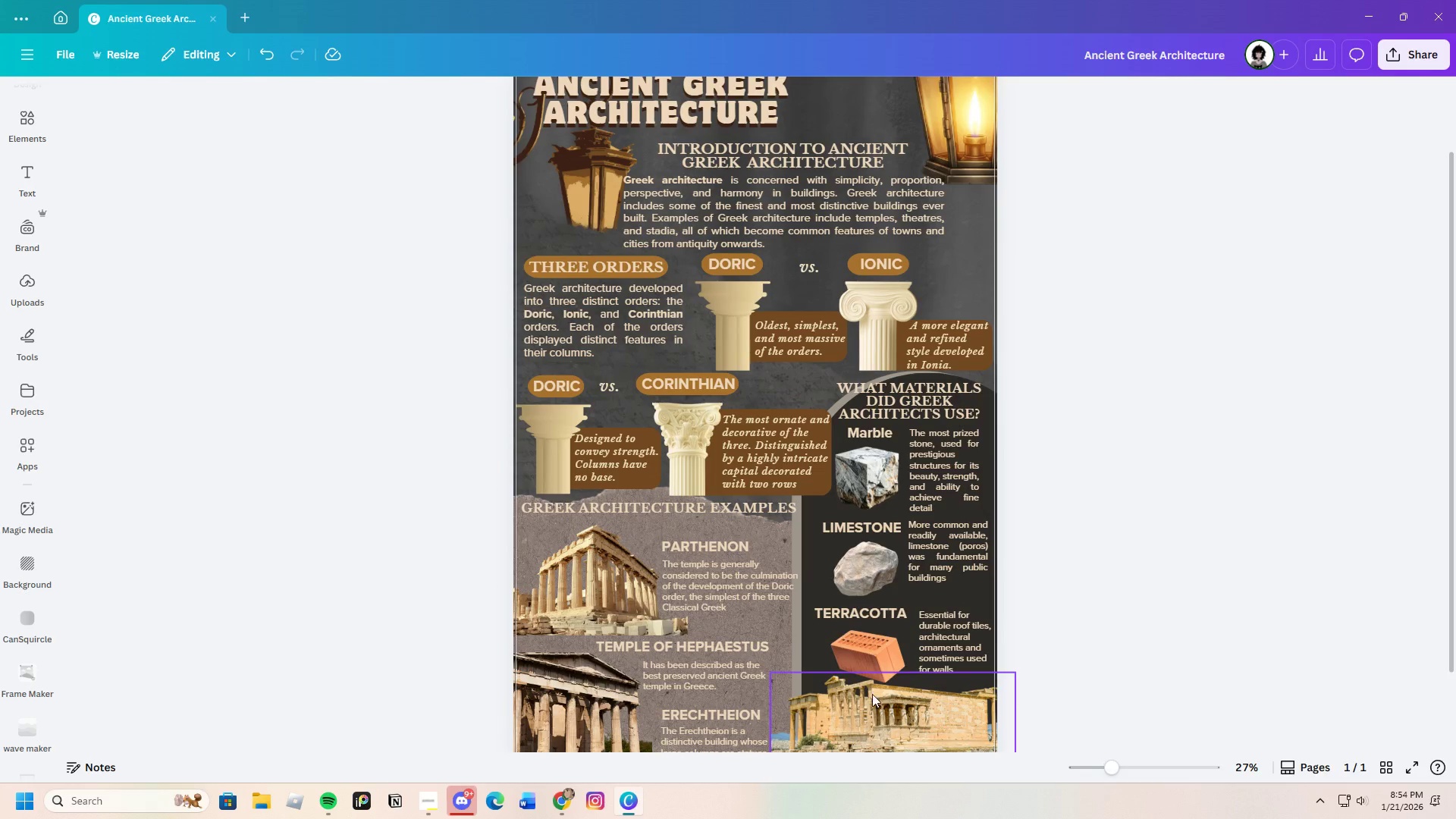 
scroll: coordinate [833, 646], scroll_direction: down, amount: 2.0
 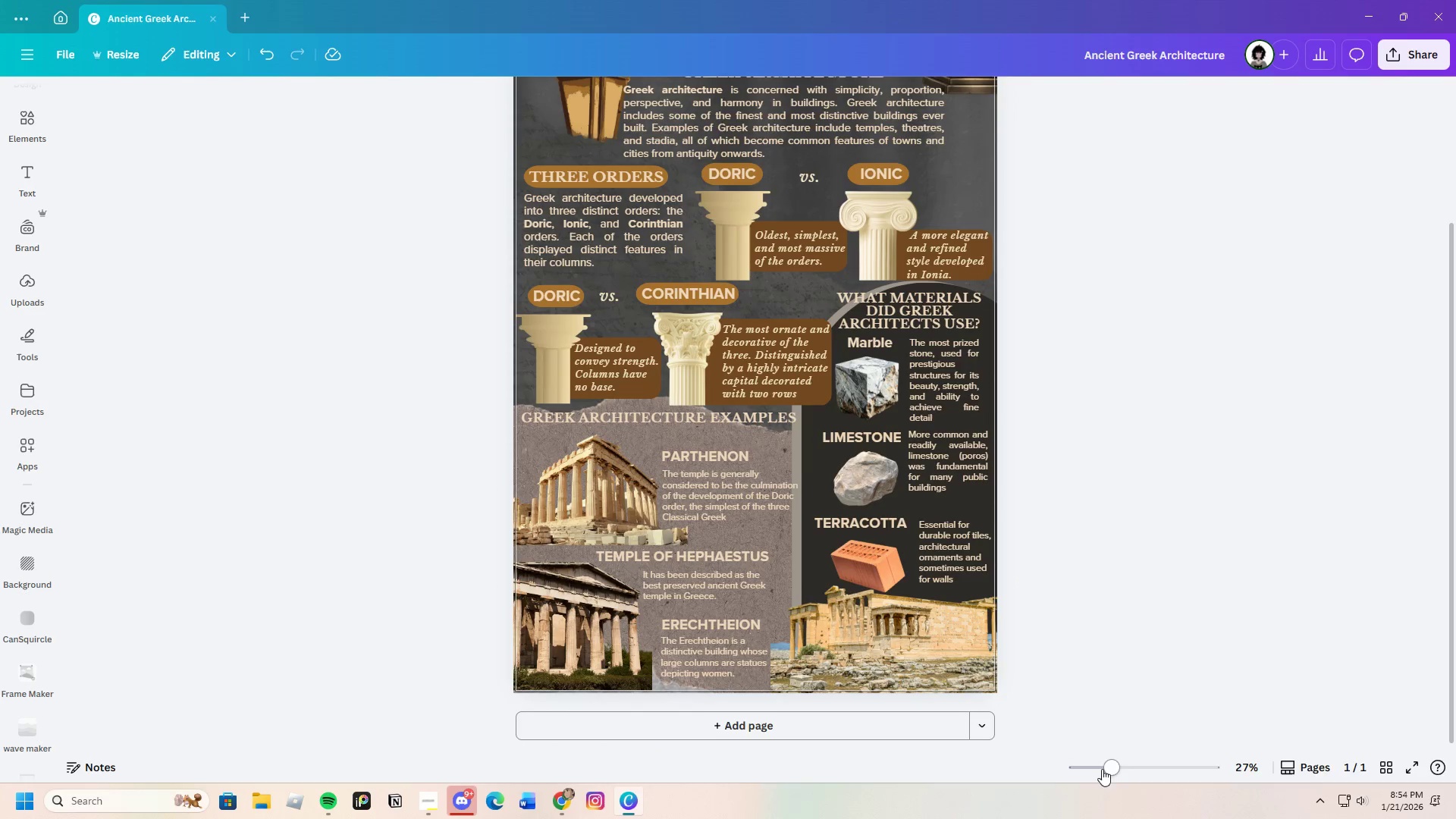 
left_click_drag(start_coordinate=[1116, 767], to_coordinate=[1122, 767])
 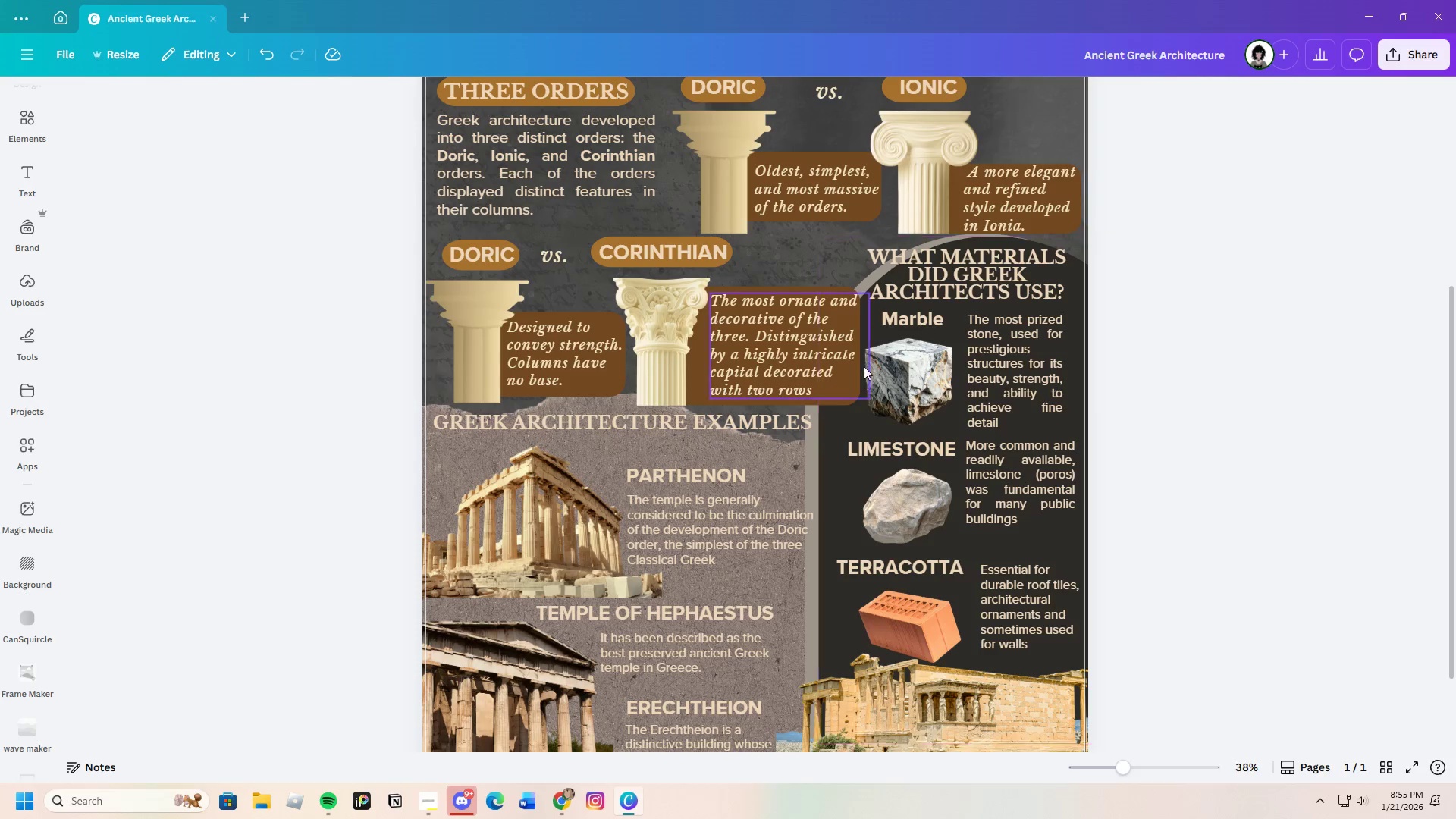 
left_click([957, 259])
 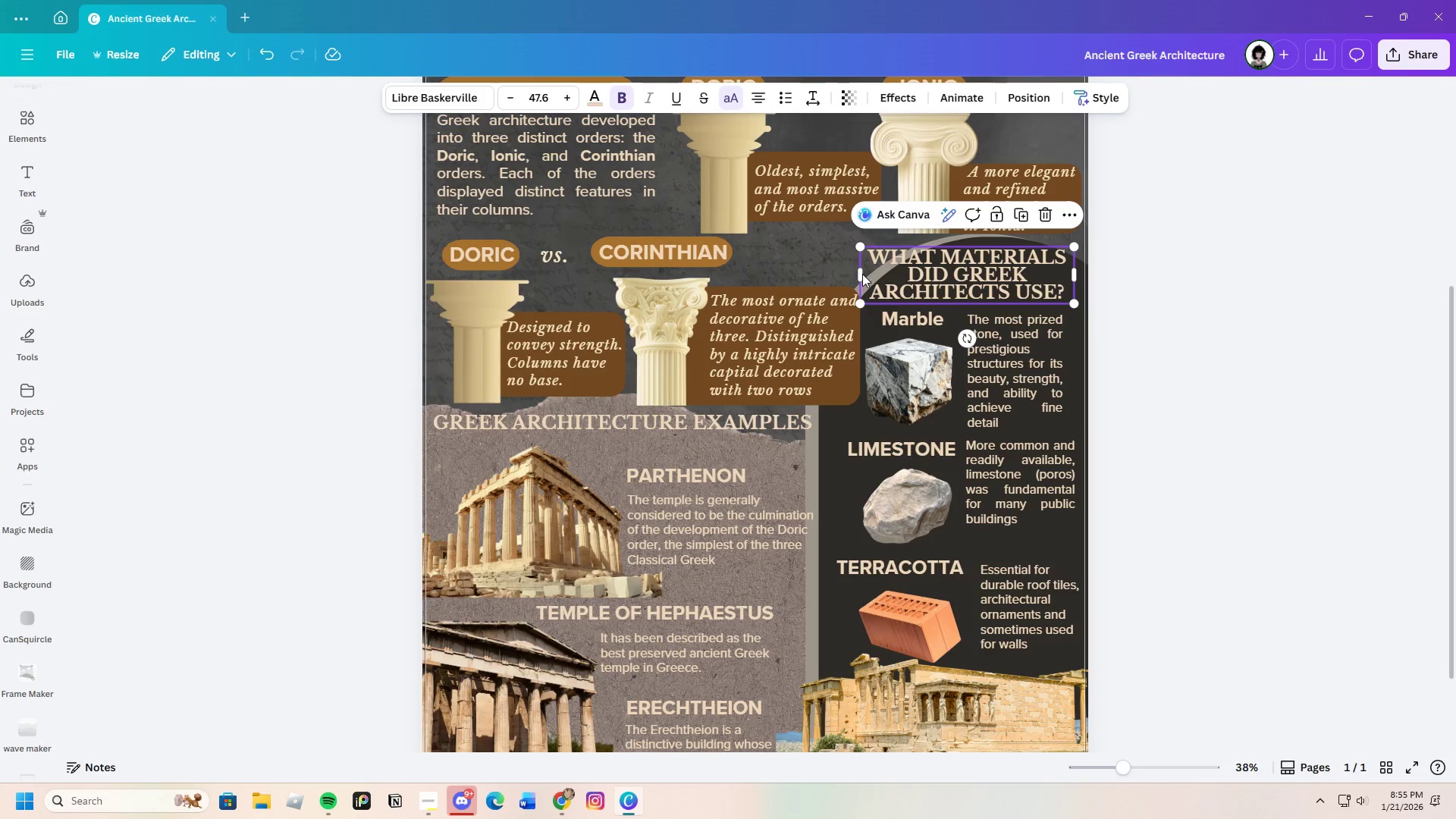 
left_click_drag(start_coordinate=[860, 274], to_coordinate=[785, 253])
 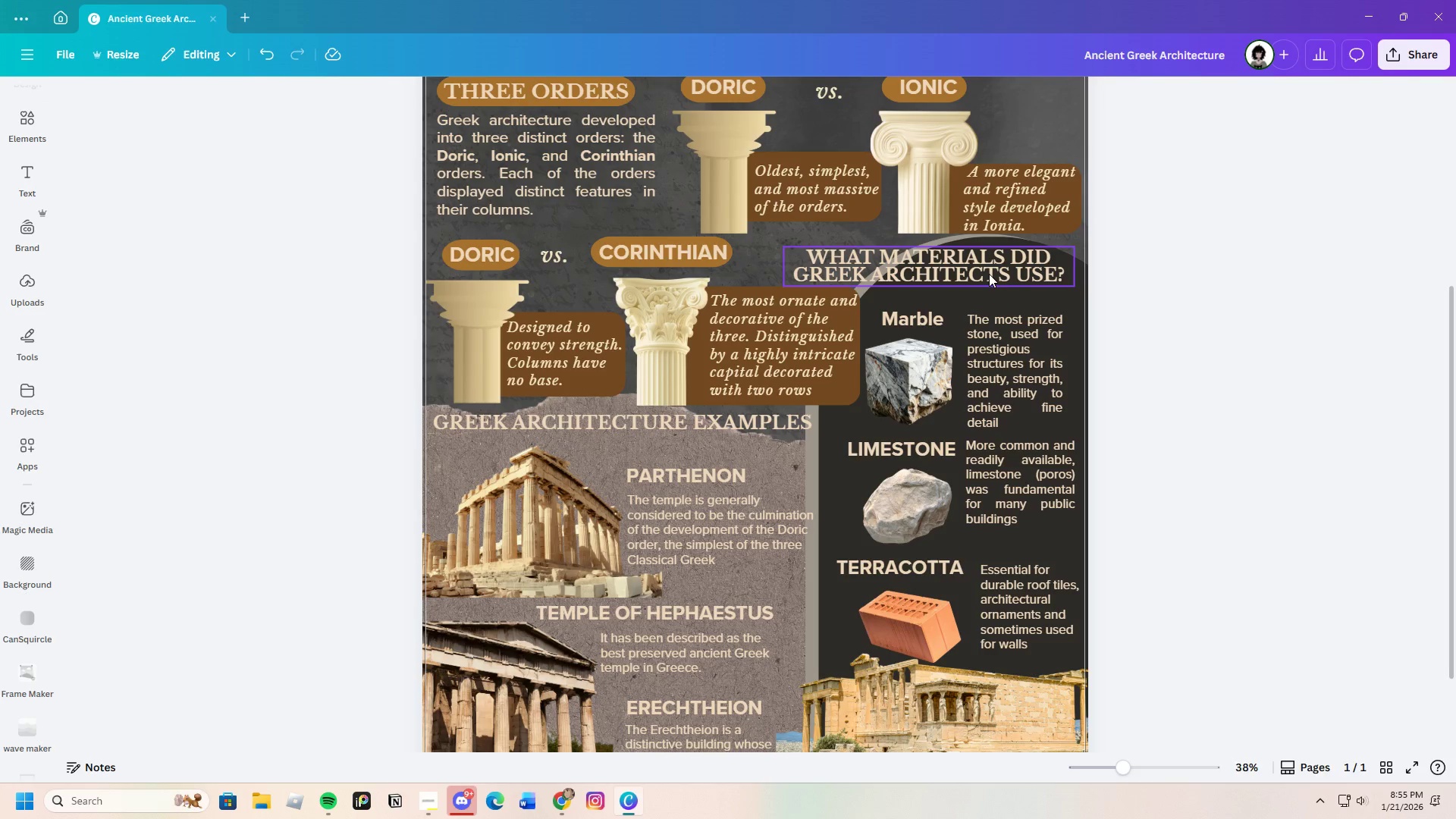 
left_click([991, 278])
 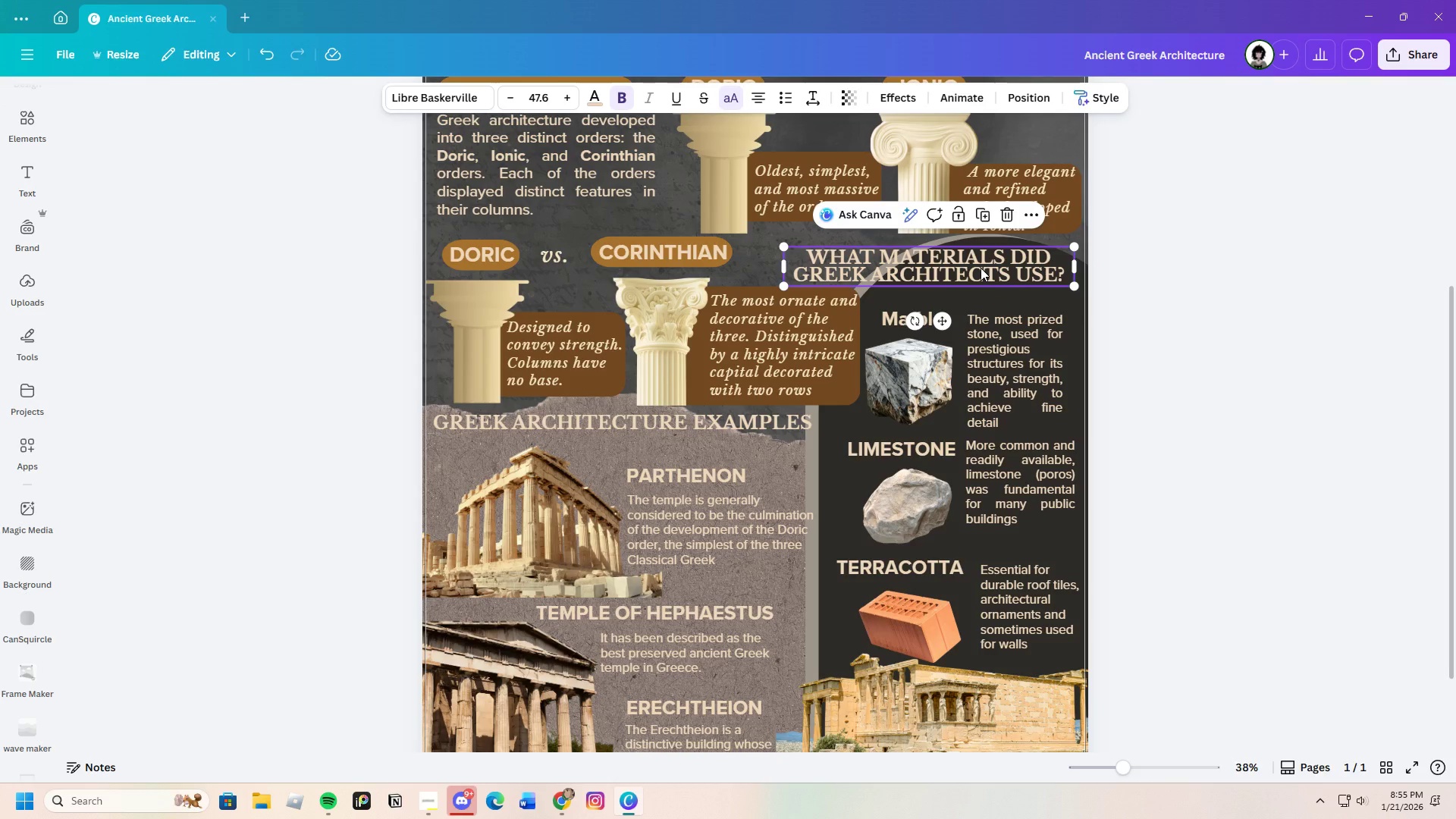 
left_click_drag(start_coordinate=[981, 268], to_coordinate=[989, 265])
 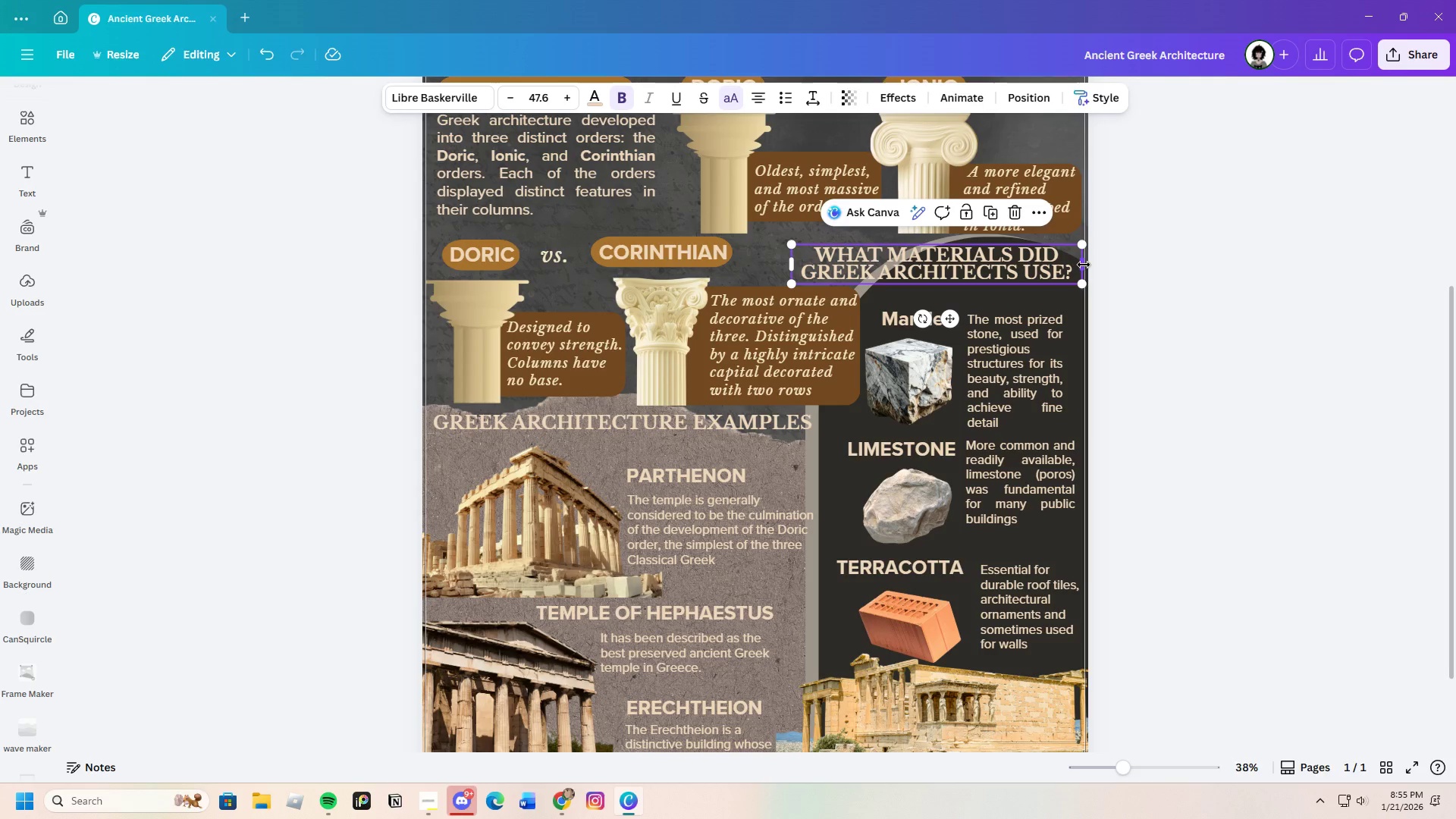 
left_click([1244, 291])
 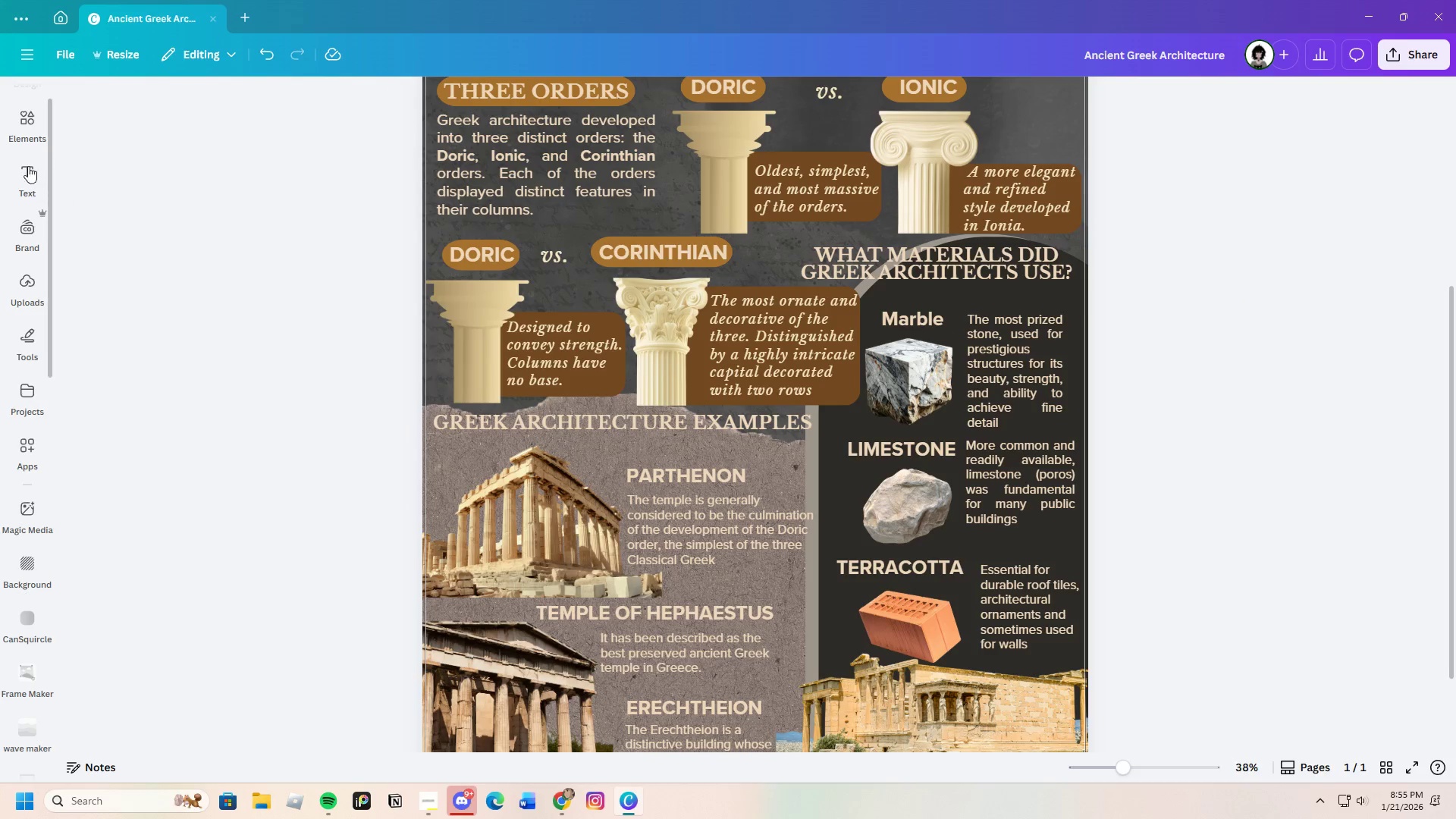 
left_click([28, 127])
 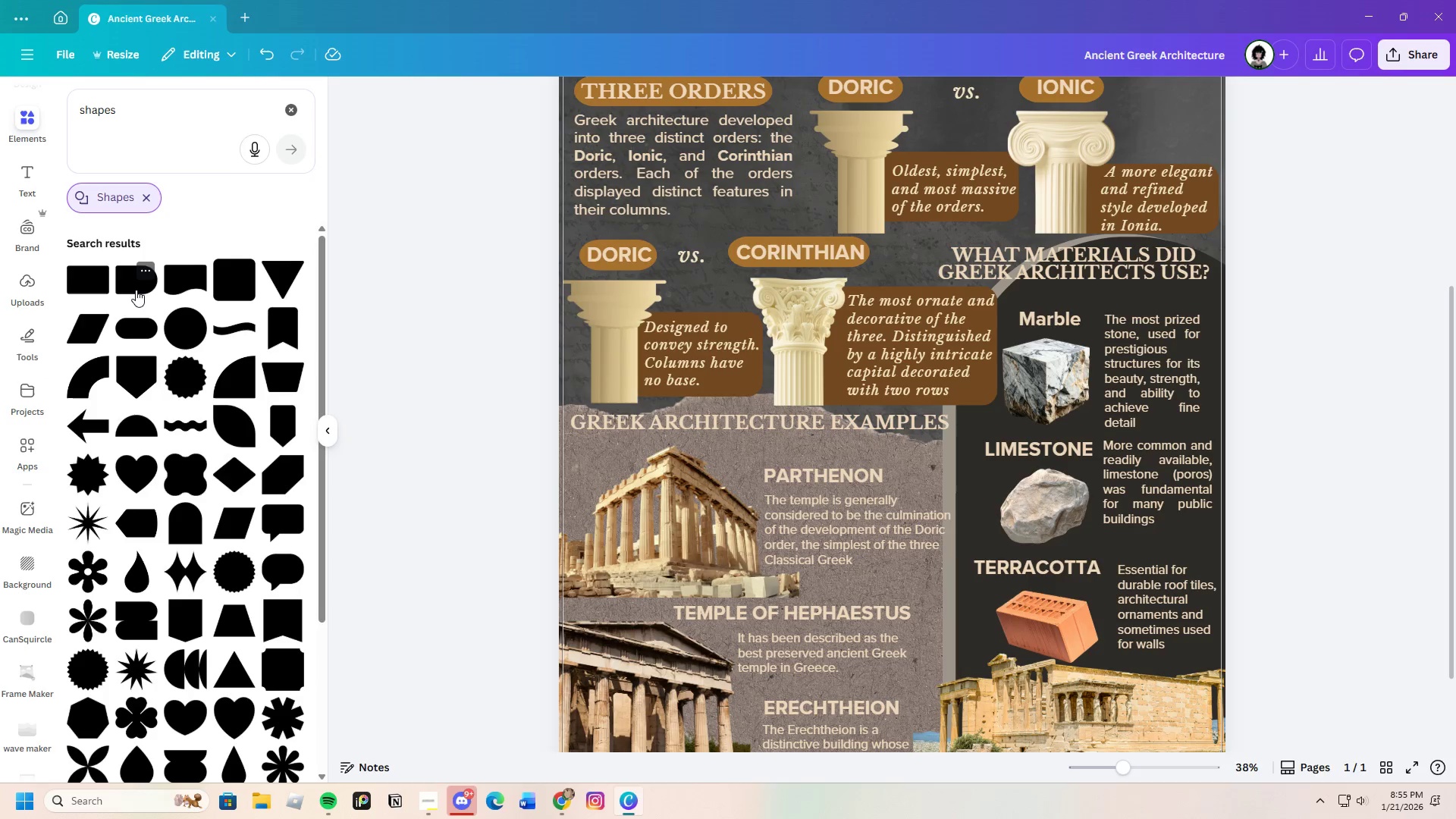 
left_click_drag(start_coordinate=[135, 281], to_coordinate=[135, 274])
 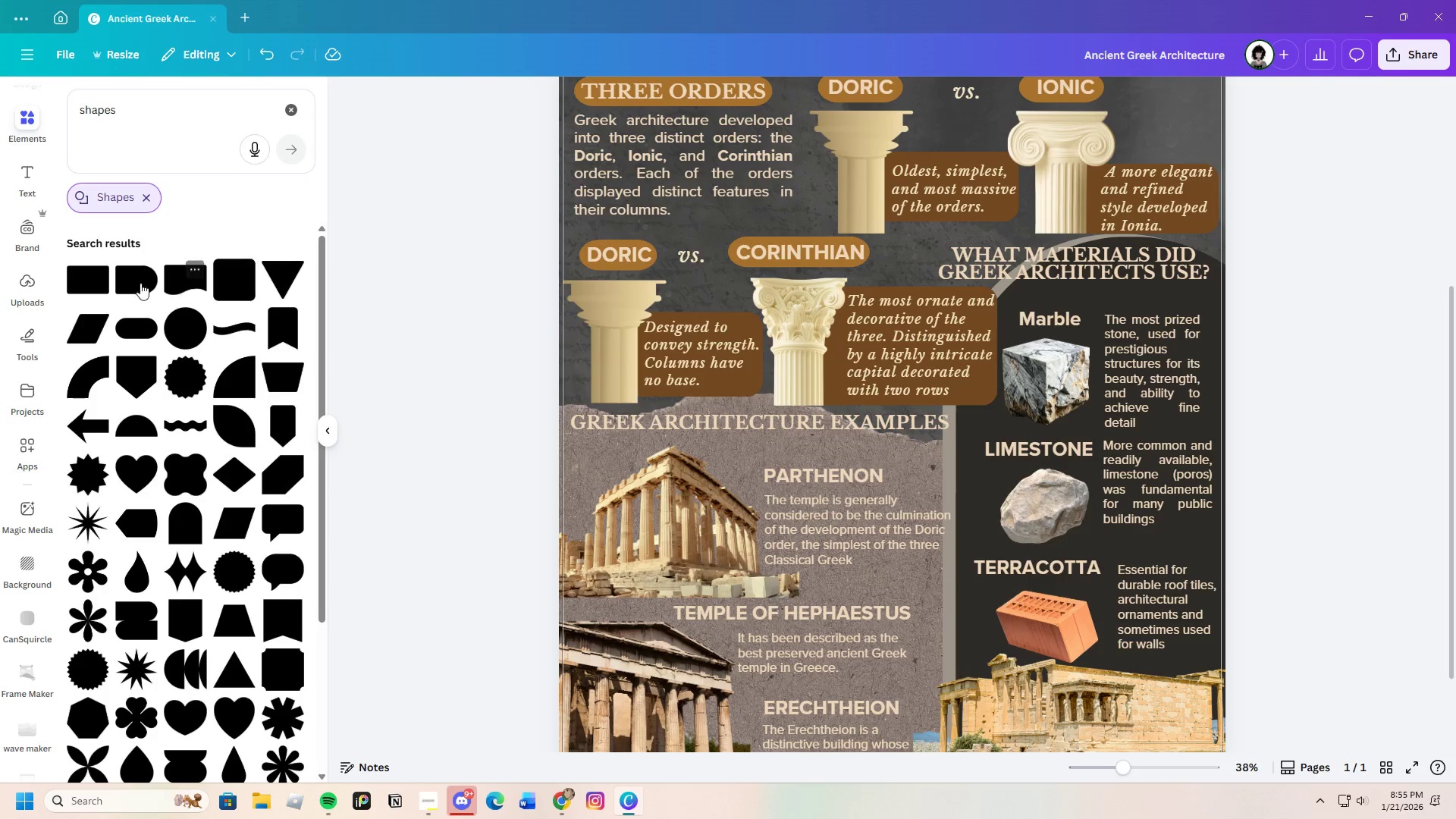 
left_click([117, 283])
 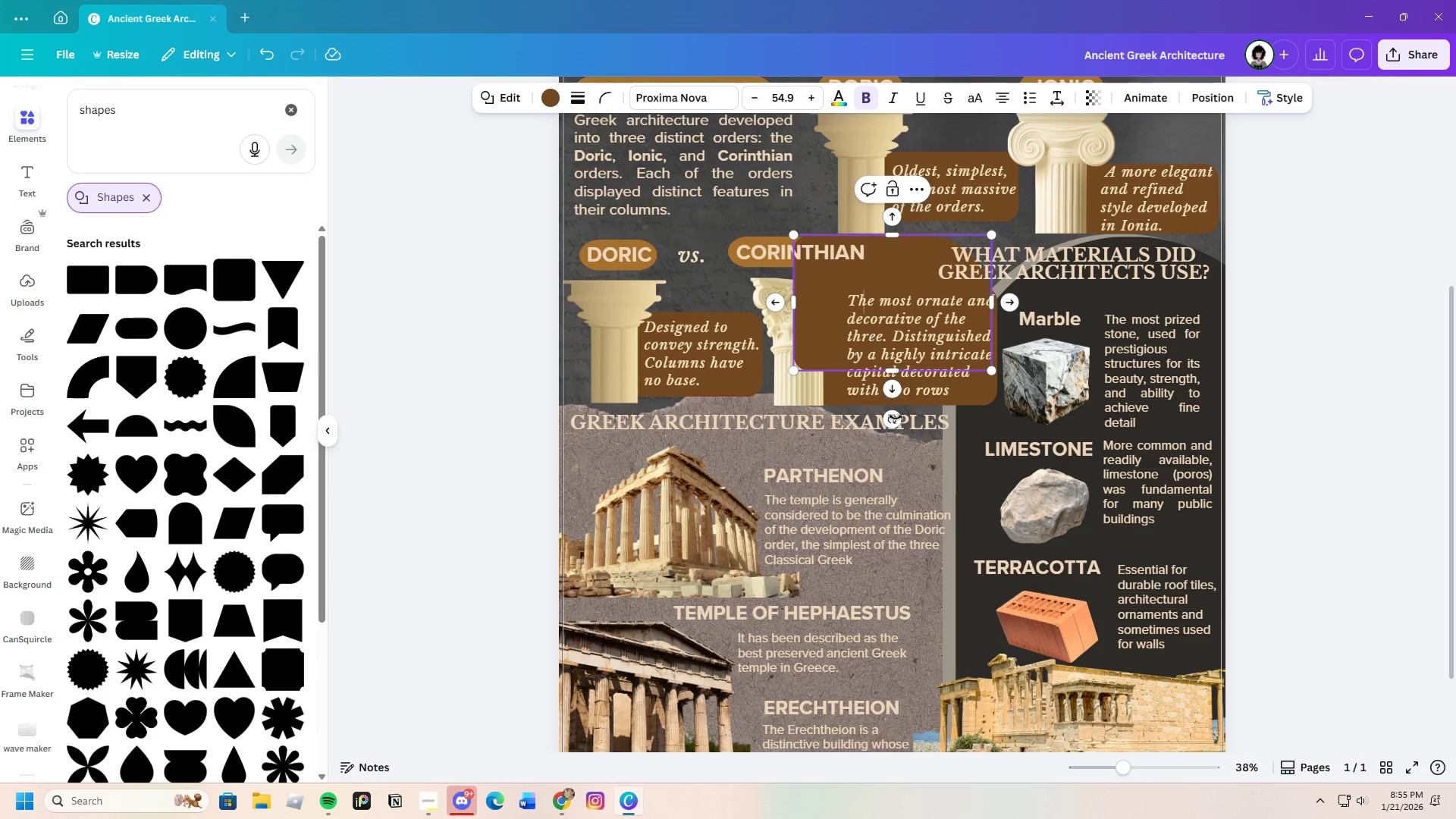 
left_click_drag(start_coordinate=[898, 419], to_coordinate=[893, 260])
 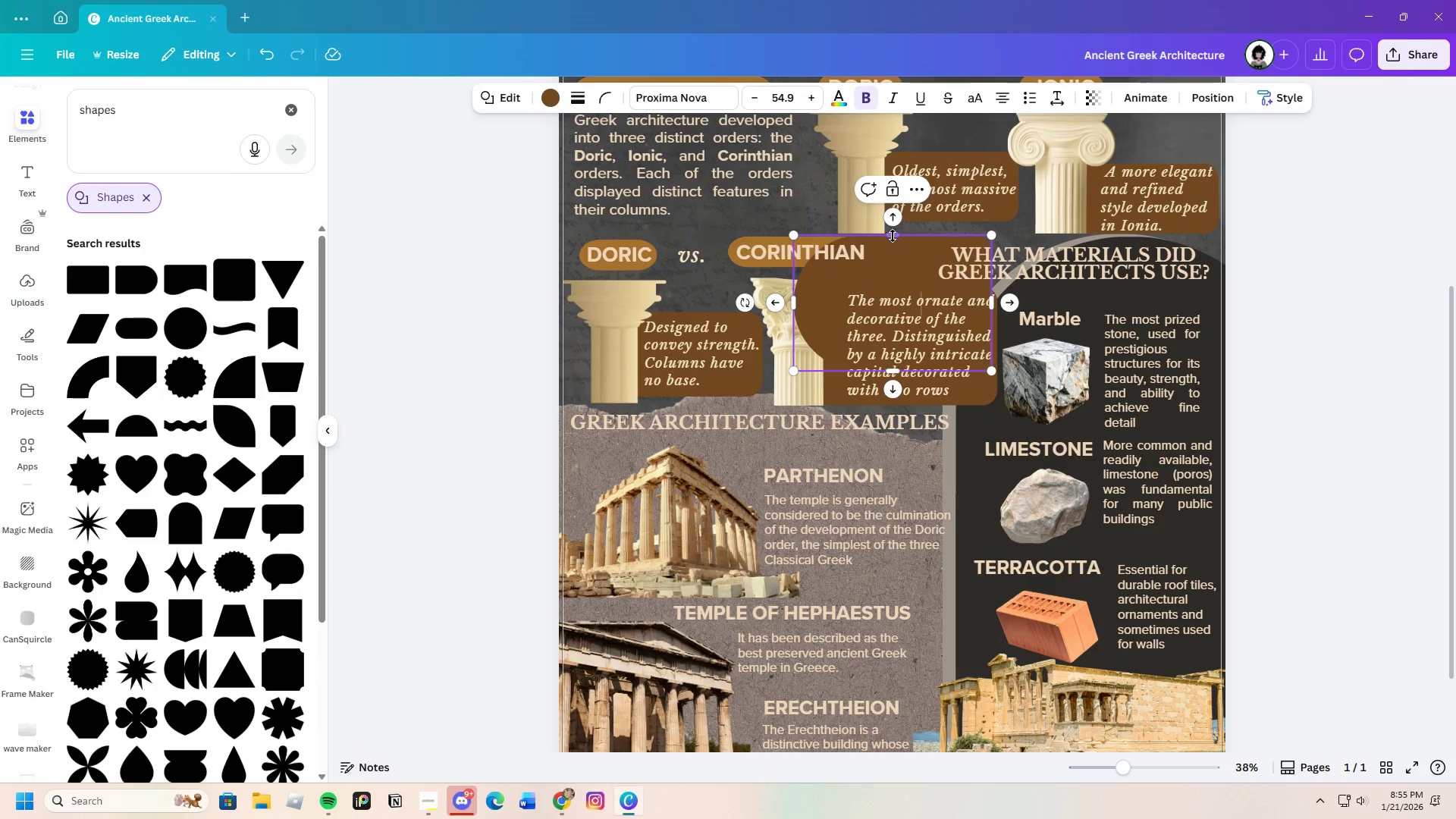 
left_click_drag(start_coordinate=[893, 236], to_coordinate=[902, 307])
 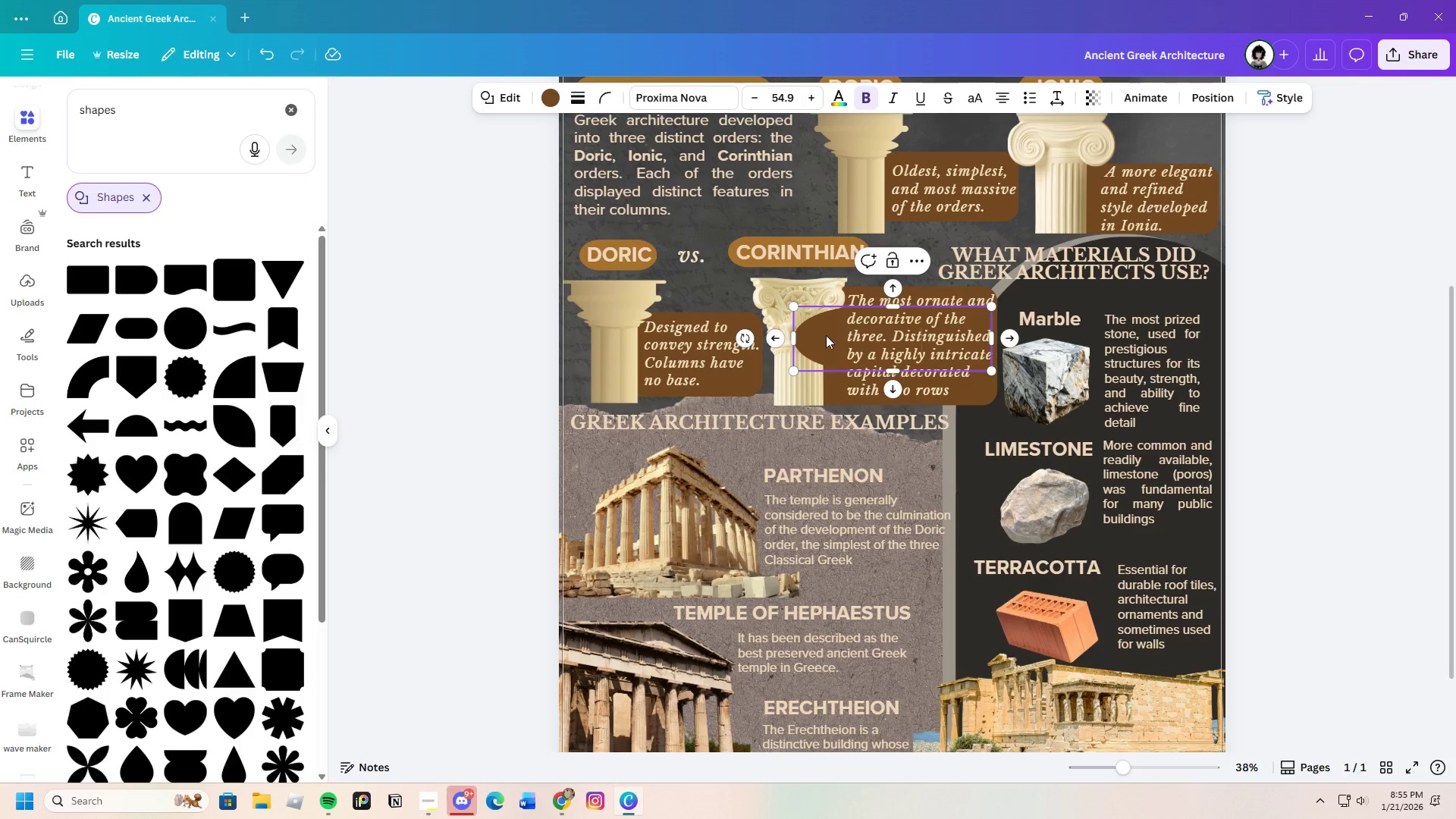 
left_click_drag(start_coordinate=[826, 335], to_coordinate=[950, 262])
 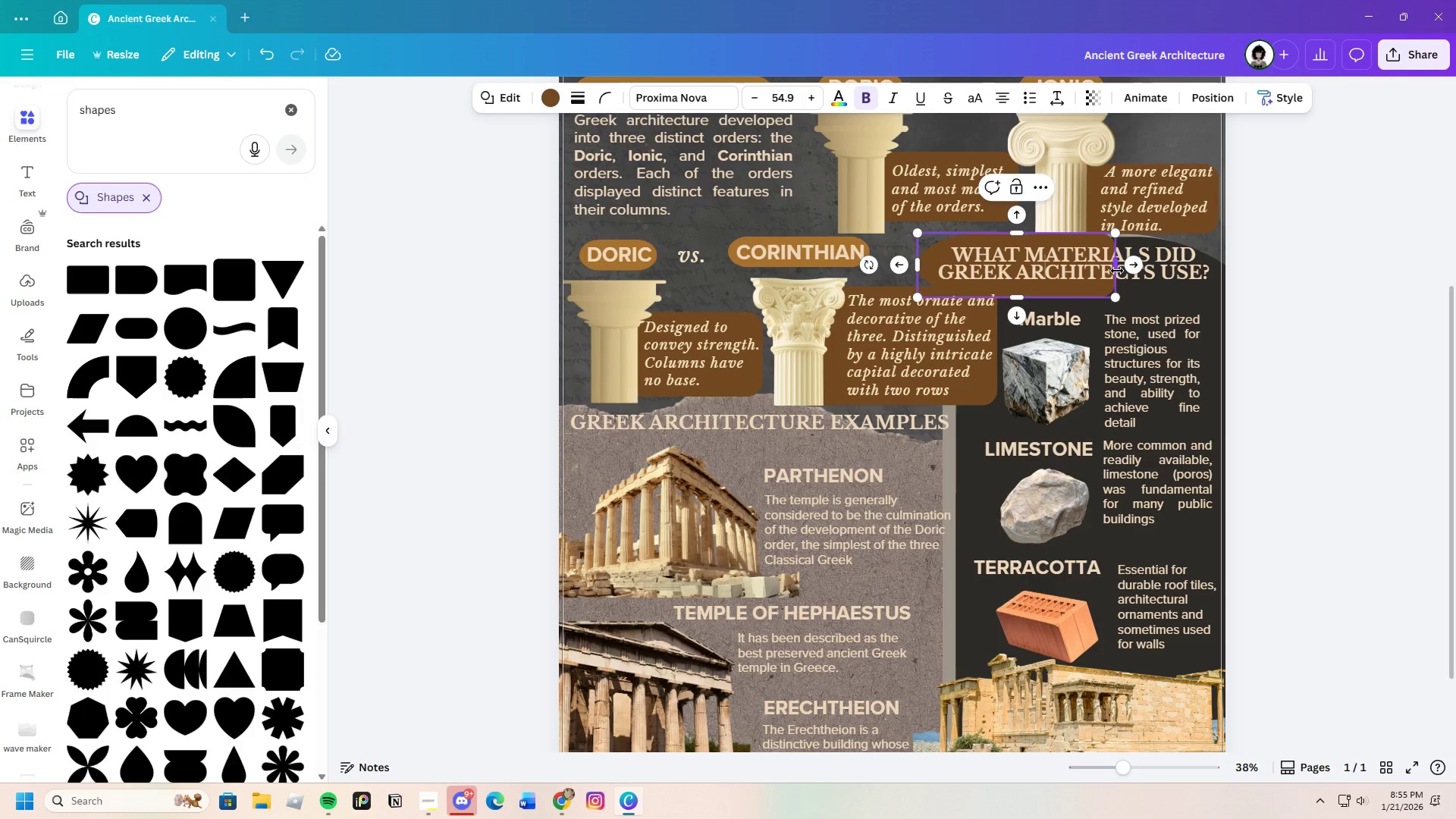 
left_click_drag(start_coordinate=[1117, 271], to_coordinate=[1244, 266])
 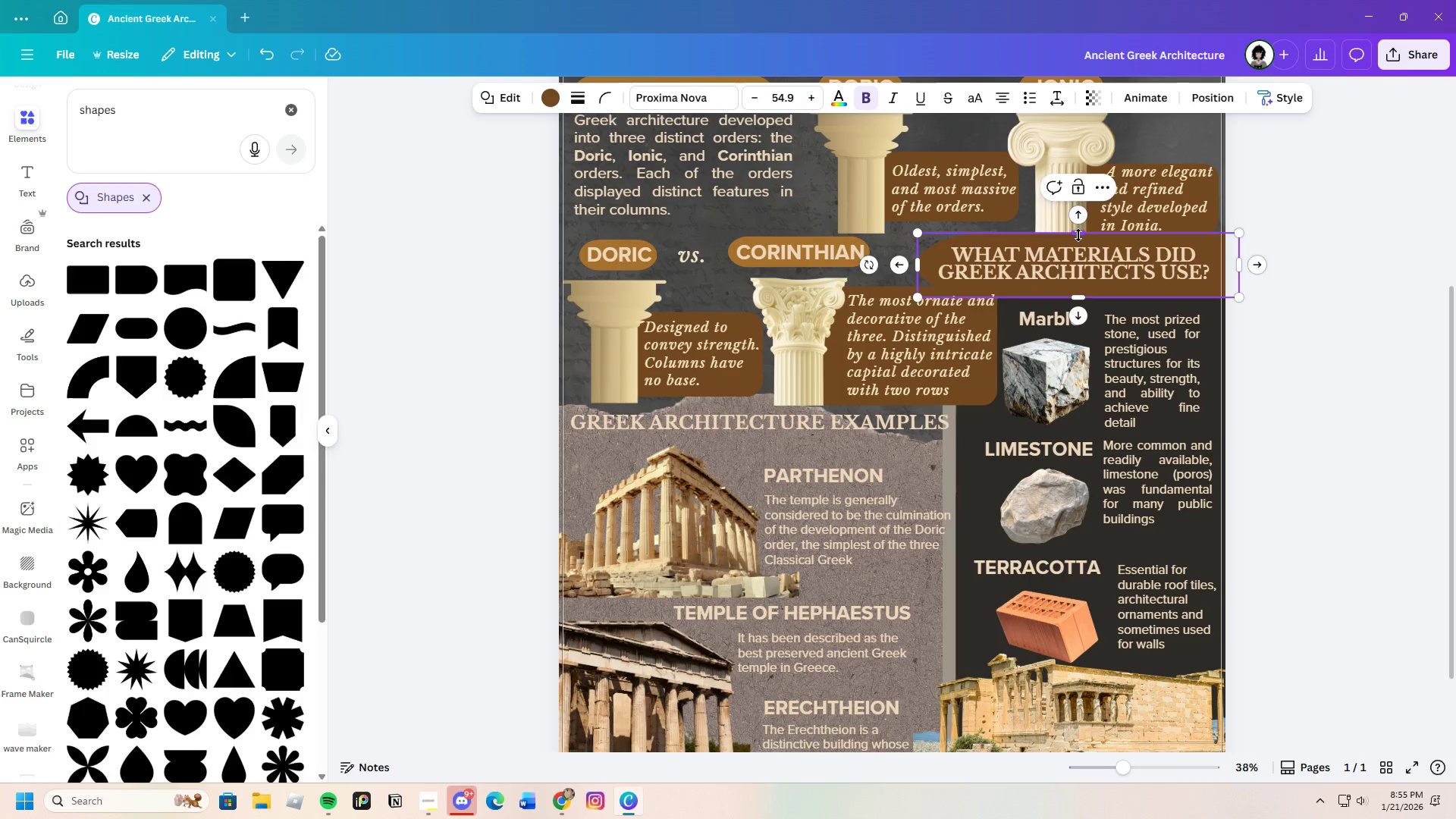 
left_click_drag(start_coordinate=[1077, 235], to_coordinate=[1078, 243])
 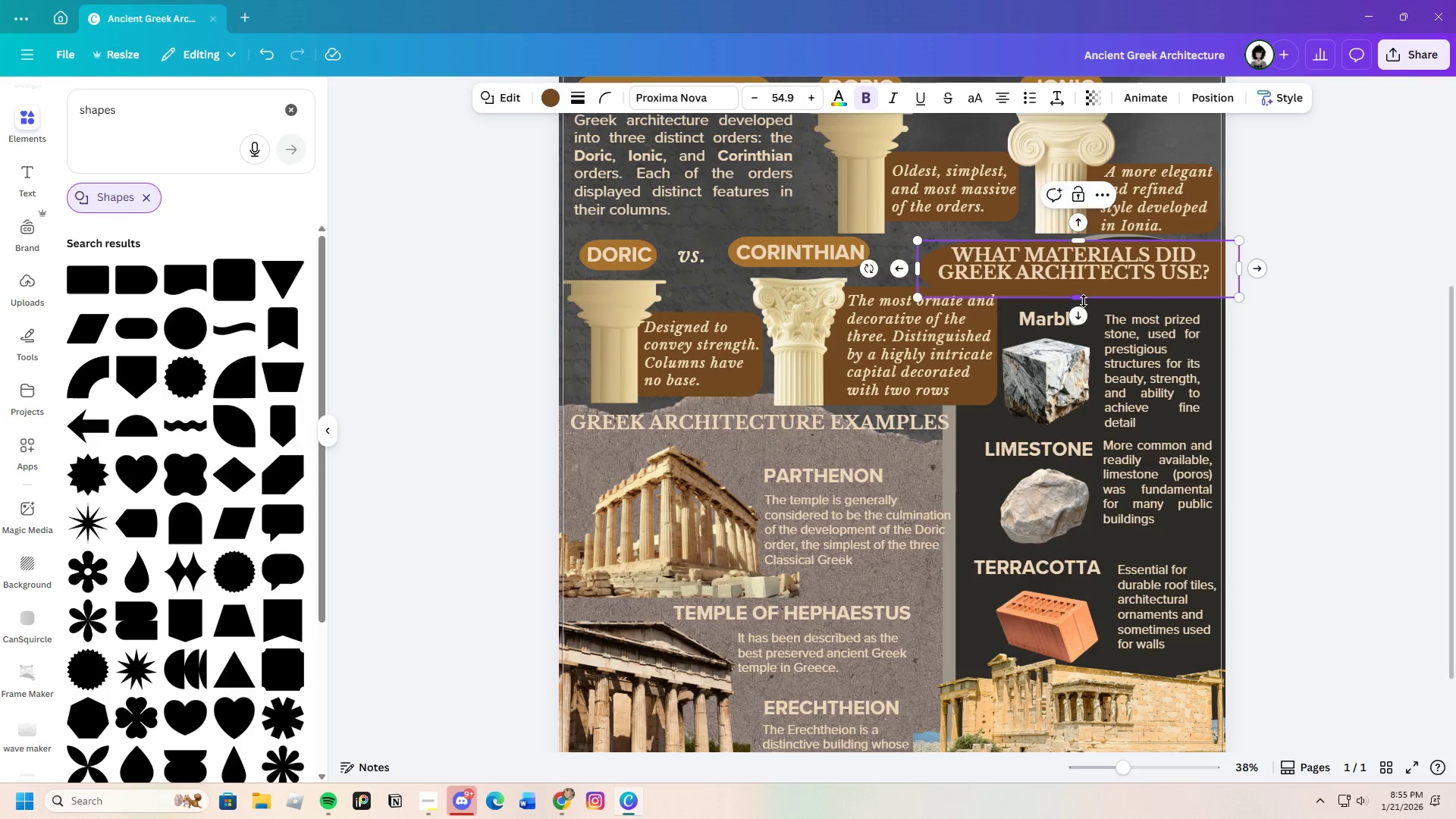 
left_click_drag(start_coordinate=[1079, 301], to_coordinate=[1080, 292])
 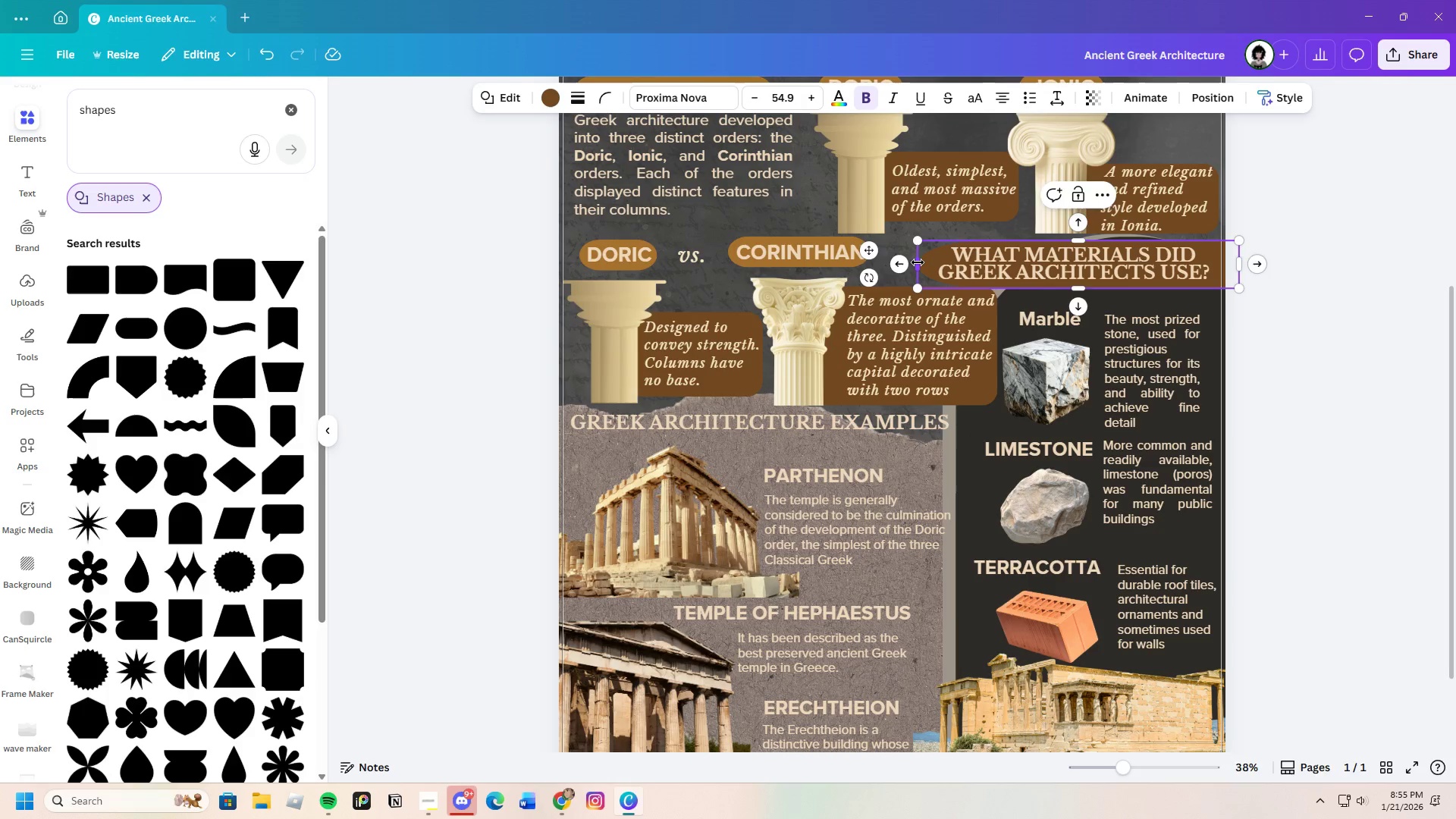 
left_click_drag(start_coordinate=[918, 262], to_coordinate=[927, 263])
 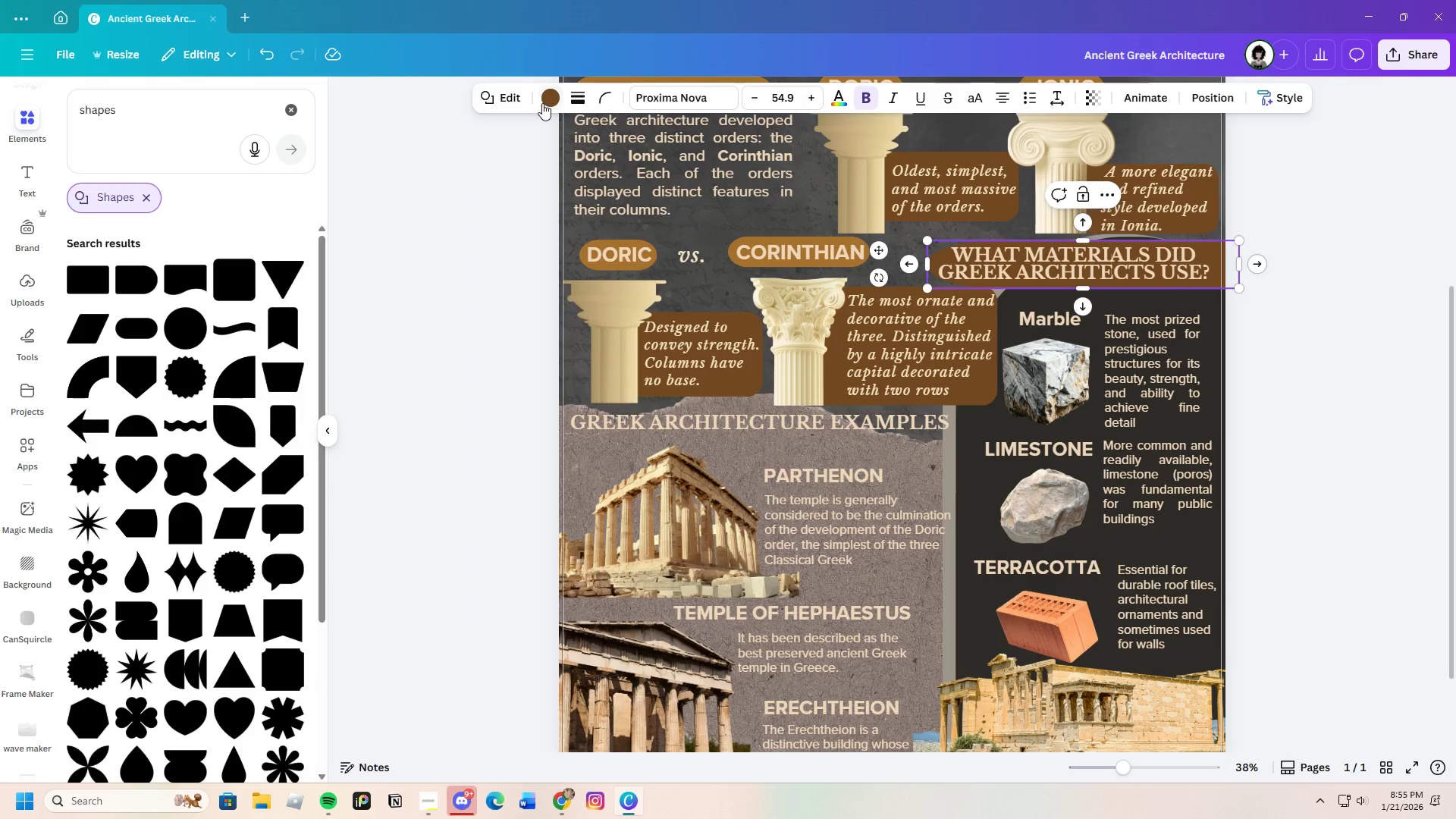 
mouse_move([206, 220])
 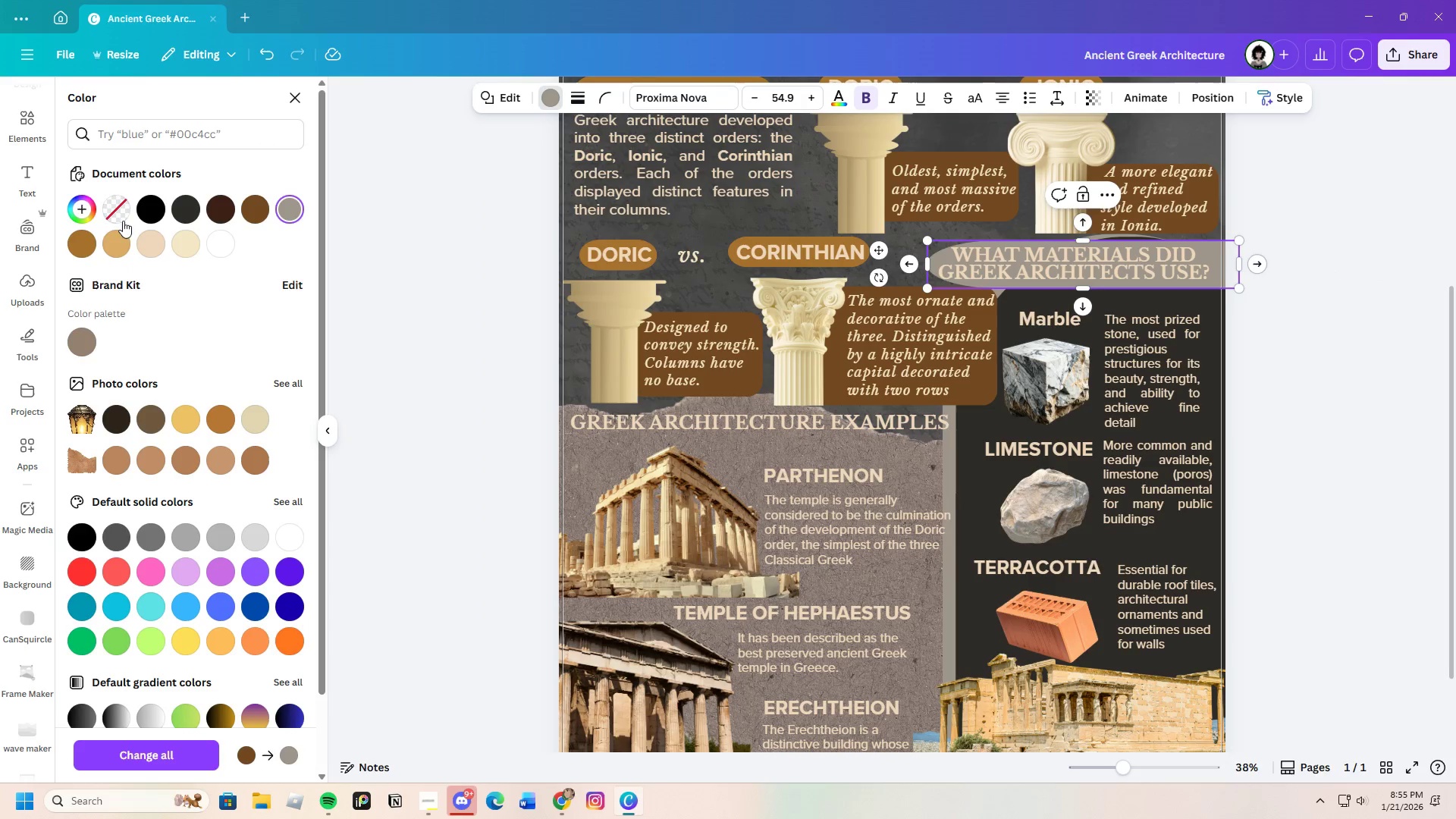 
left_click([125, 250])
 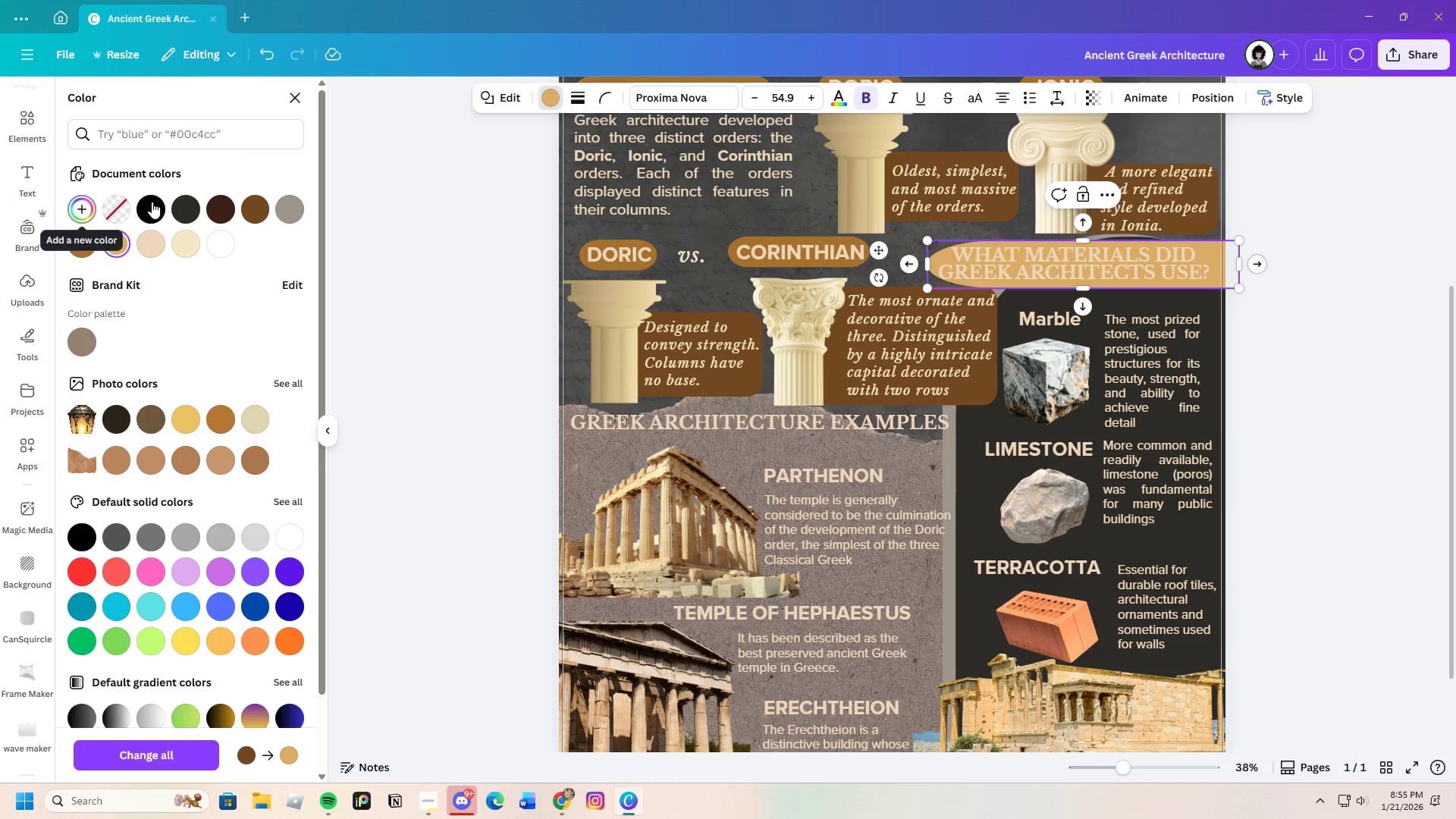 
left_click([180, 202])
 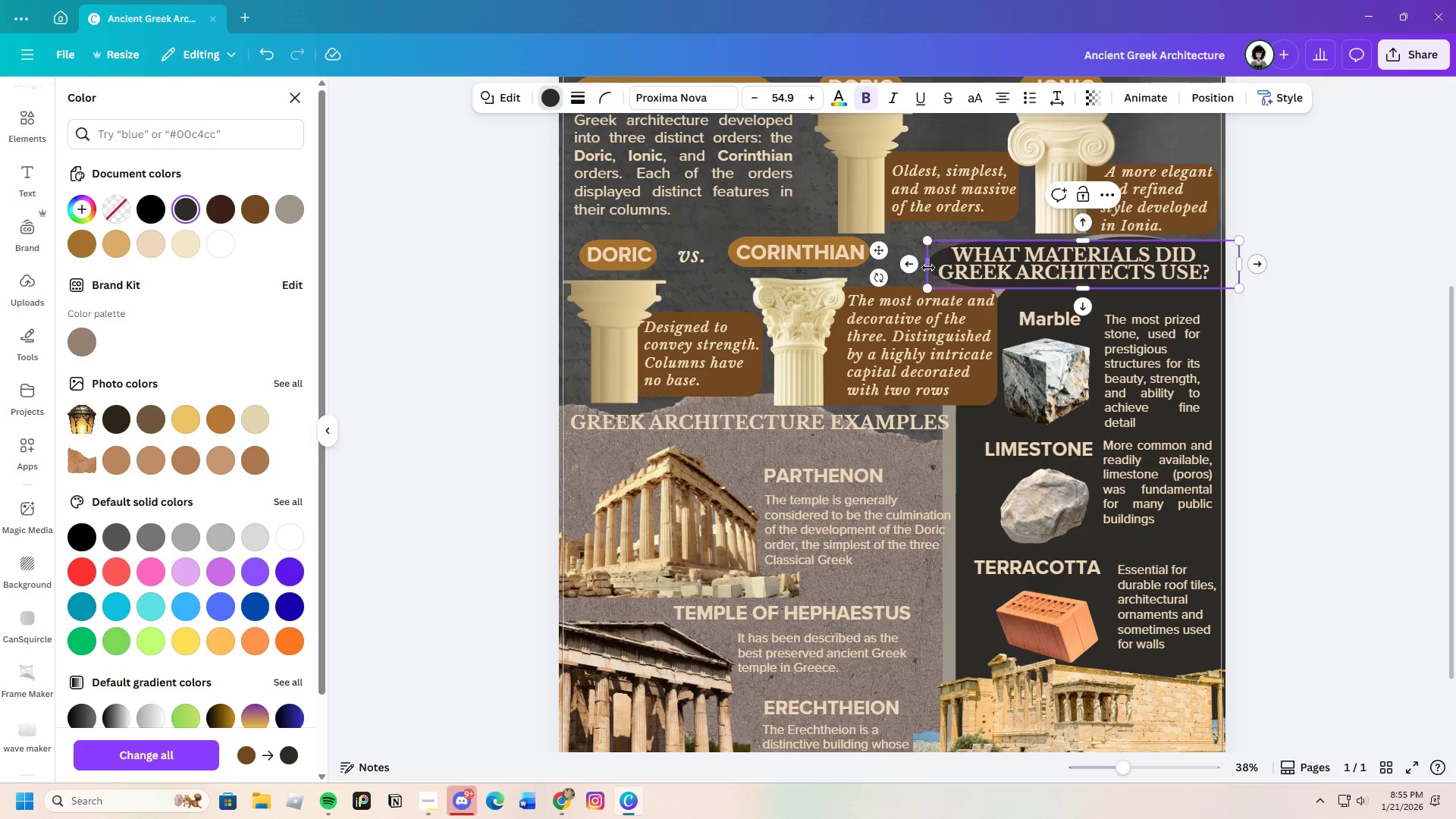 
wait(5.02)
 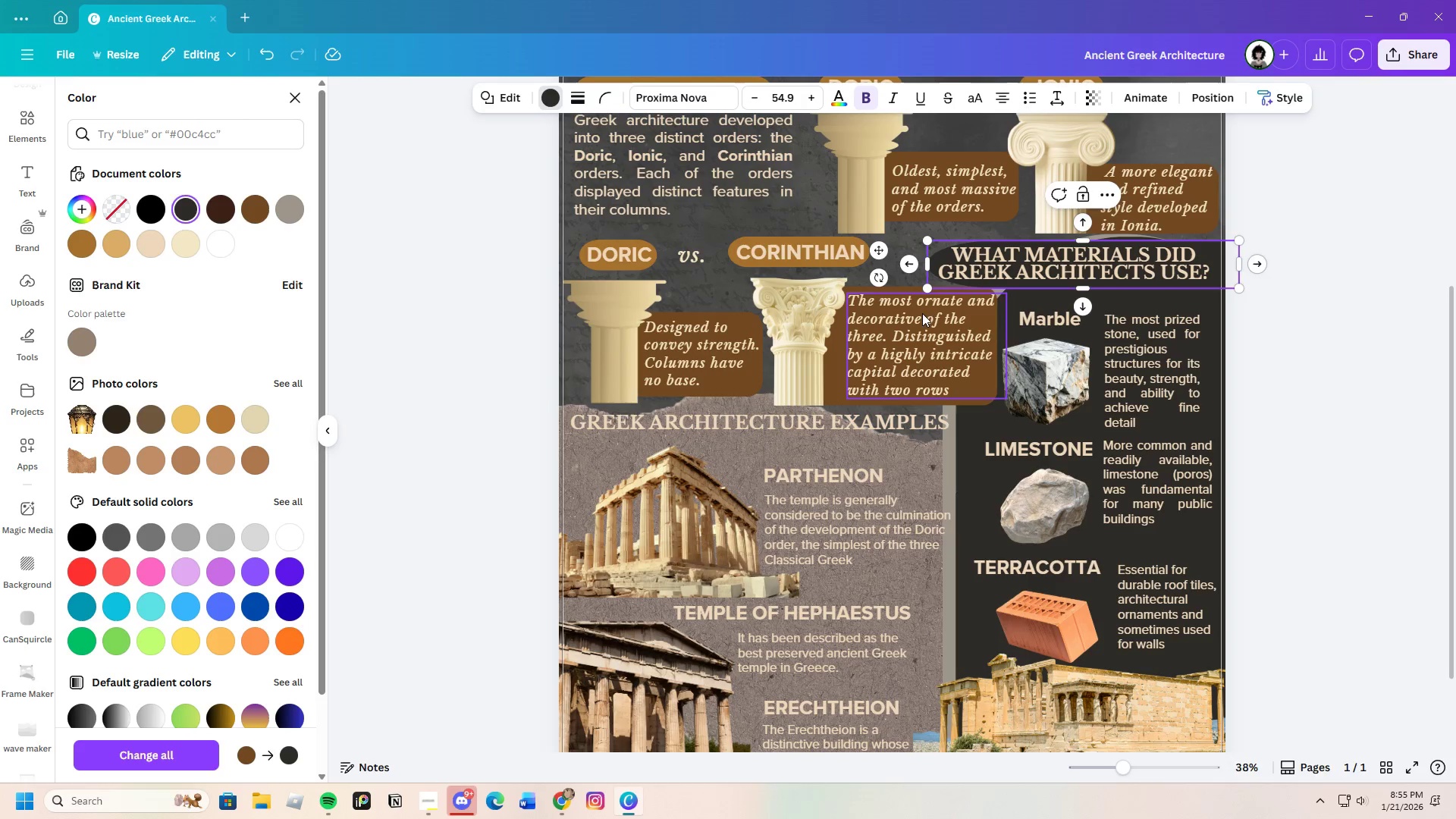 
left_click_drag(start_coordinate=[927, 264], to_coordinate=[868, 263])
 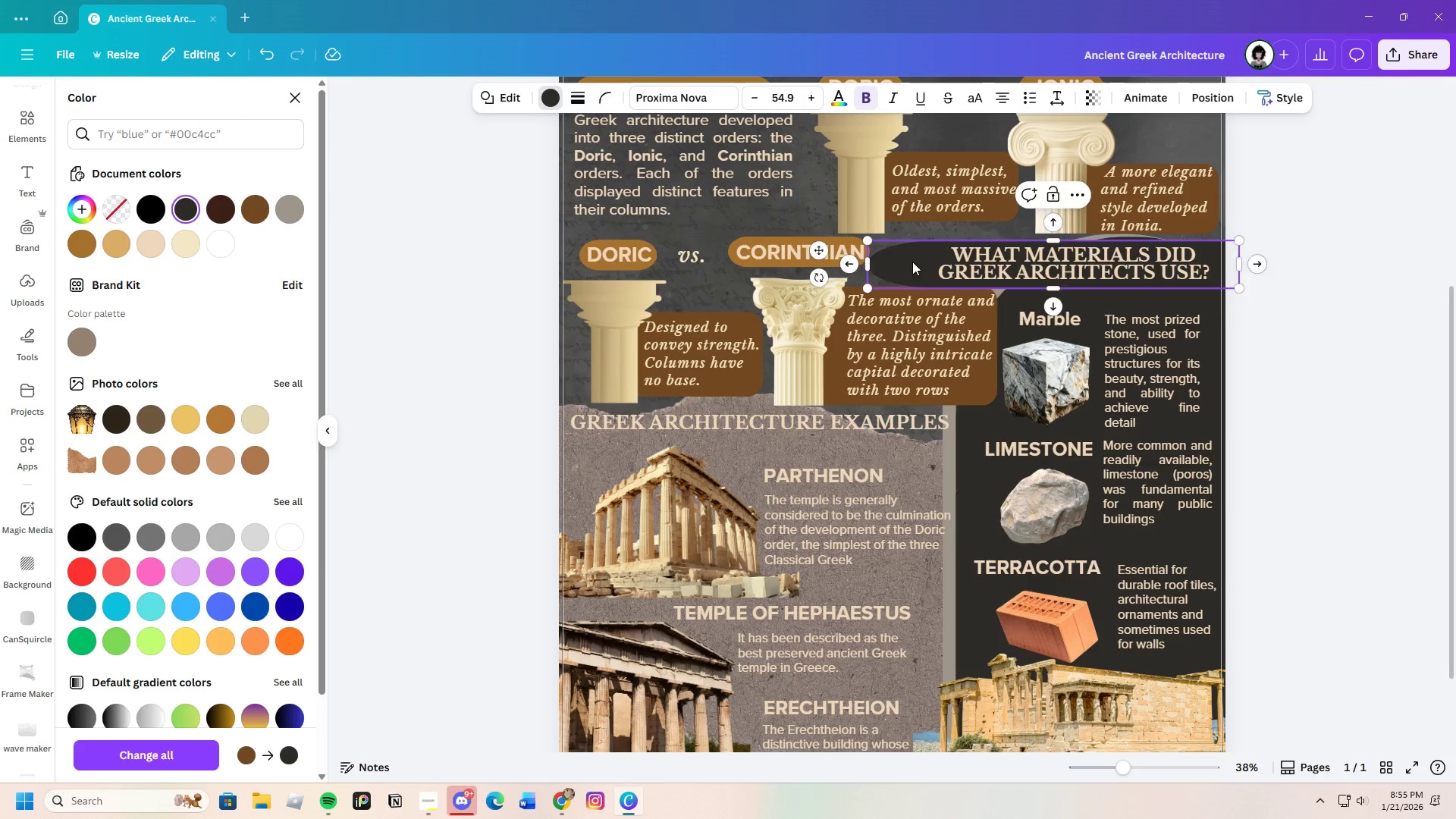 
left_click_drag(start_coordinate=[909, 261], to_coordinate=[964, 364])
 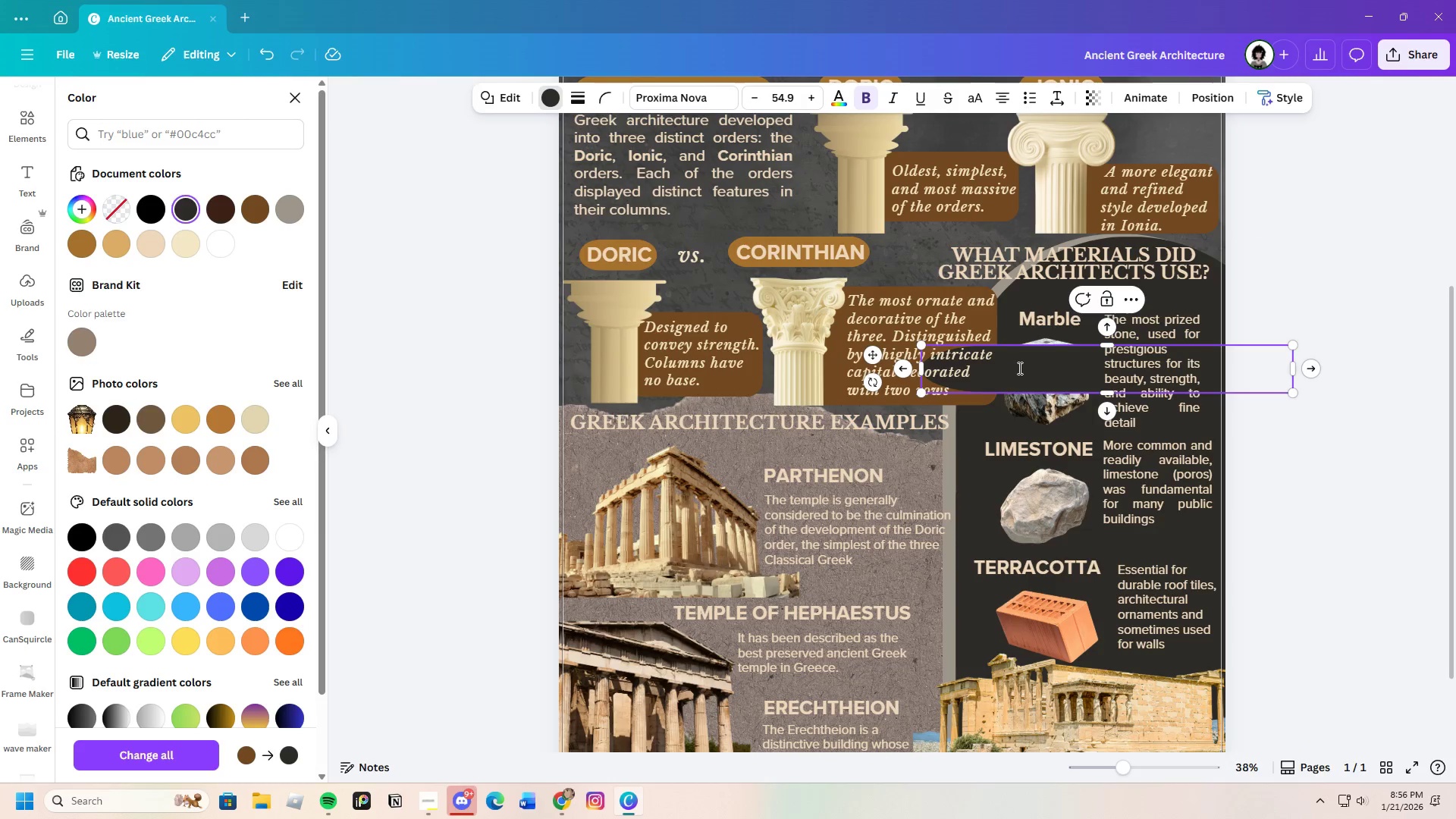 
left_click_drag(start_coordinate=[1046, 373], to_coordinate=[1036, 356])
 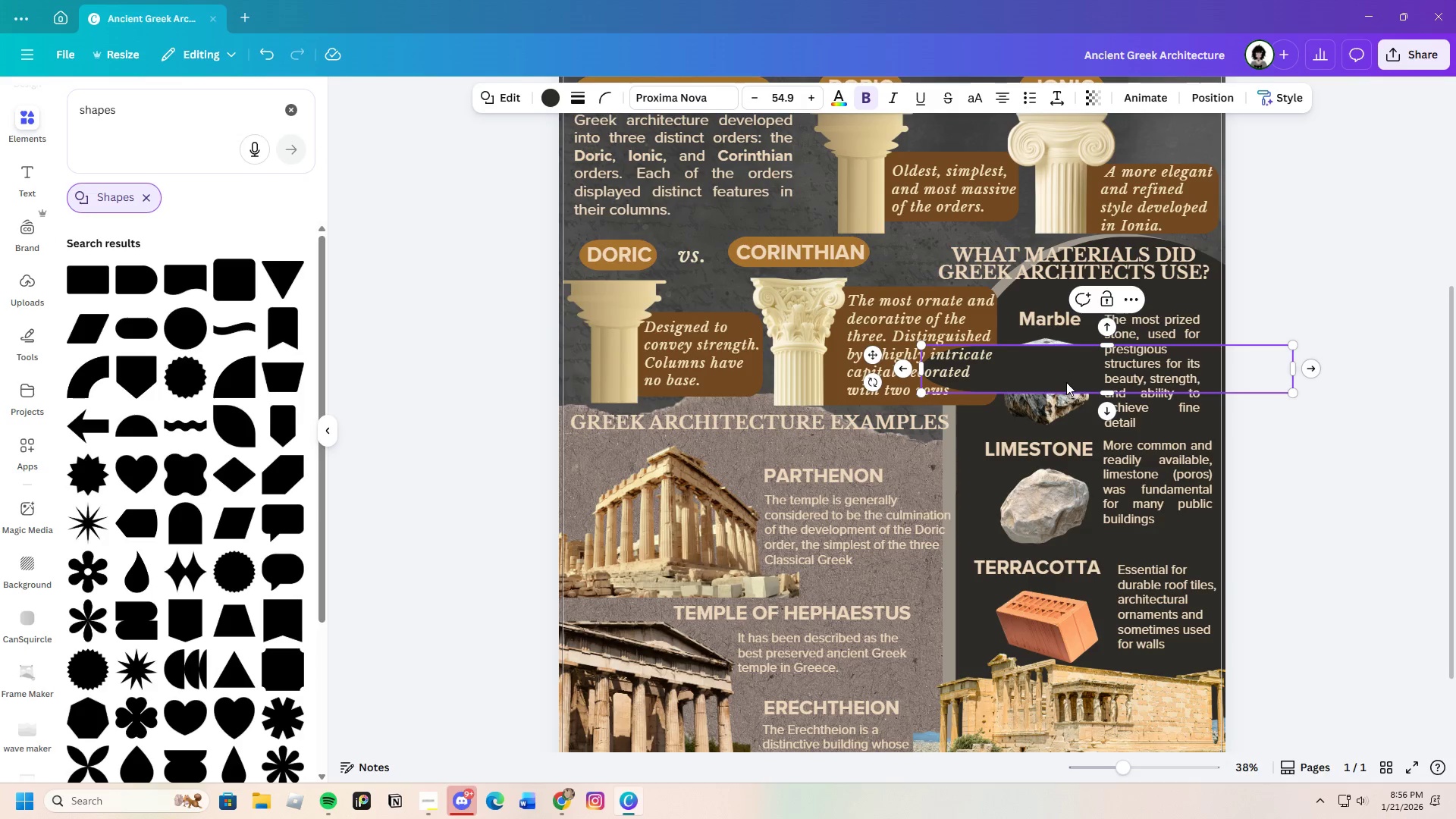 
left_click([1048, 375])
 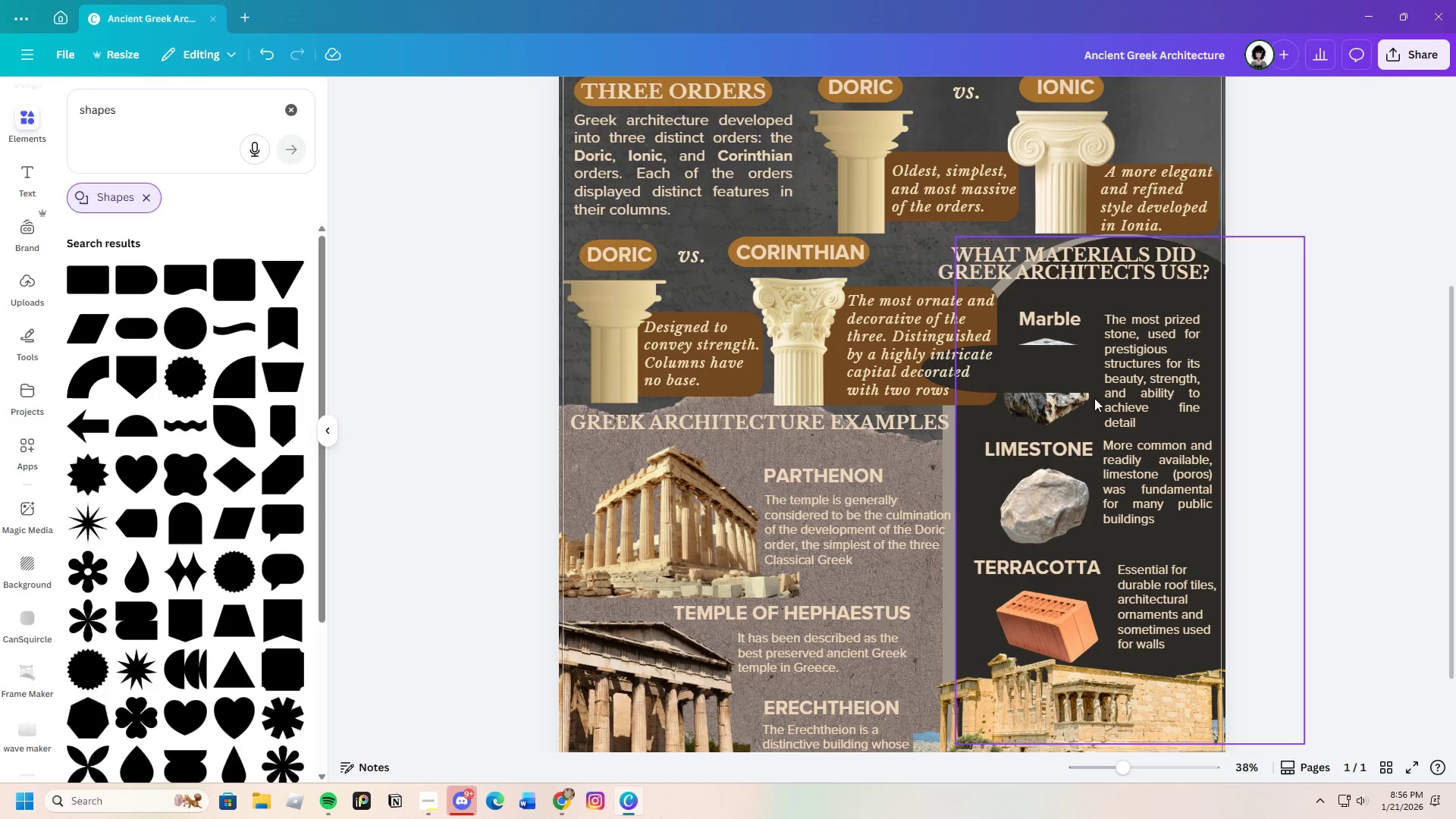 
left_click([1059, 373])
 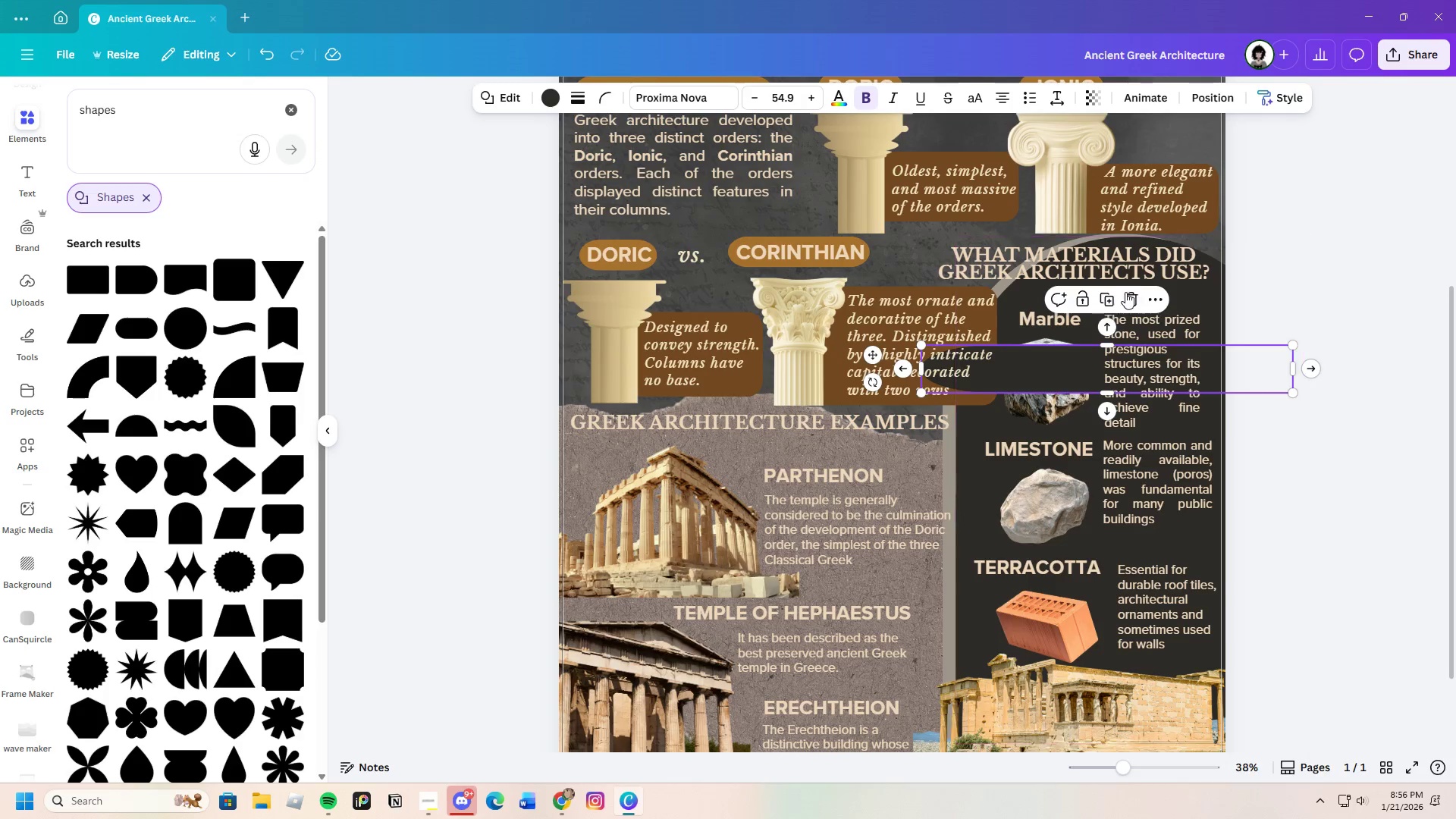 
left_click([1128, 297])
 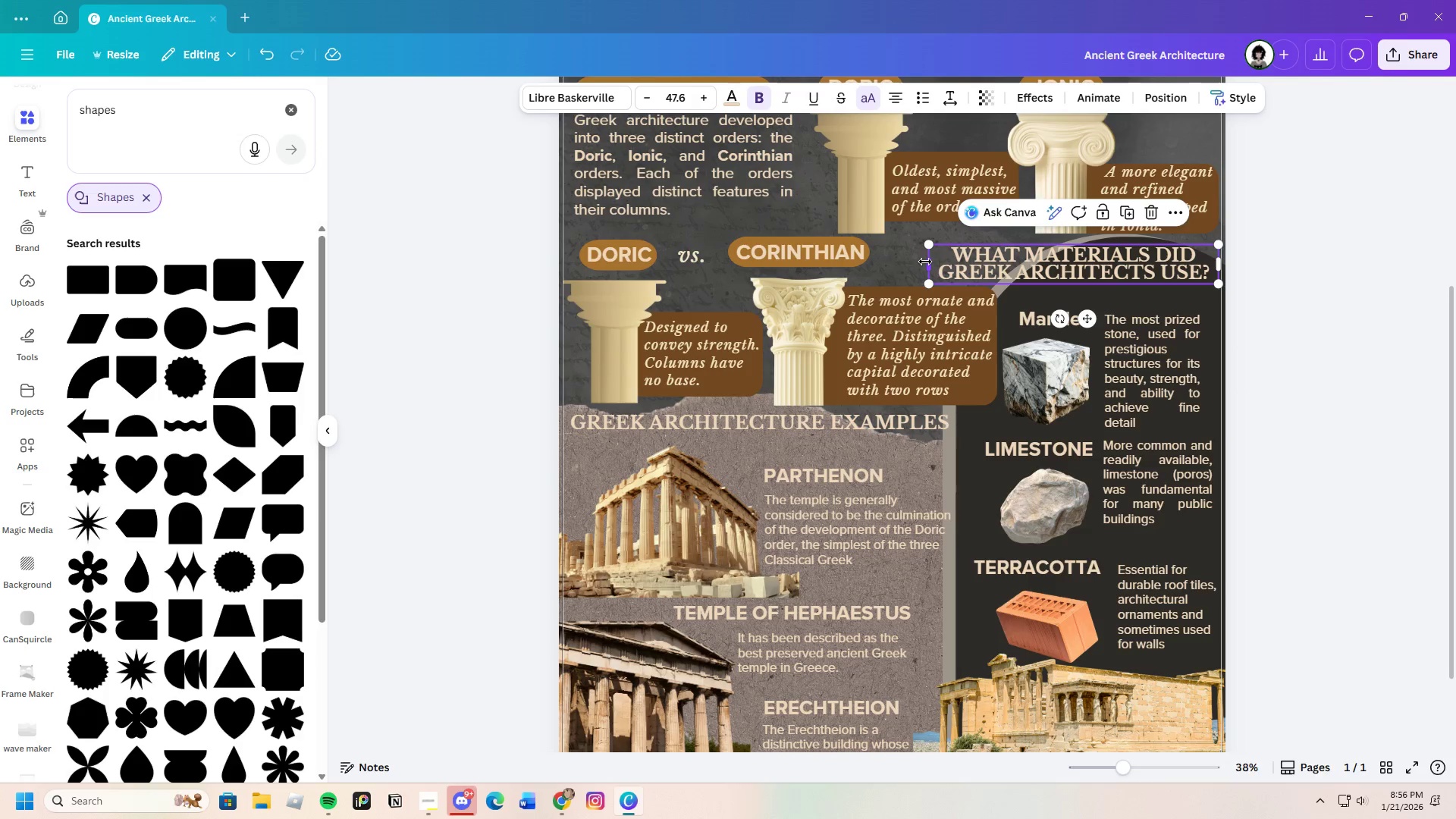 
left_click_drag(start_coordinate=[928, 261], to_coordinate=[1003, 256])
 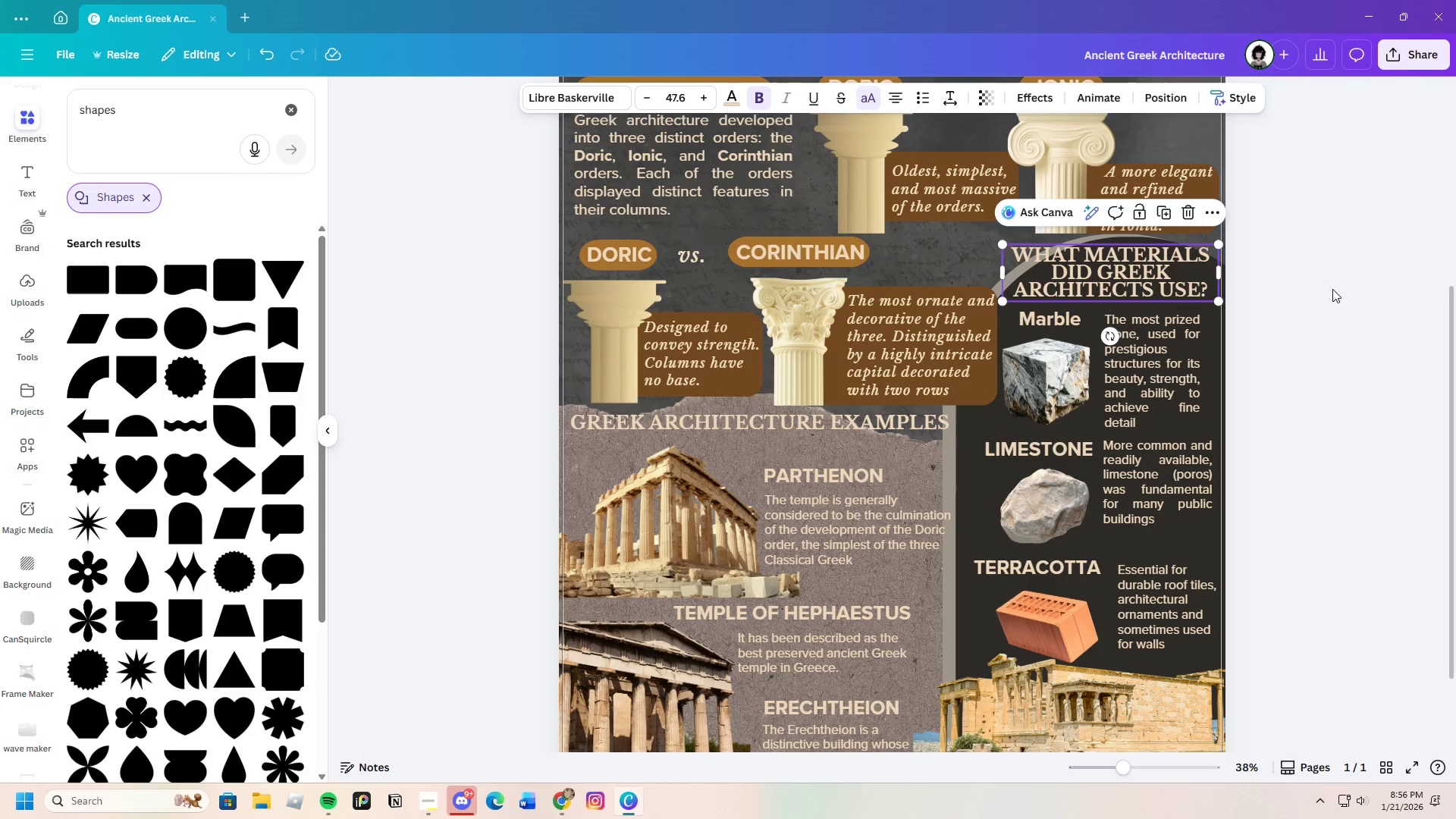 
left_click([1332, 289])
 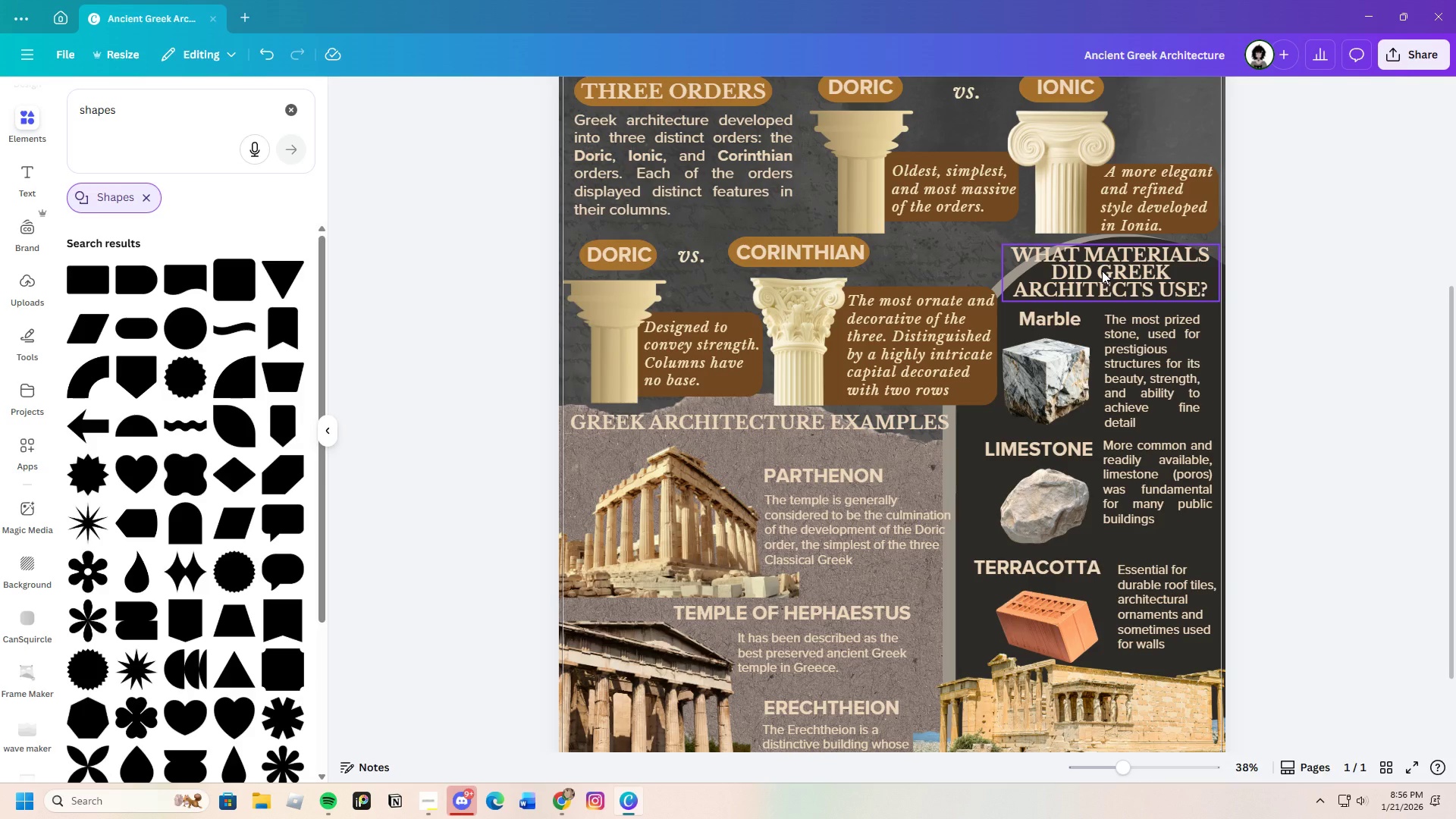 
left_click_drag(start_coordinate=[1102, 271], to_coordinate=[1100, 275])
 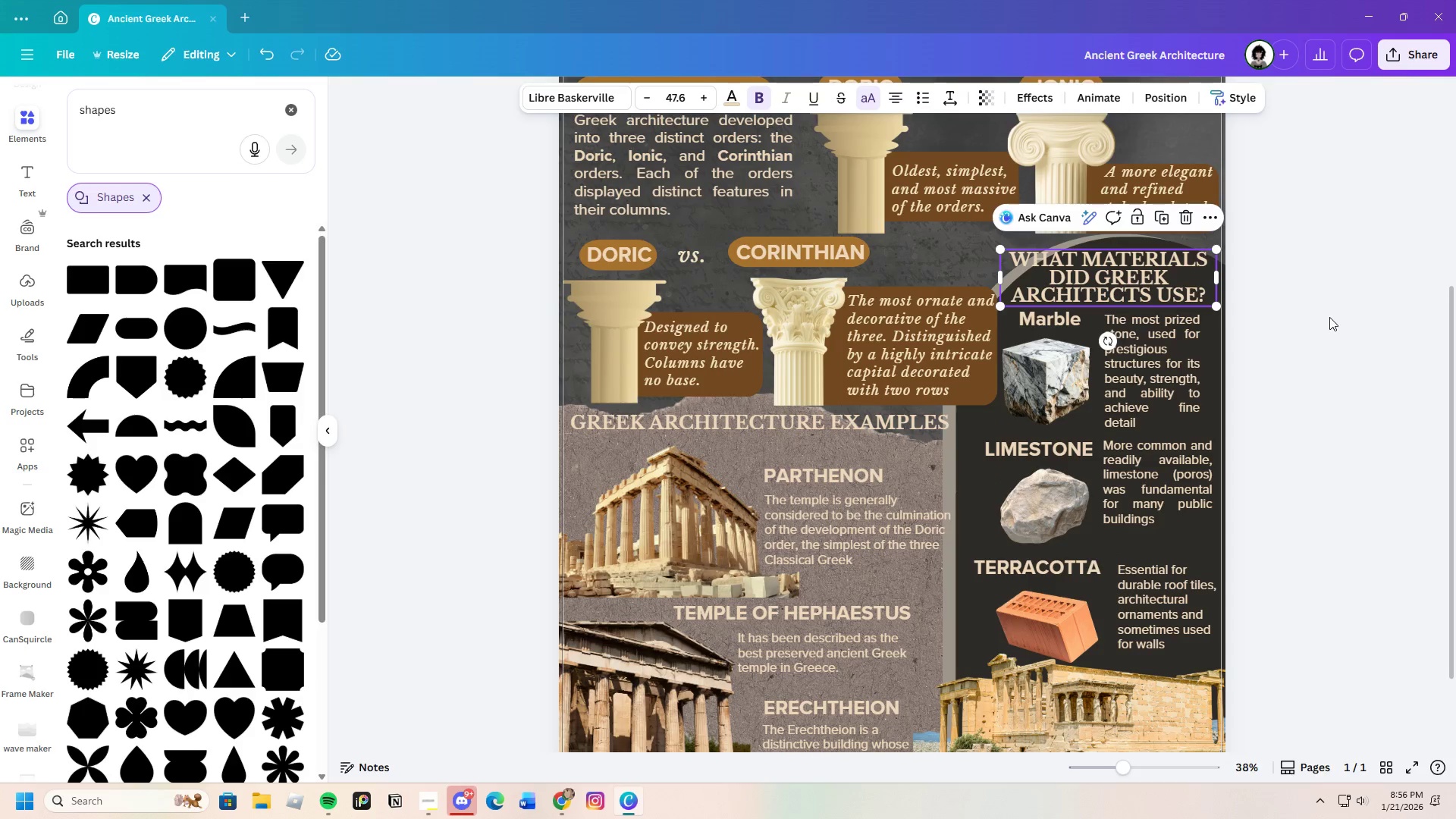 
left_click([1329, 317])
 